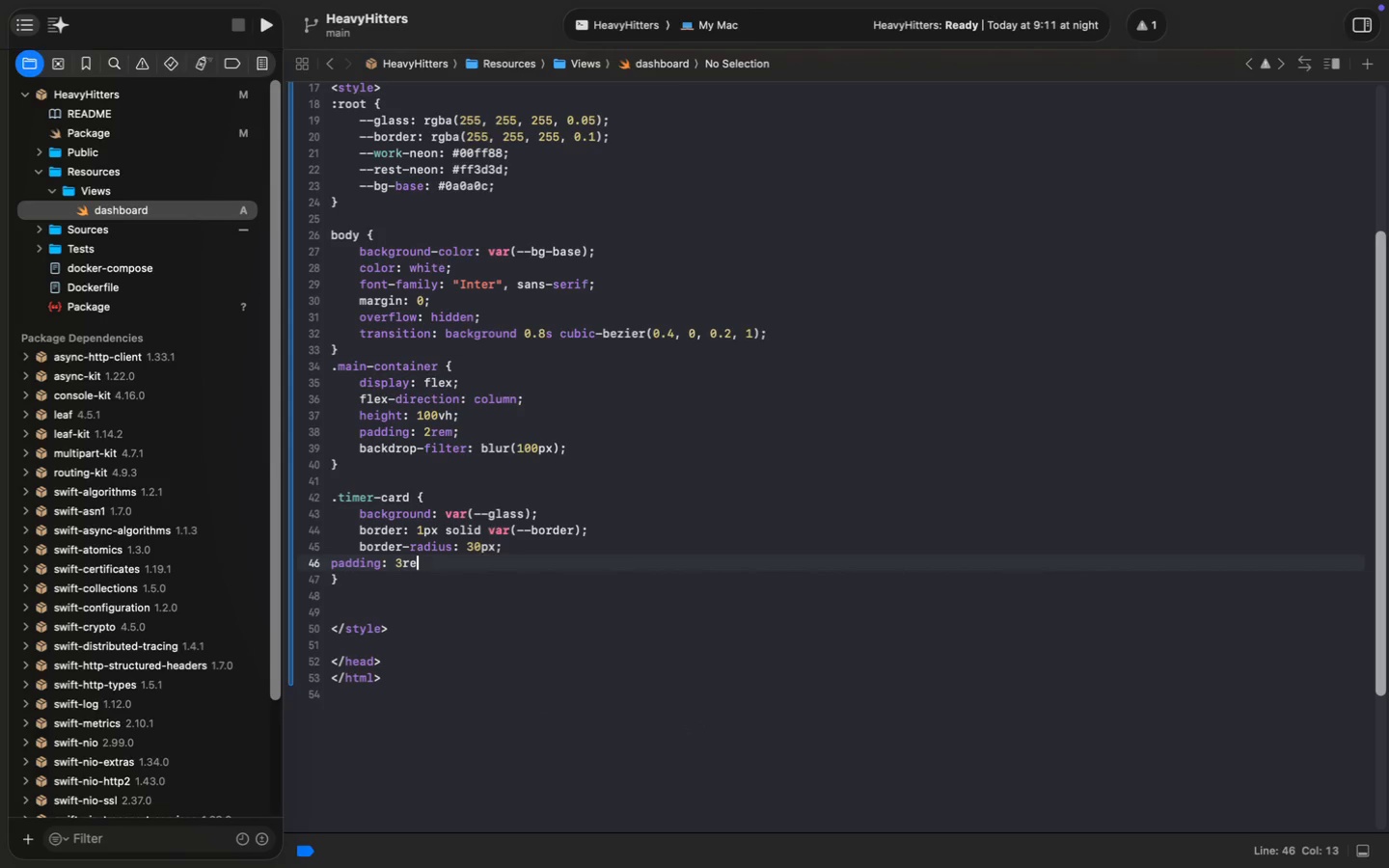 
key(Enter)
 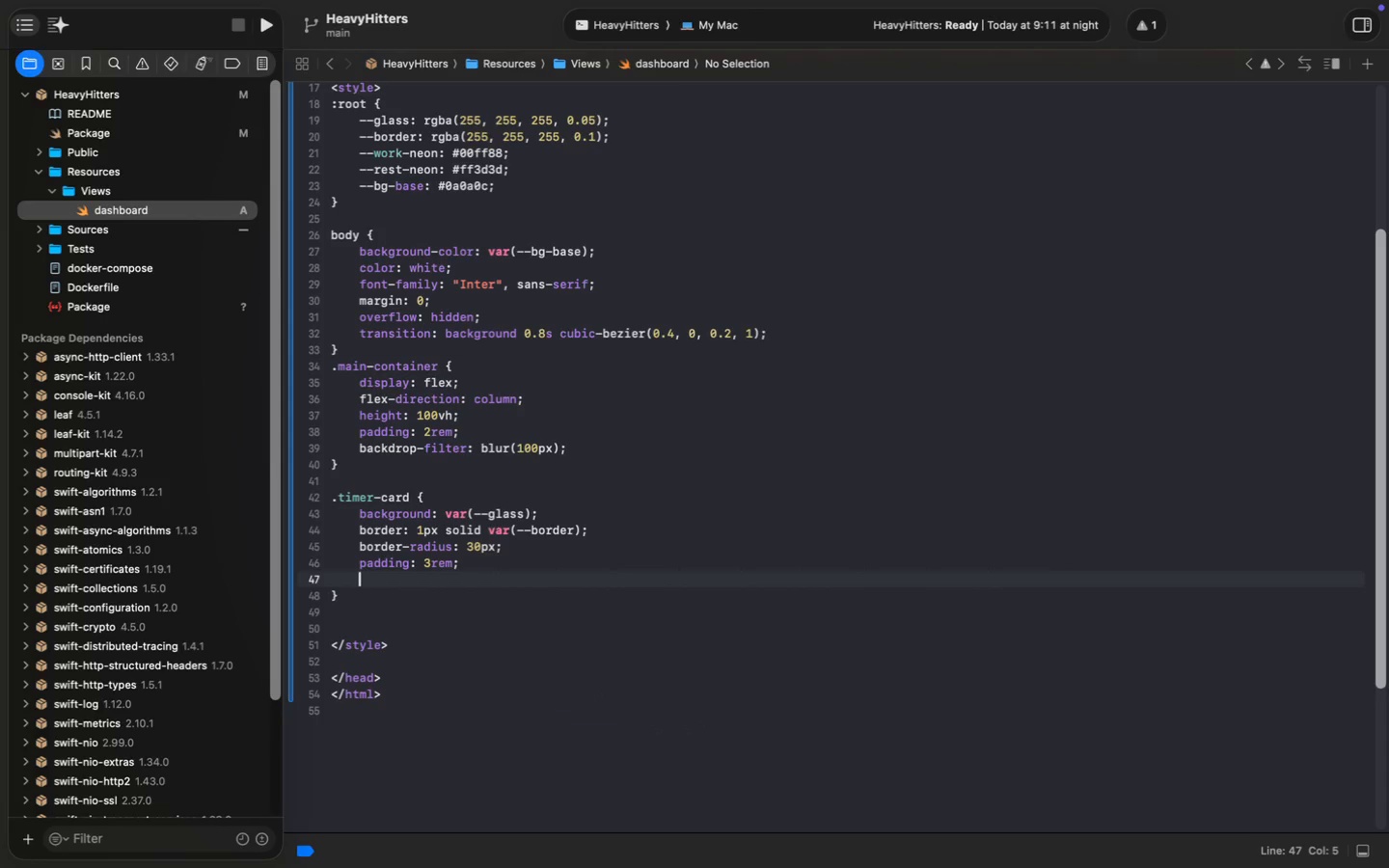 
type(text-align: center;)
 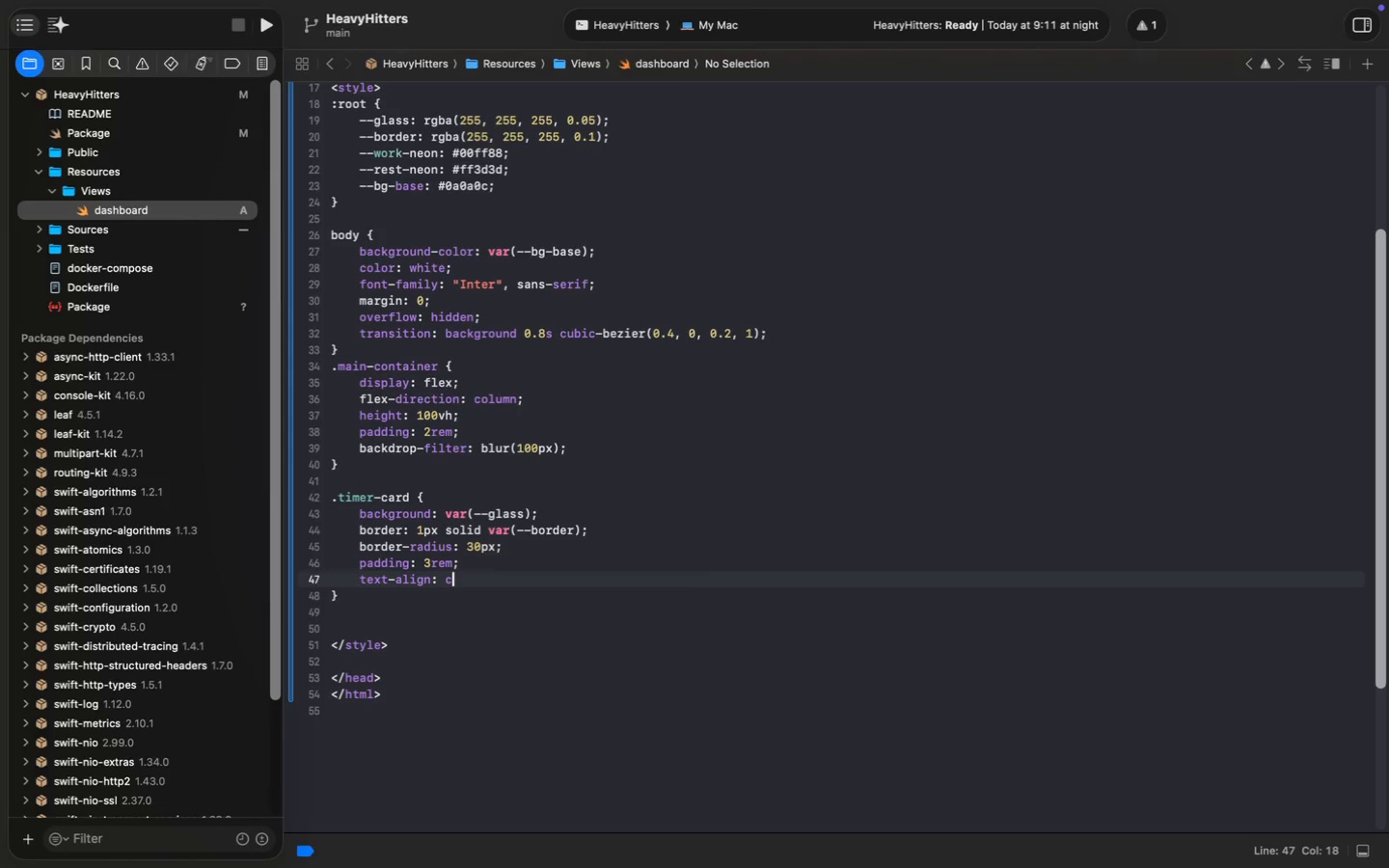 
 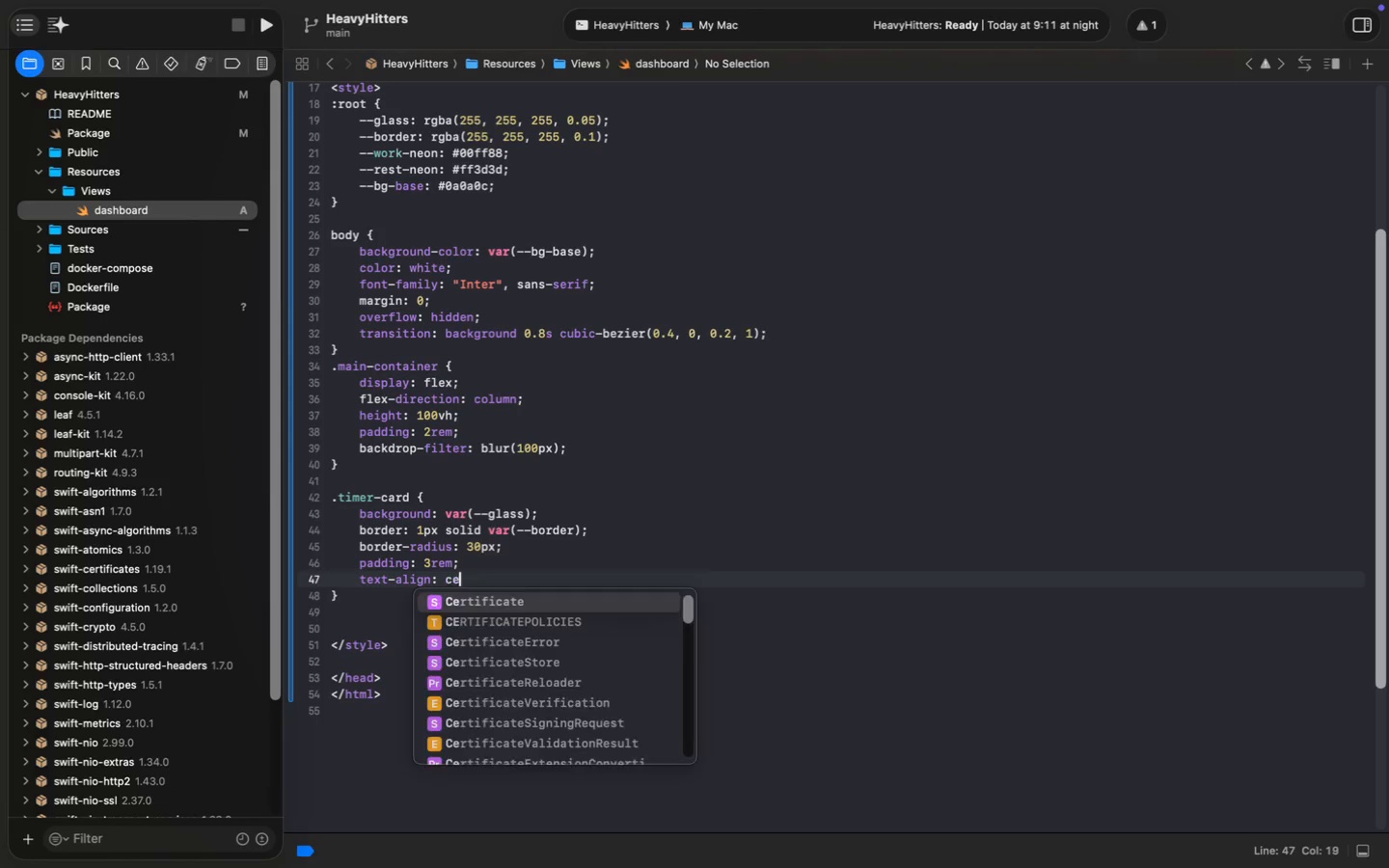 
key(Enter)
 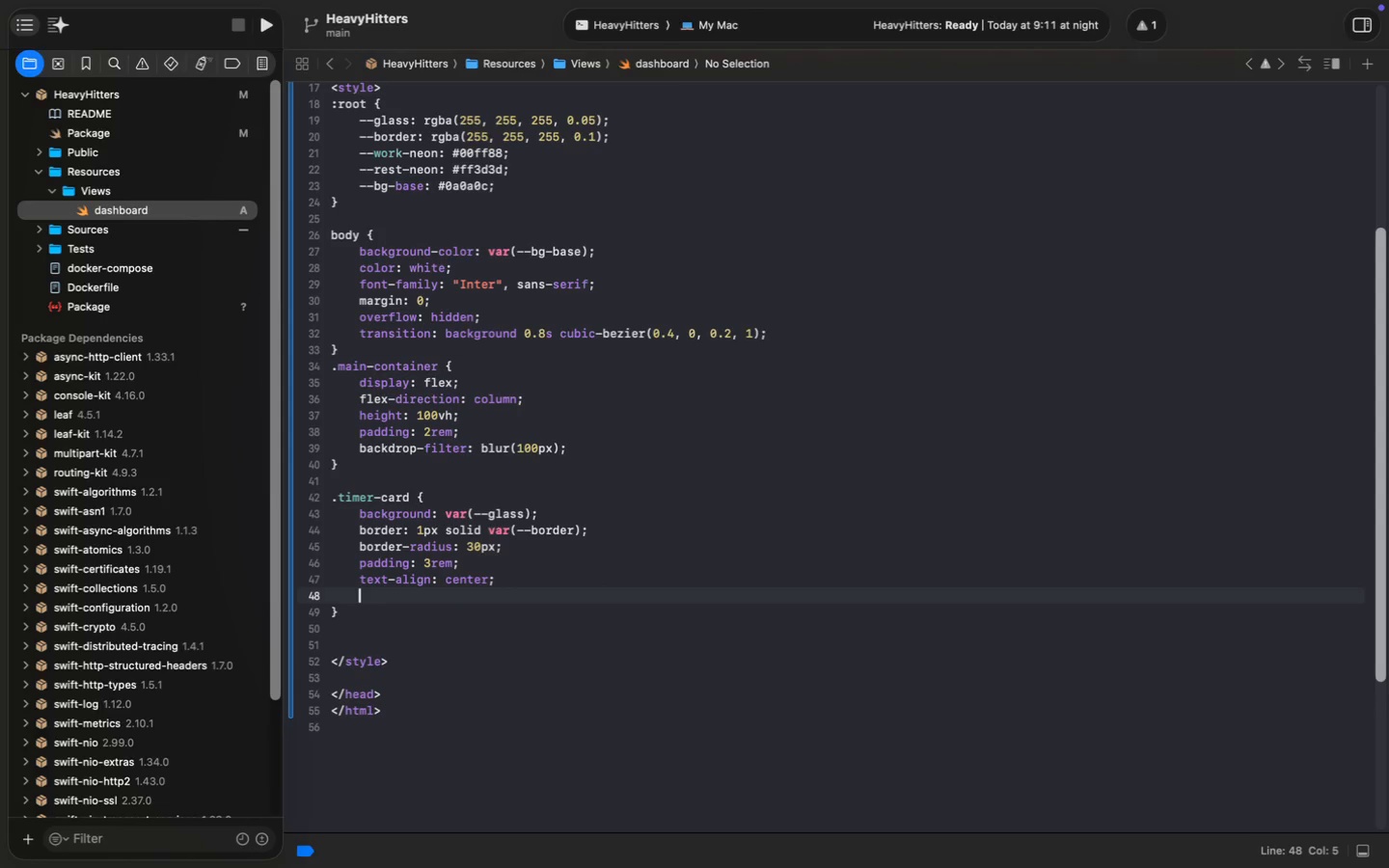 
type(margin-shadow: 0 8x)
key(Backspace)
type(px 32px rgba(0,0,0,0.5)
 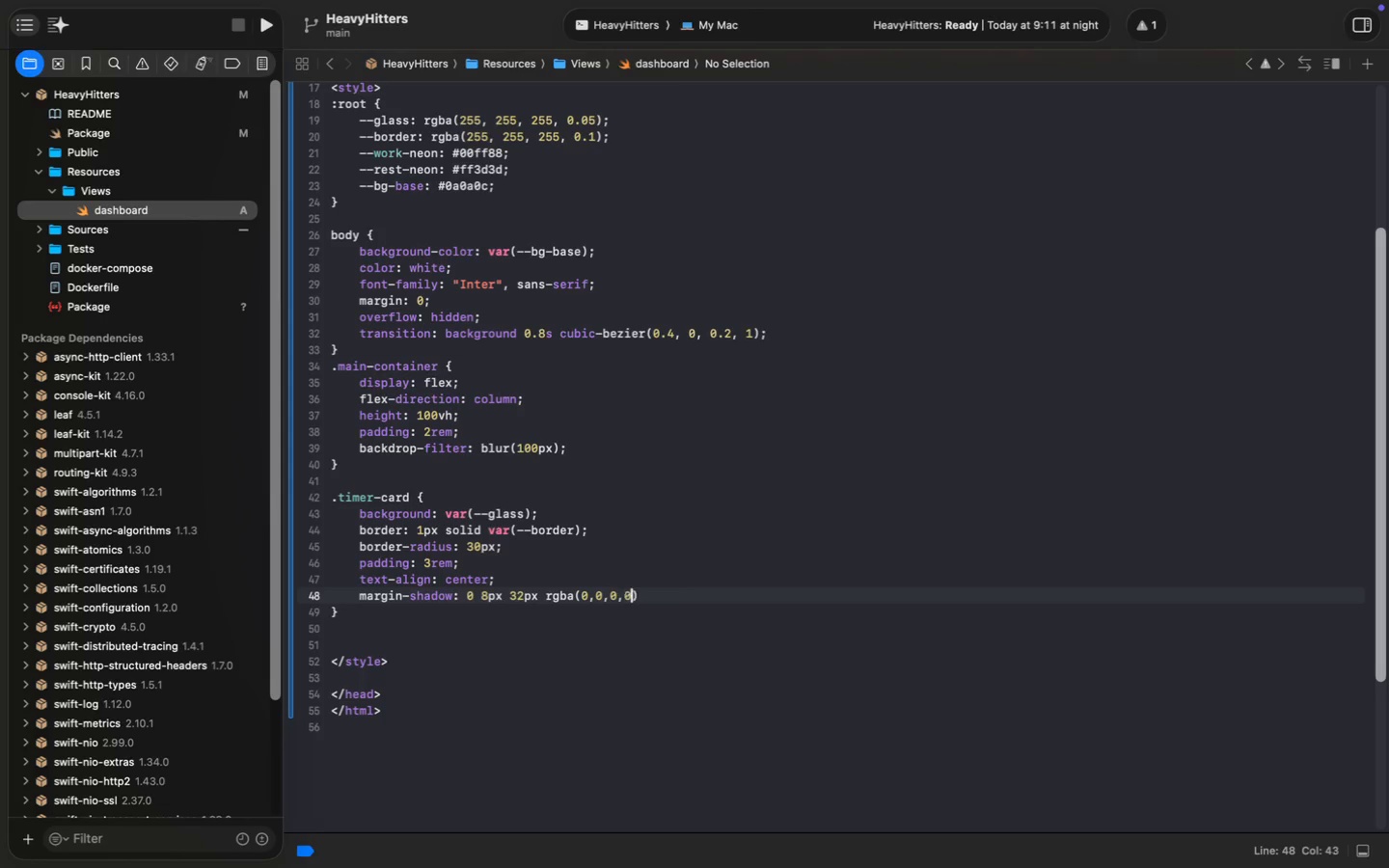 
key(ArrowRight)
 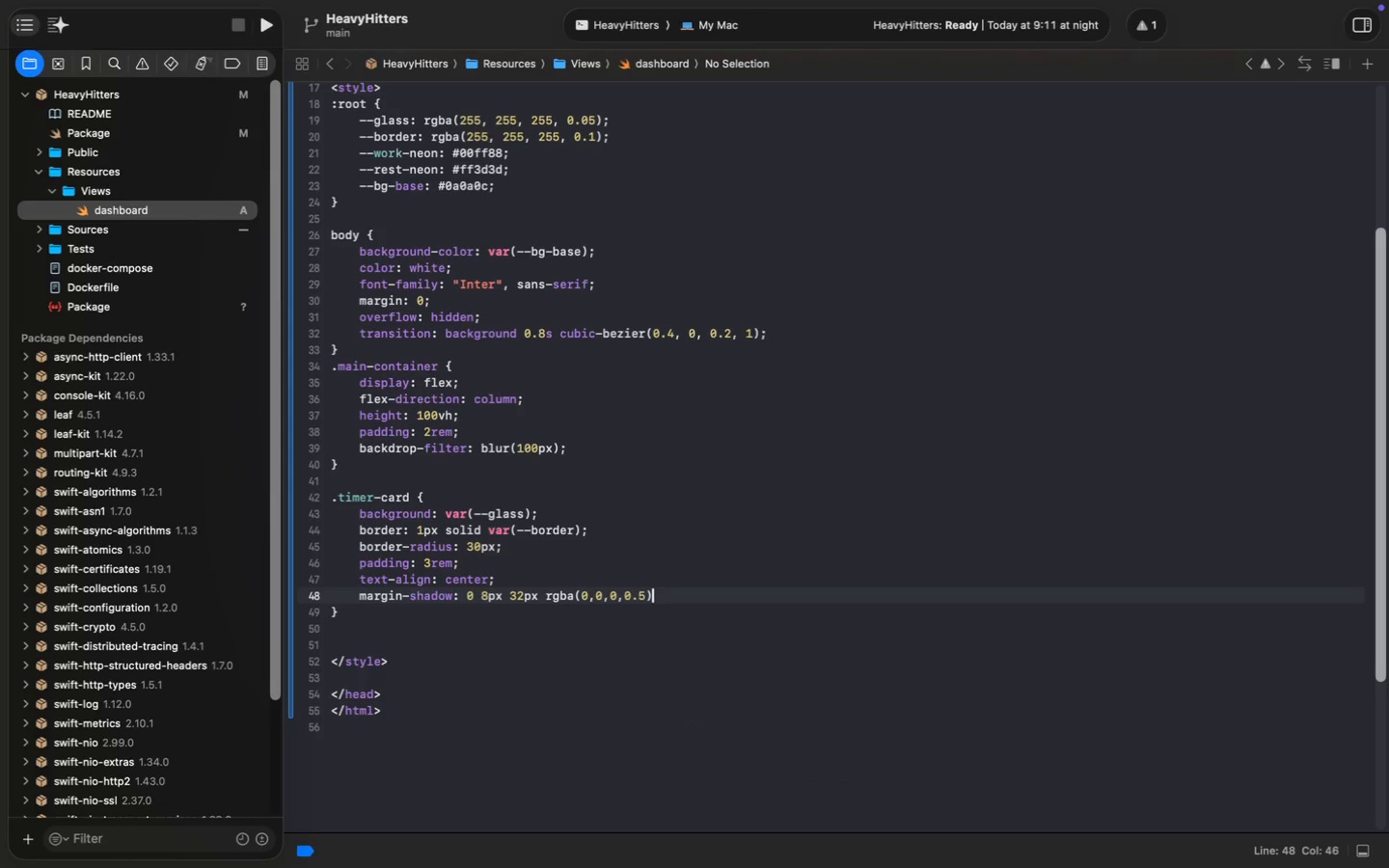 
key(ArrowDown)
 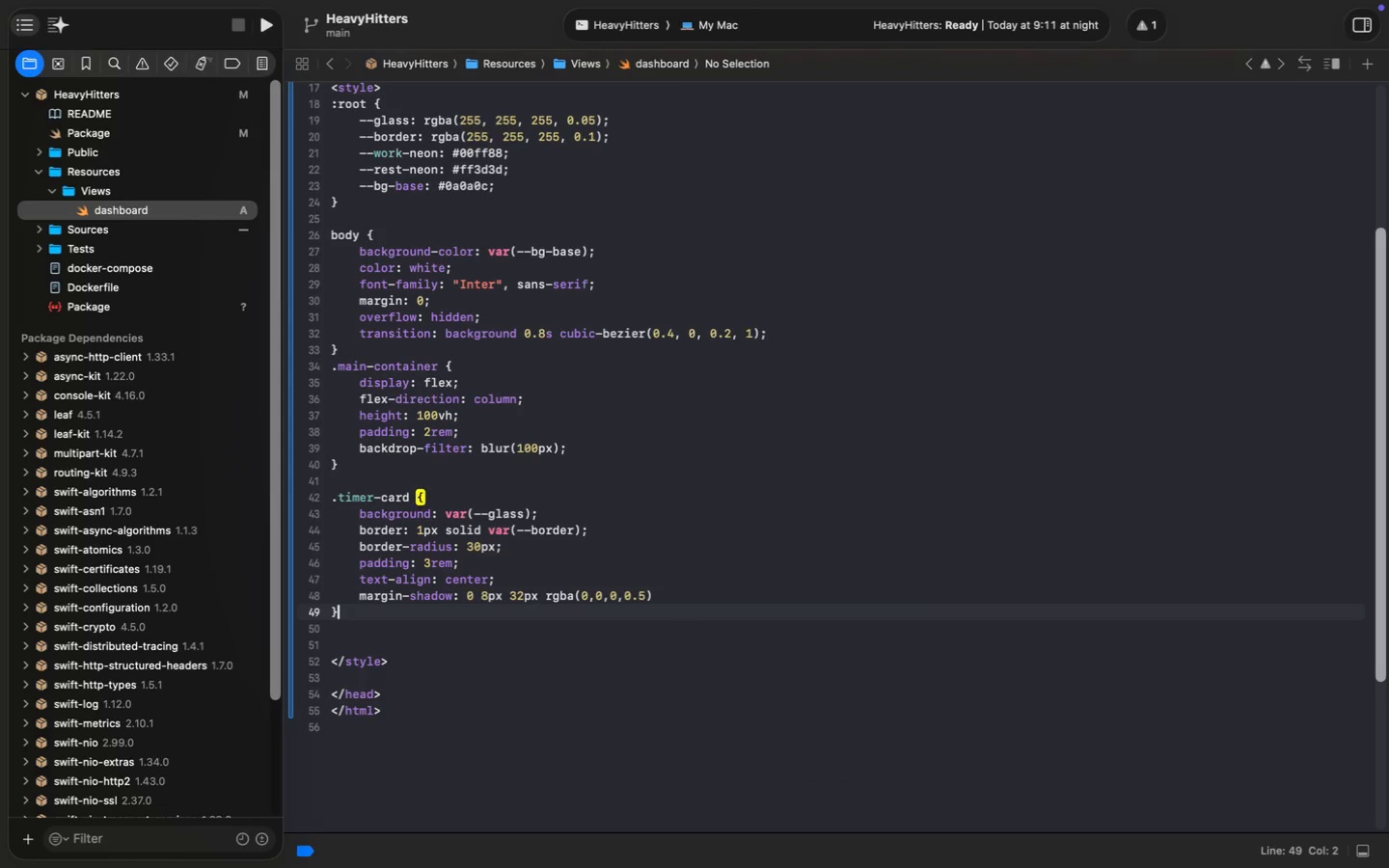 
key(Enter)
 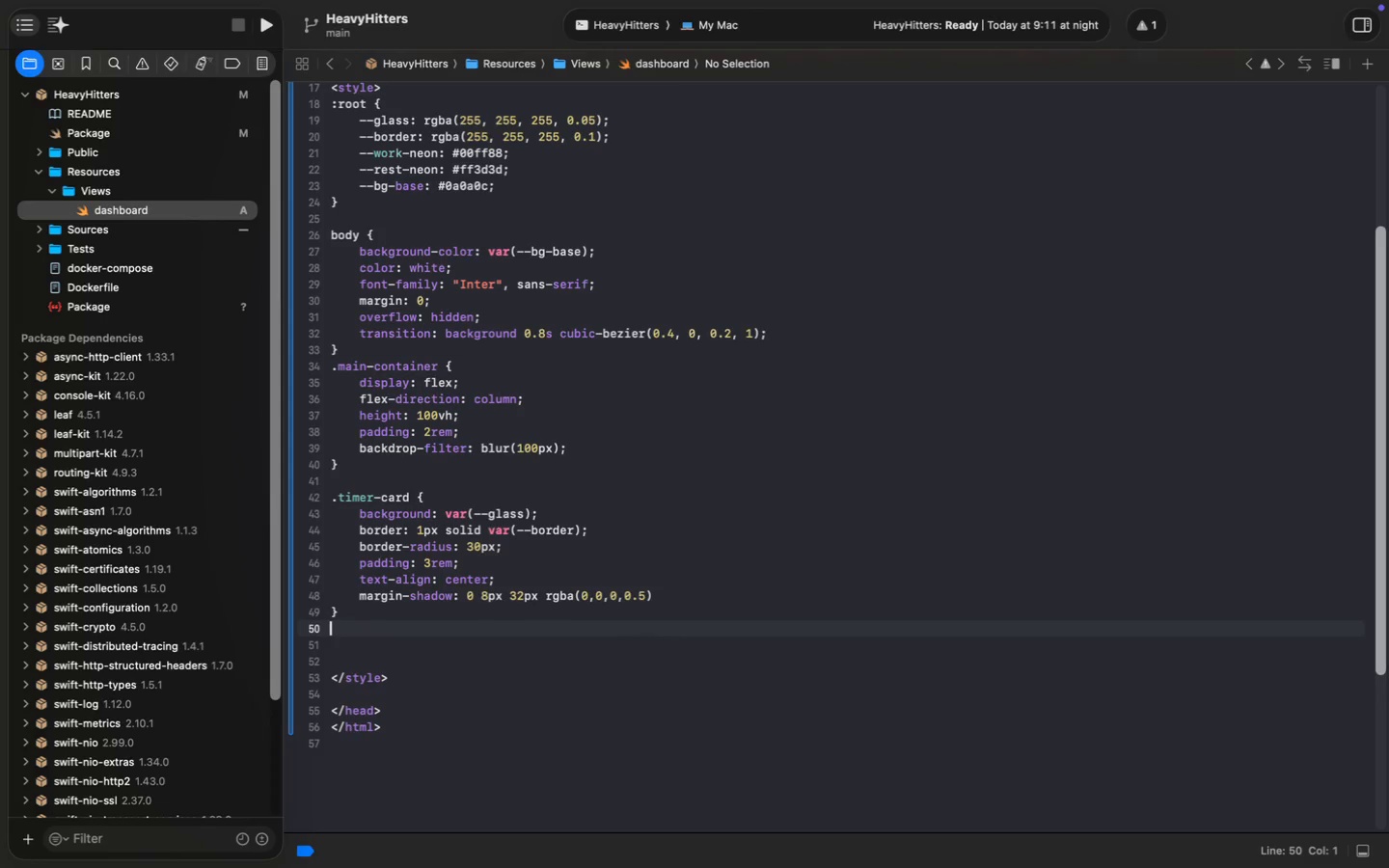 
key(Enter)
 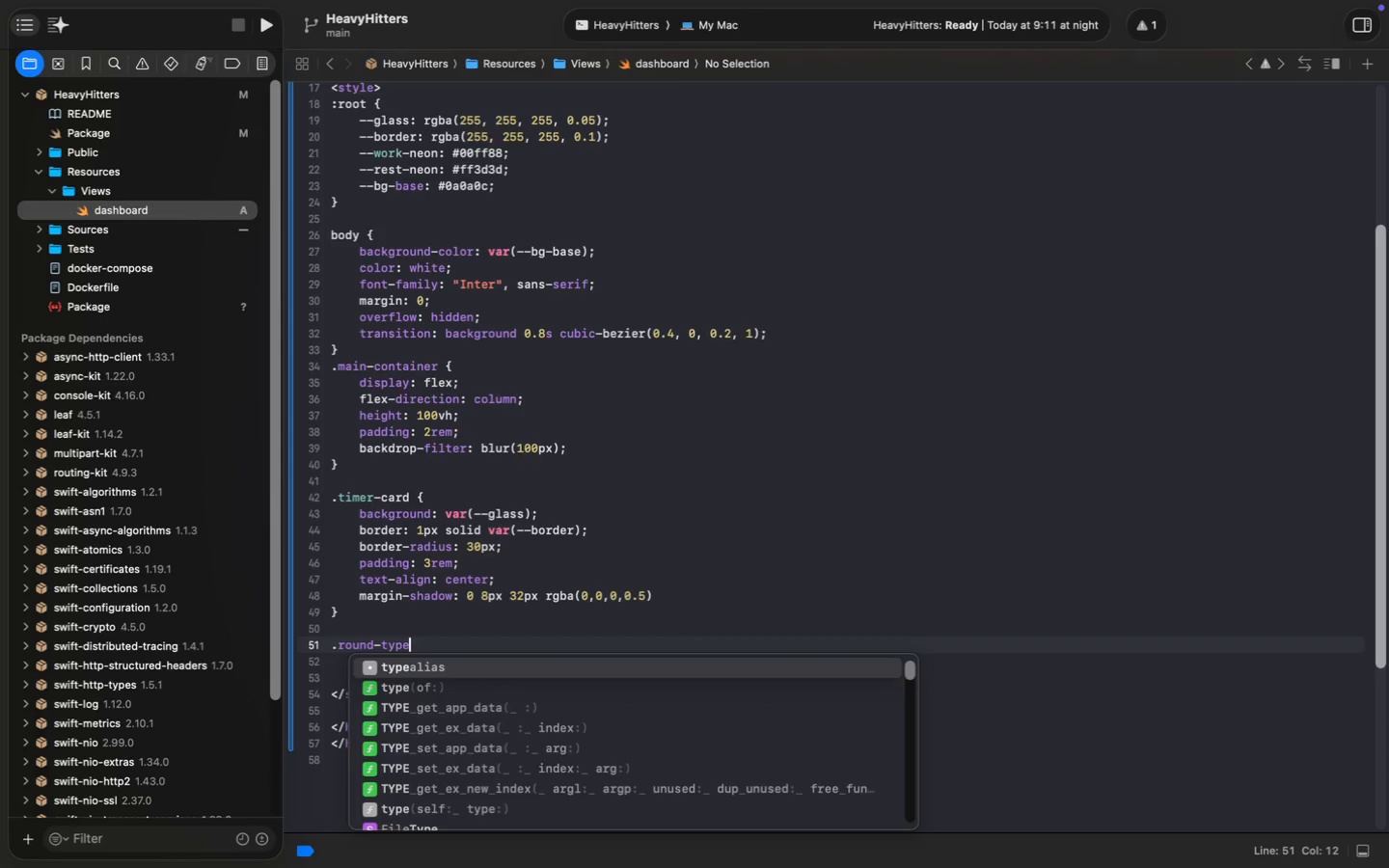 
type(.round-type {)
 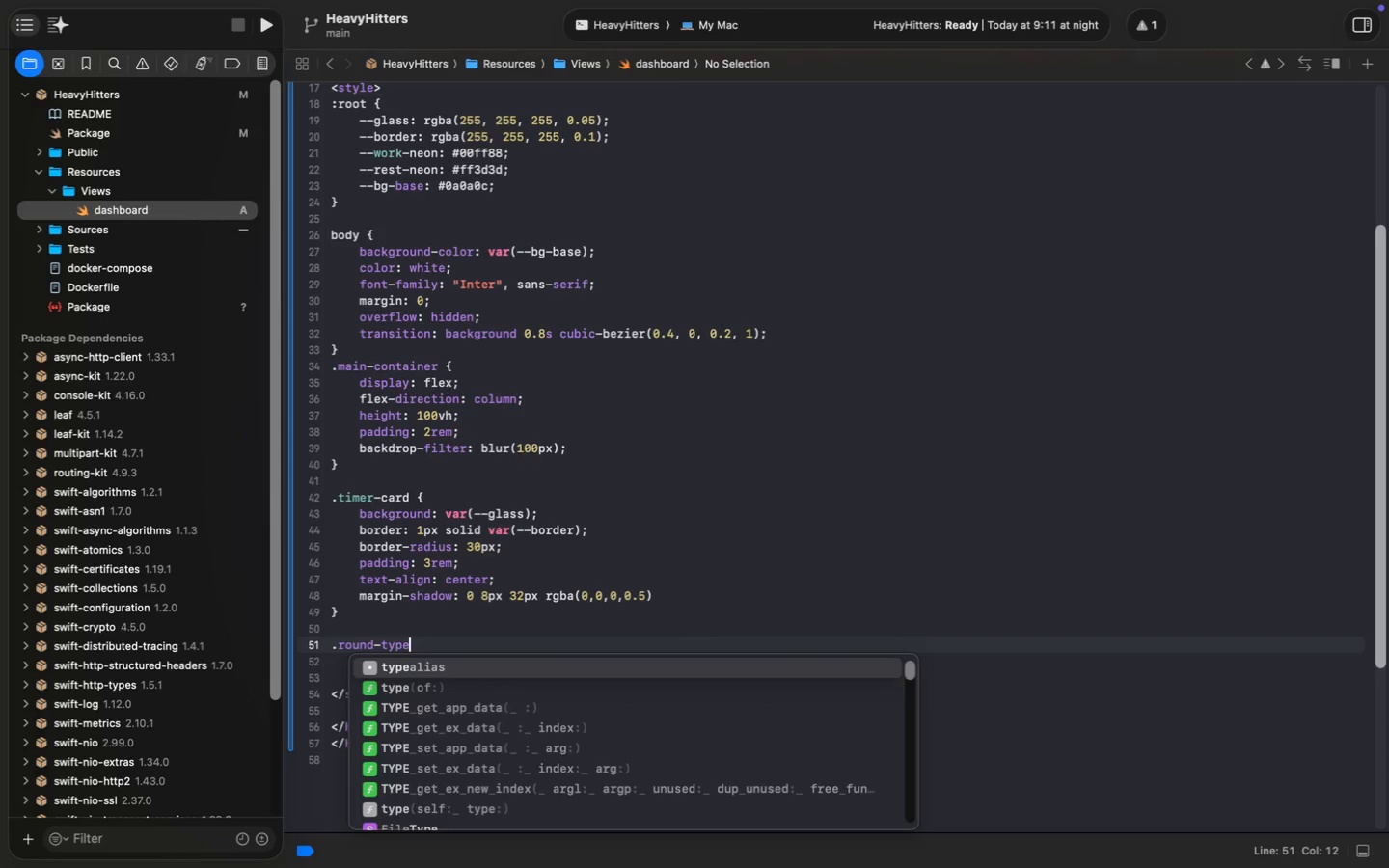 
key(Enter)
 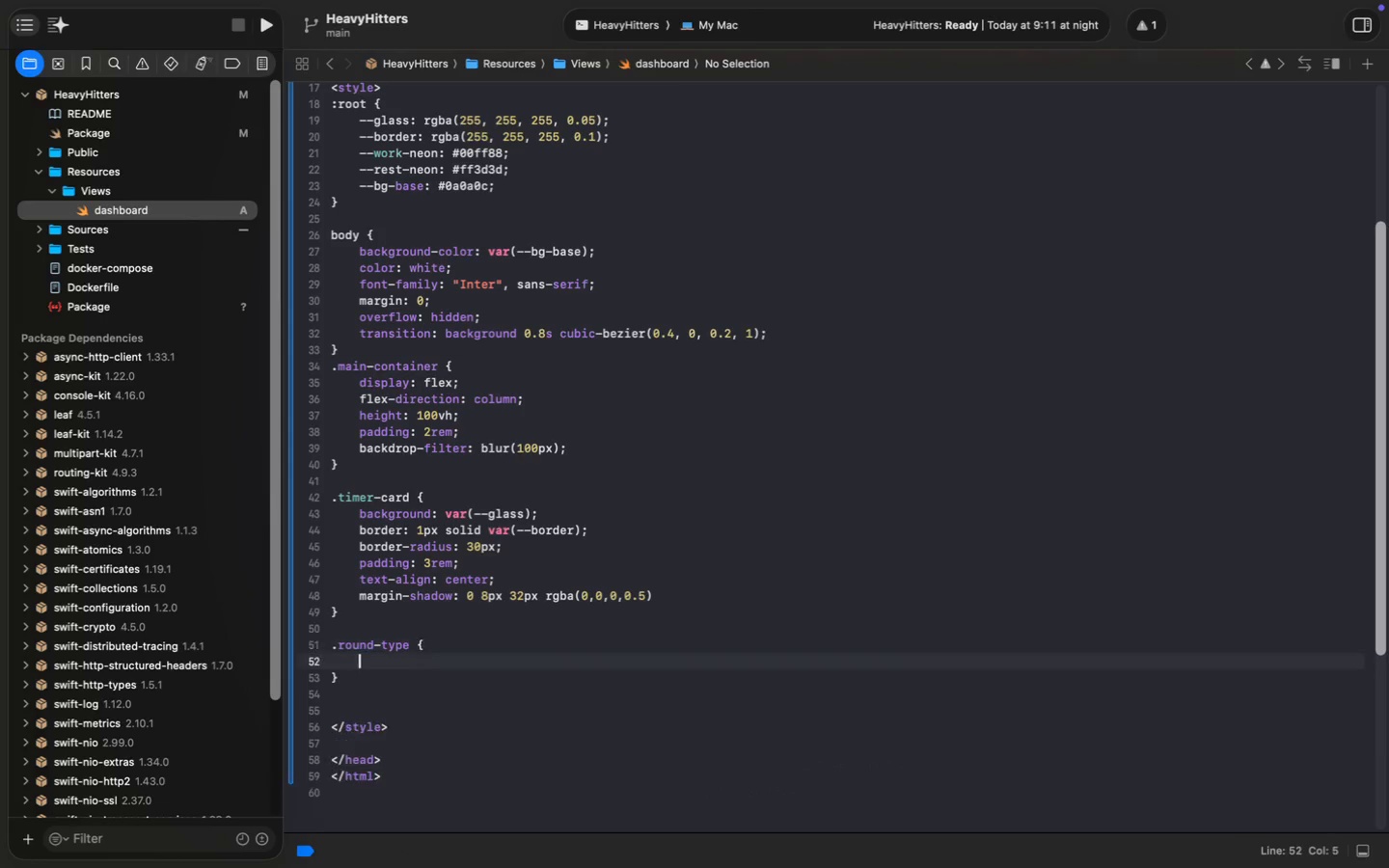 
type(font-family)
 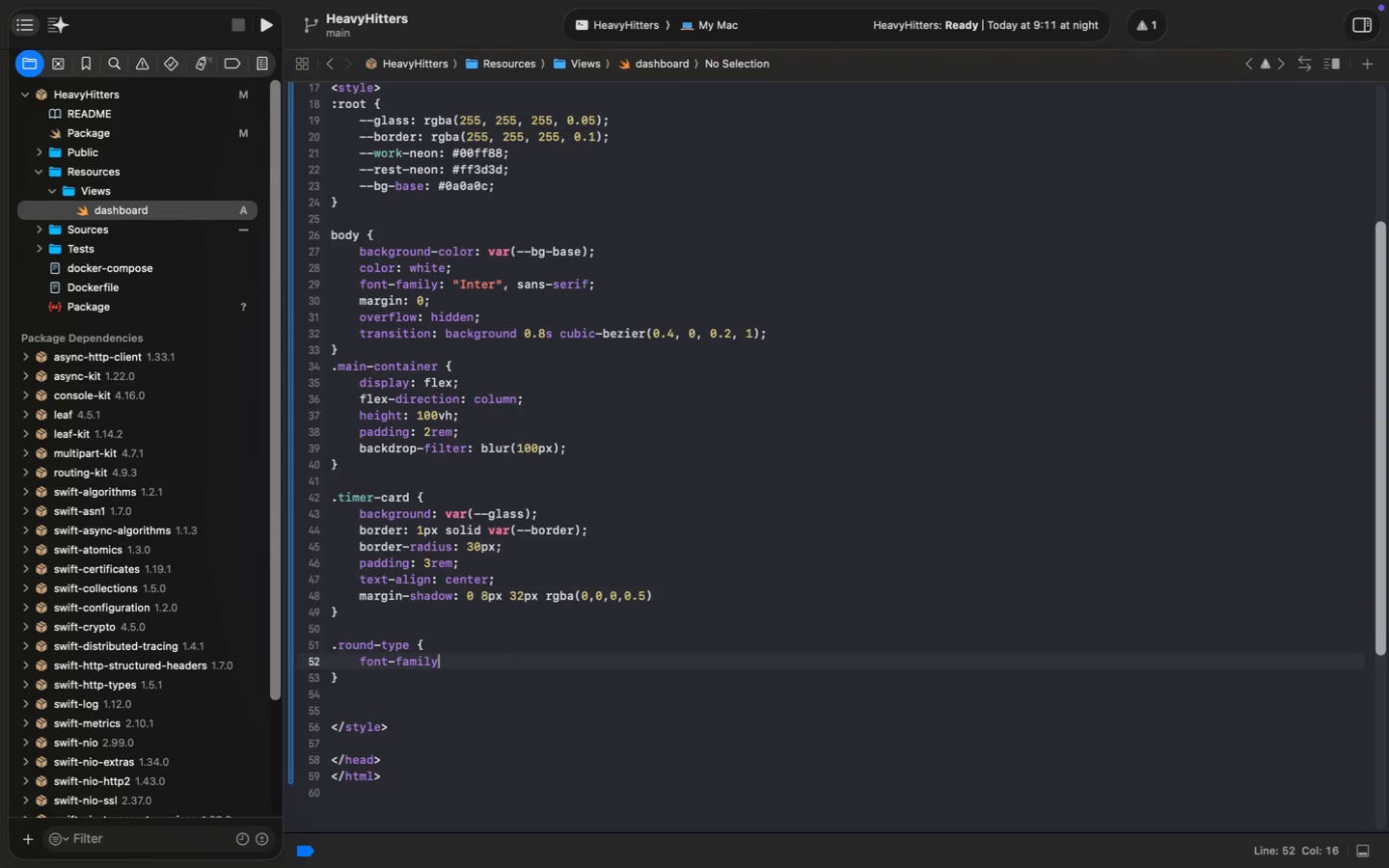 
wait(6.63)
 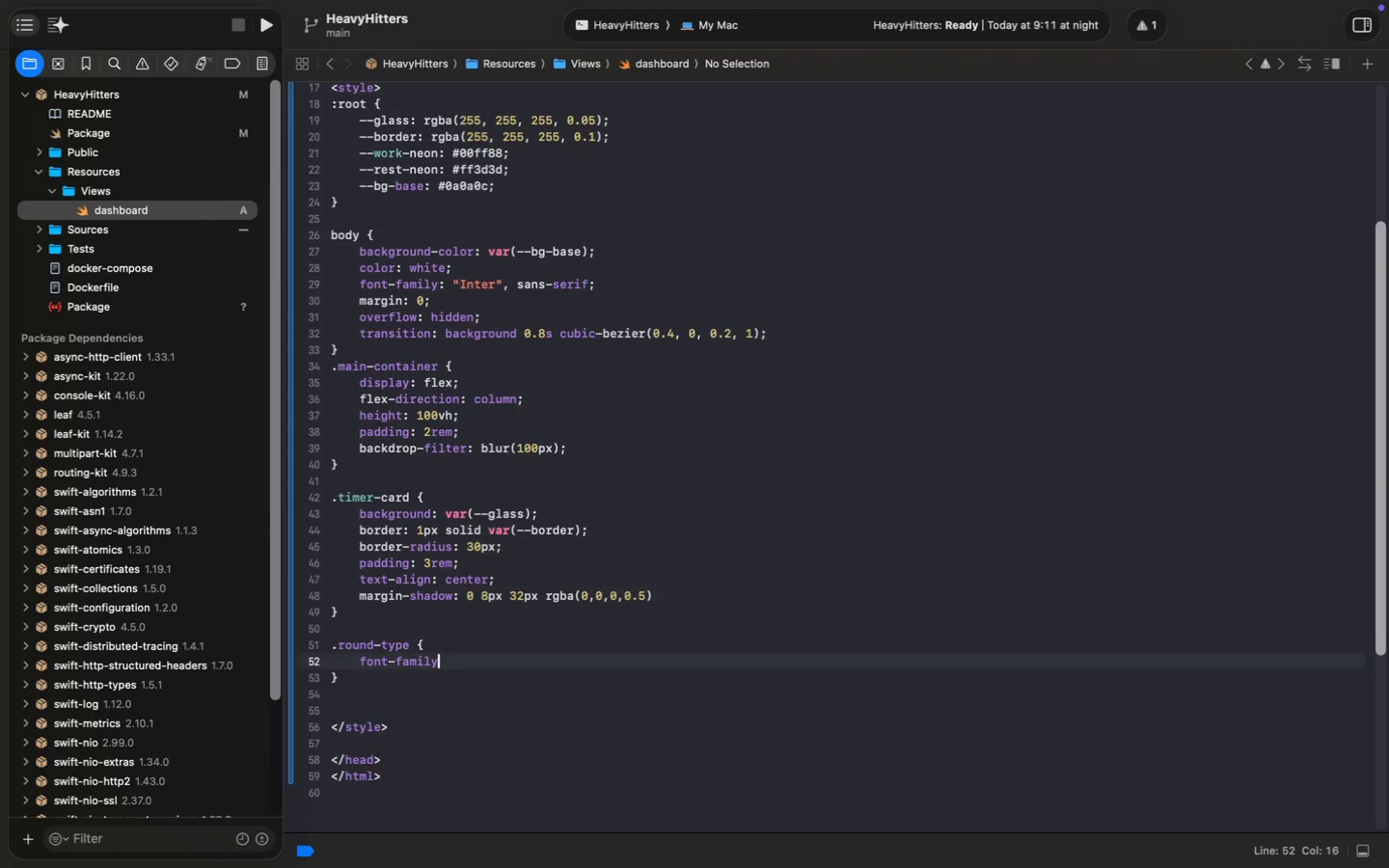 
type(: "Syncopate)
 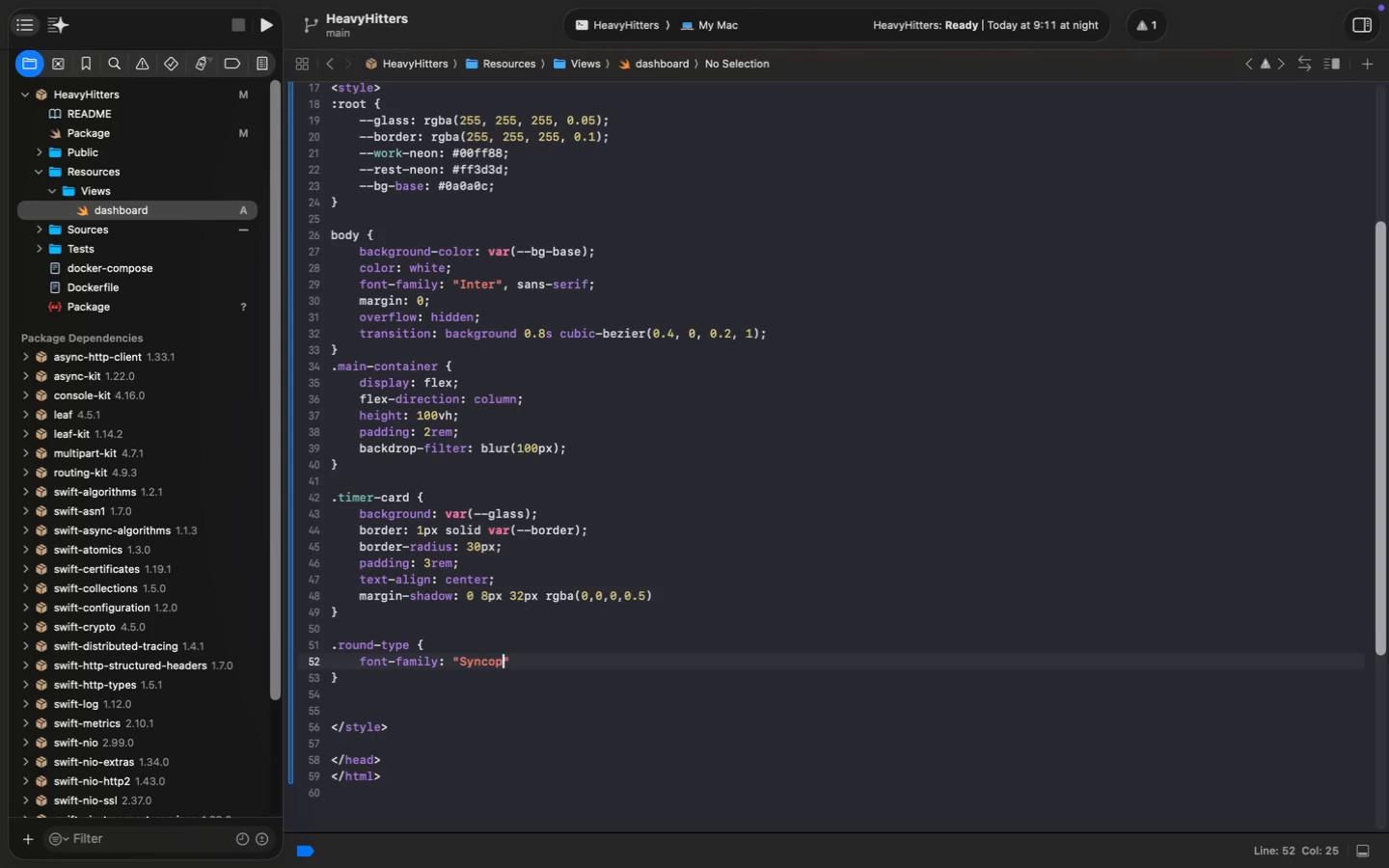 
key(ArrowRight)
 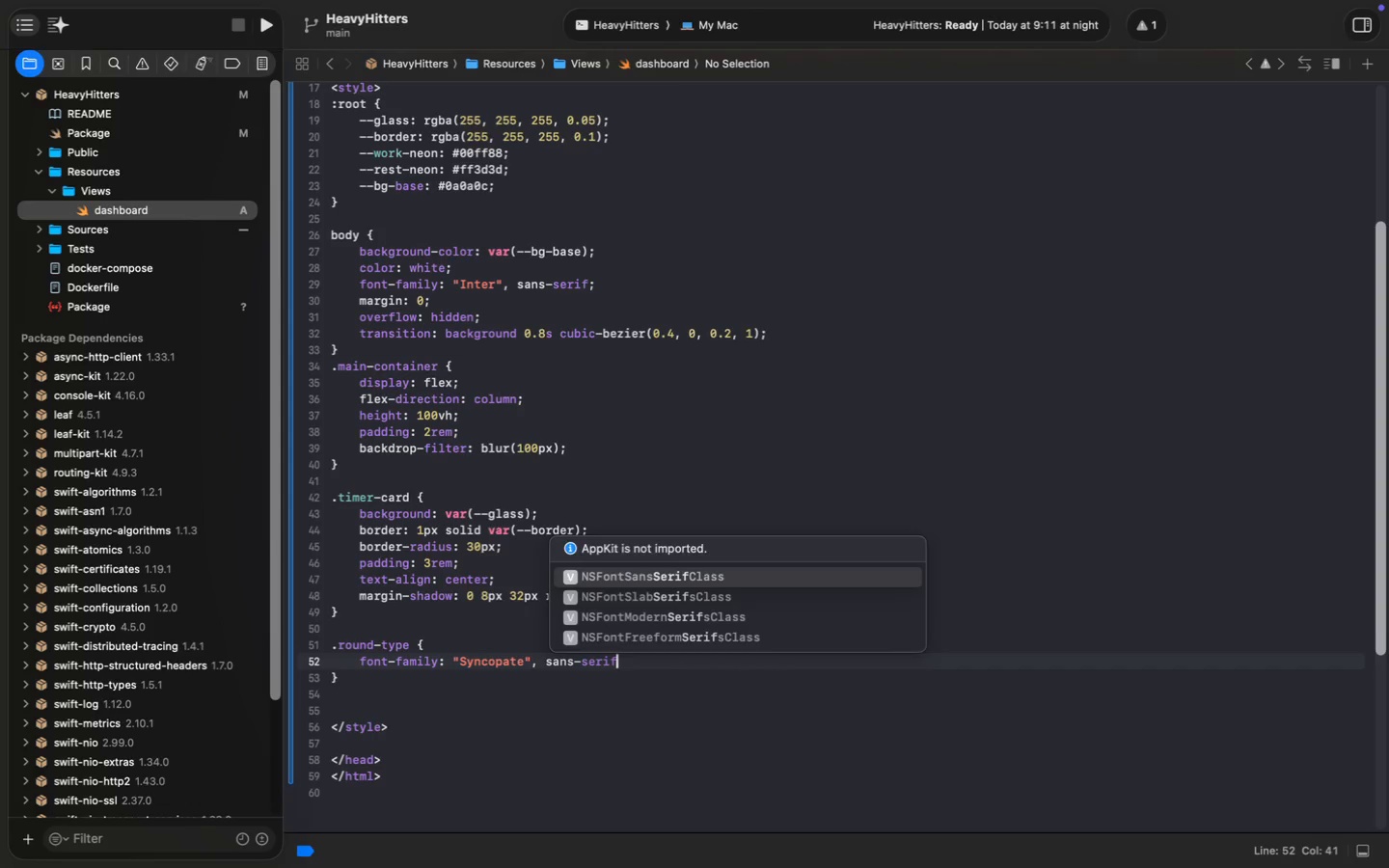 
type(, sans-serif)
key(Escape)
type(;)
 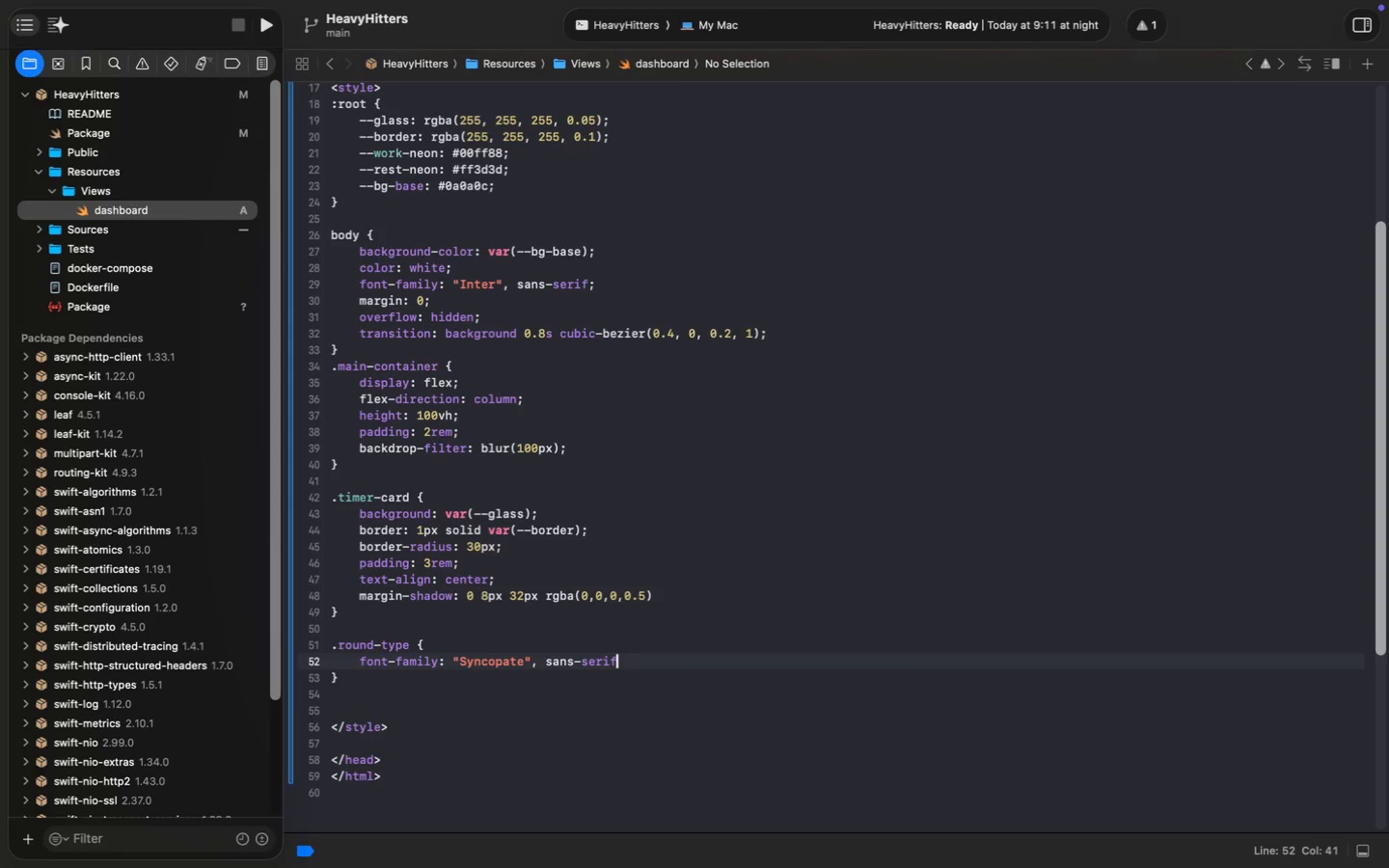 
key(Enter)
 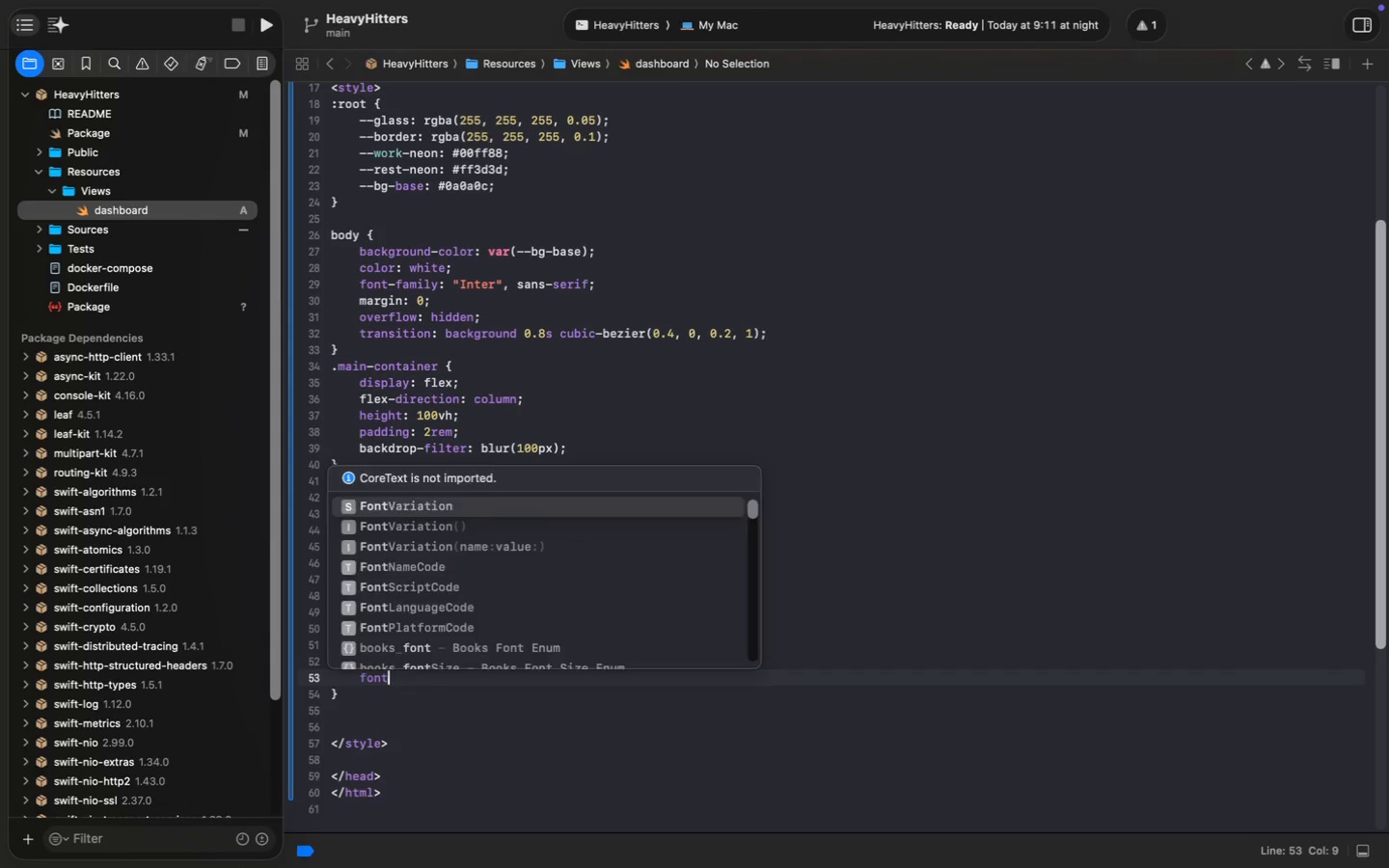 
type(font-size: 1.5rem;)
 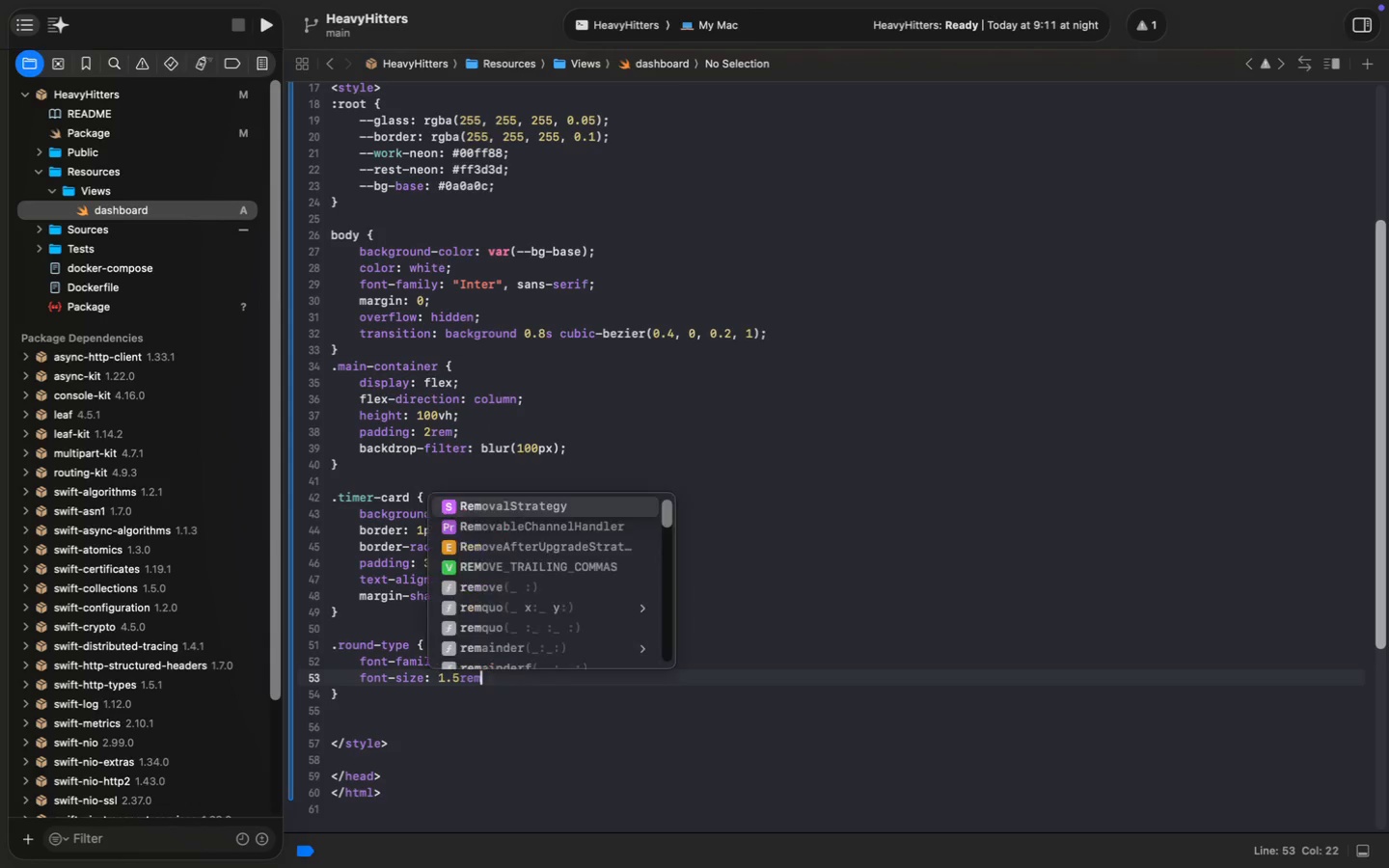 
 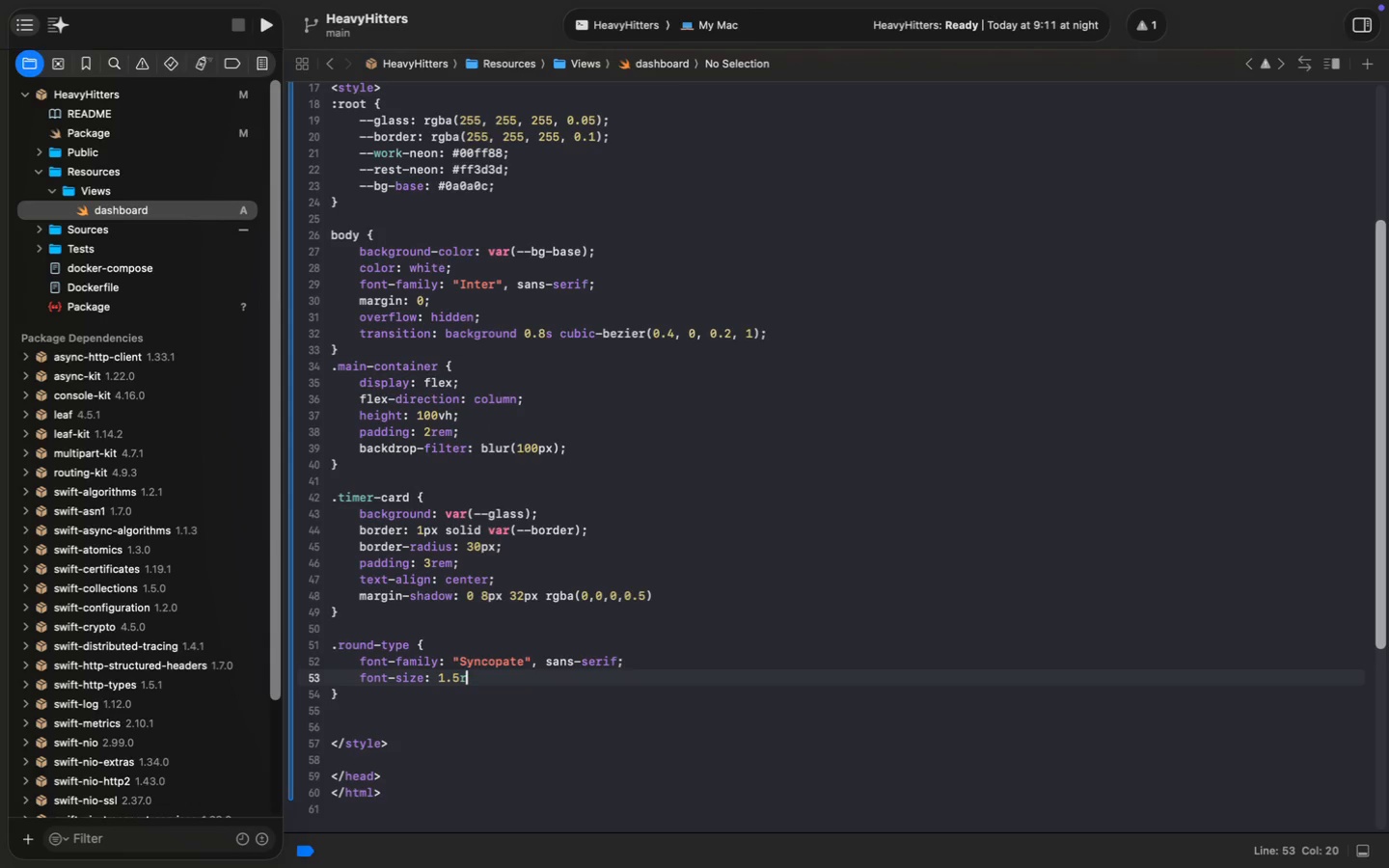 
key(Enter)
 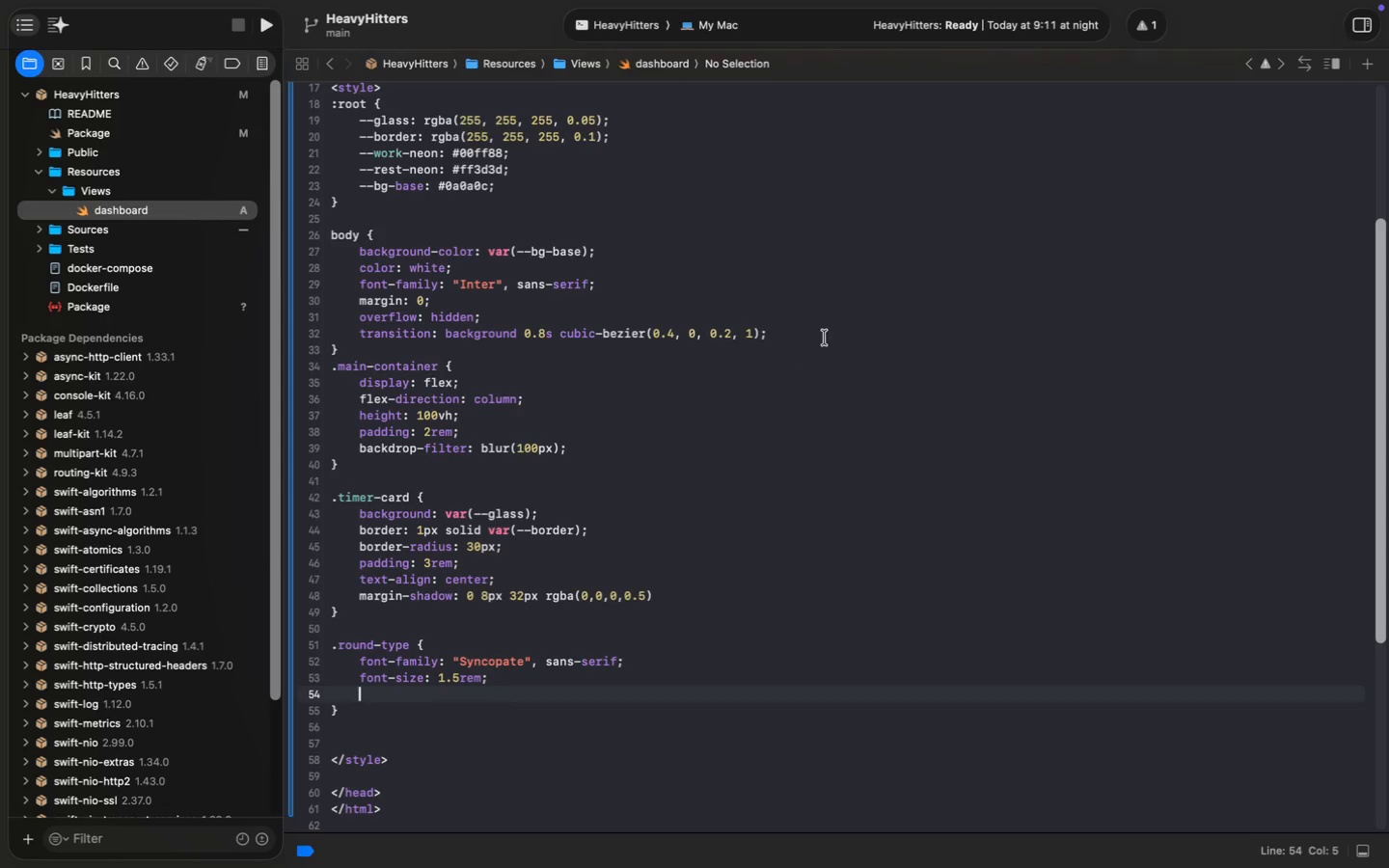 
left_click([674, 597])
 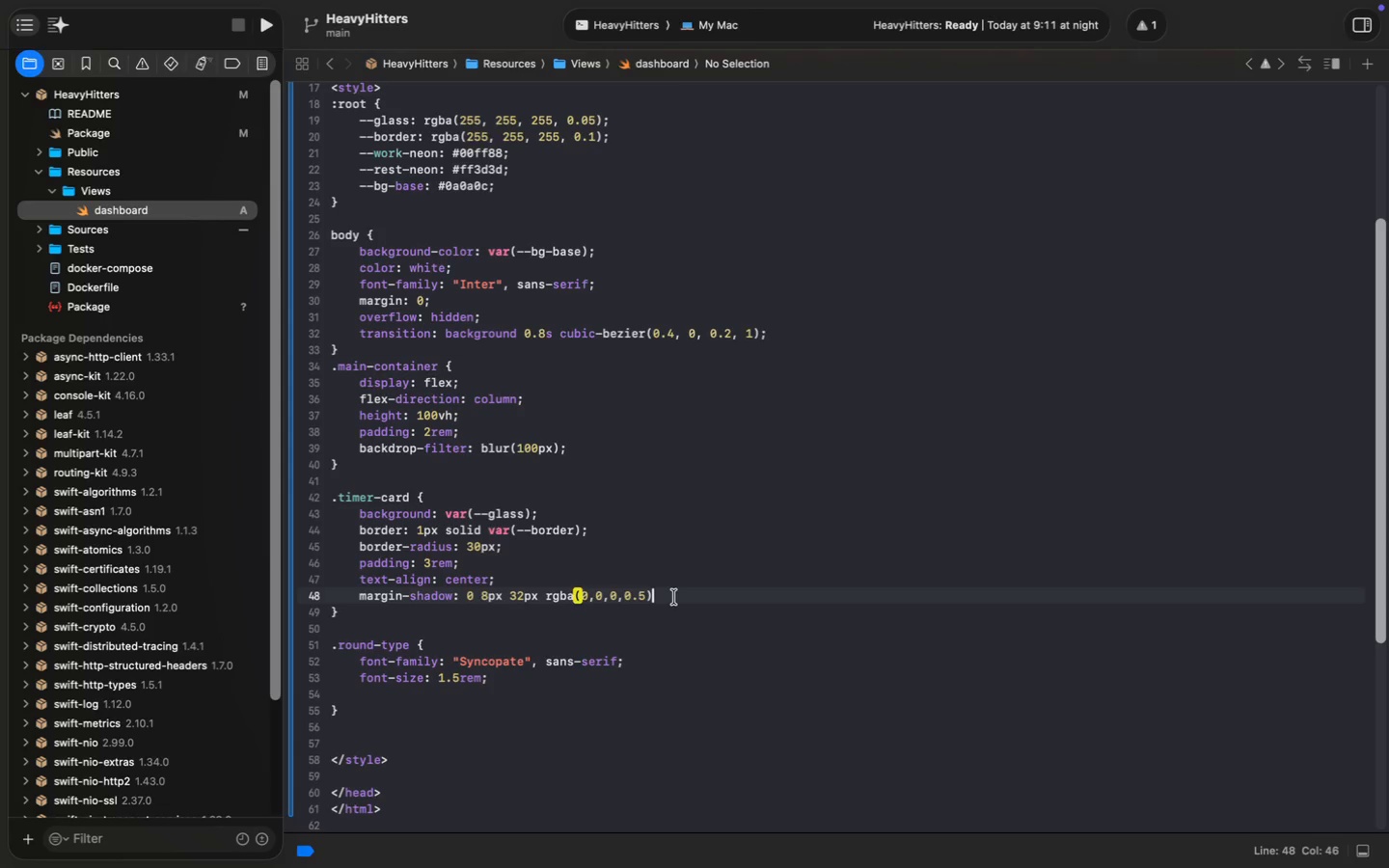 
key(Semicolon)
 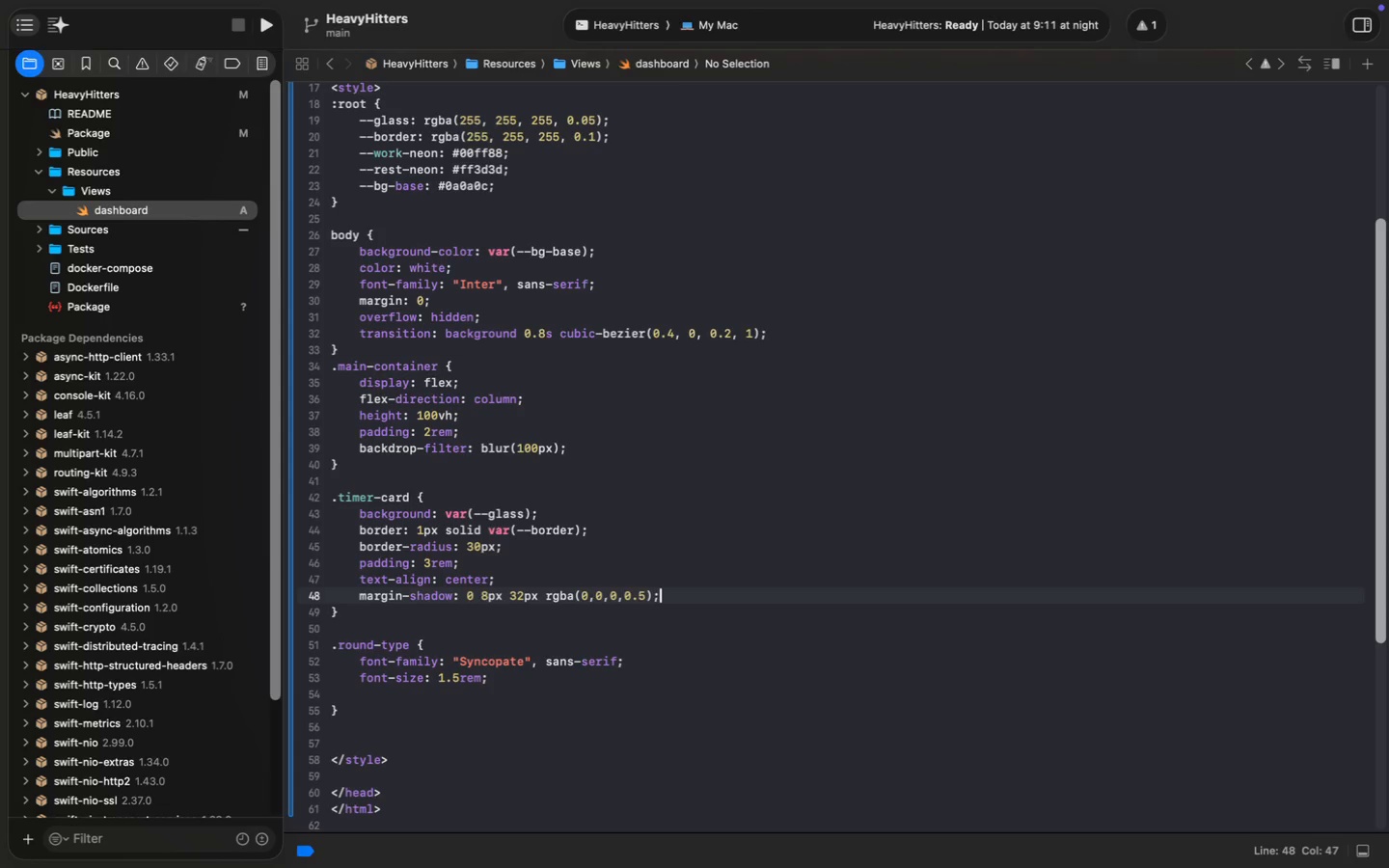 
key(Meta+S)
 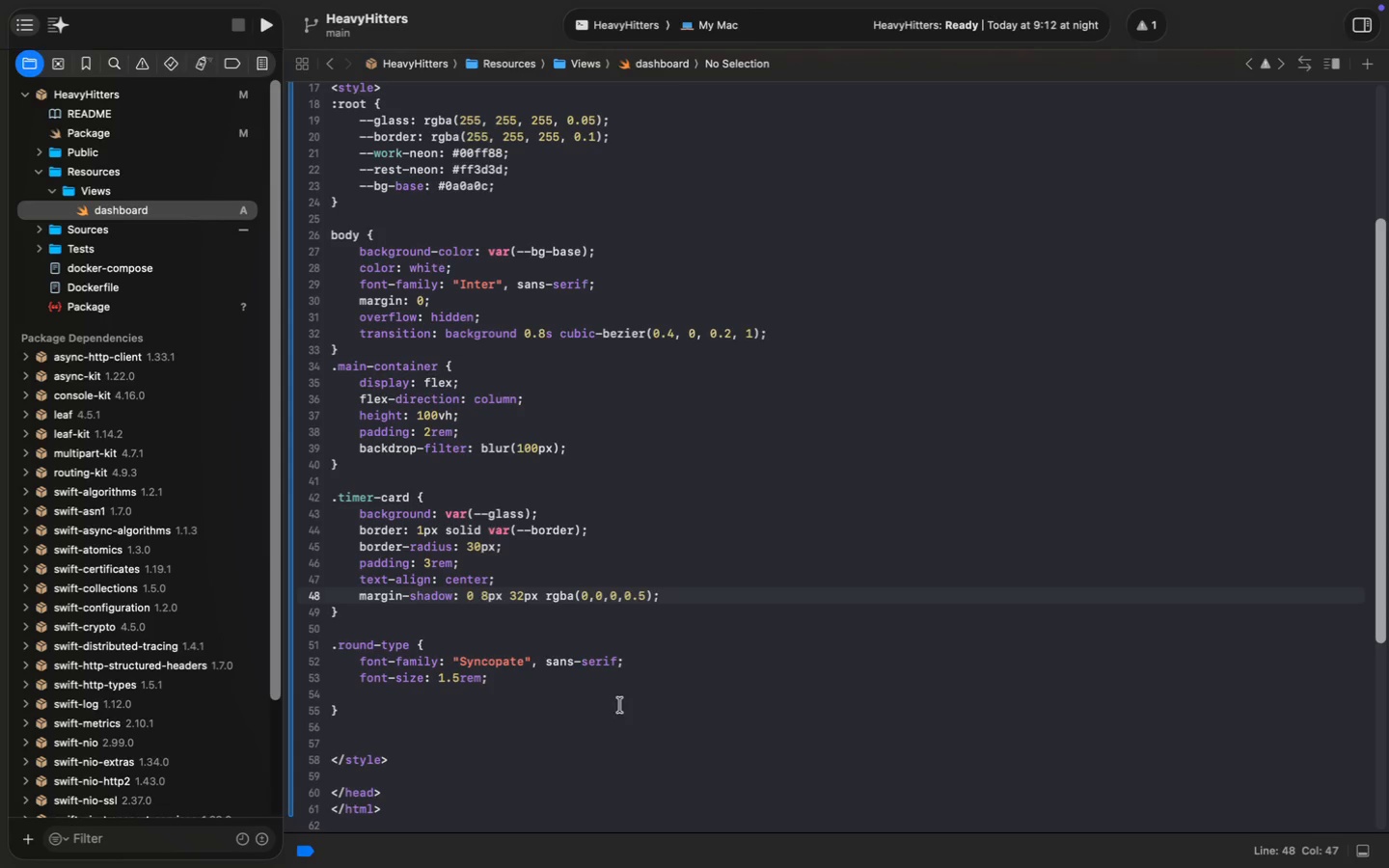 
left_click([504, 697])
 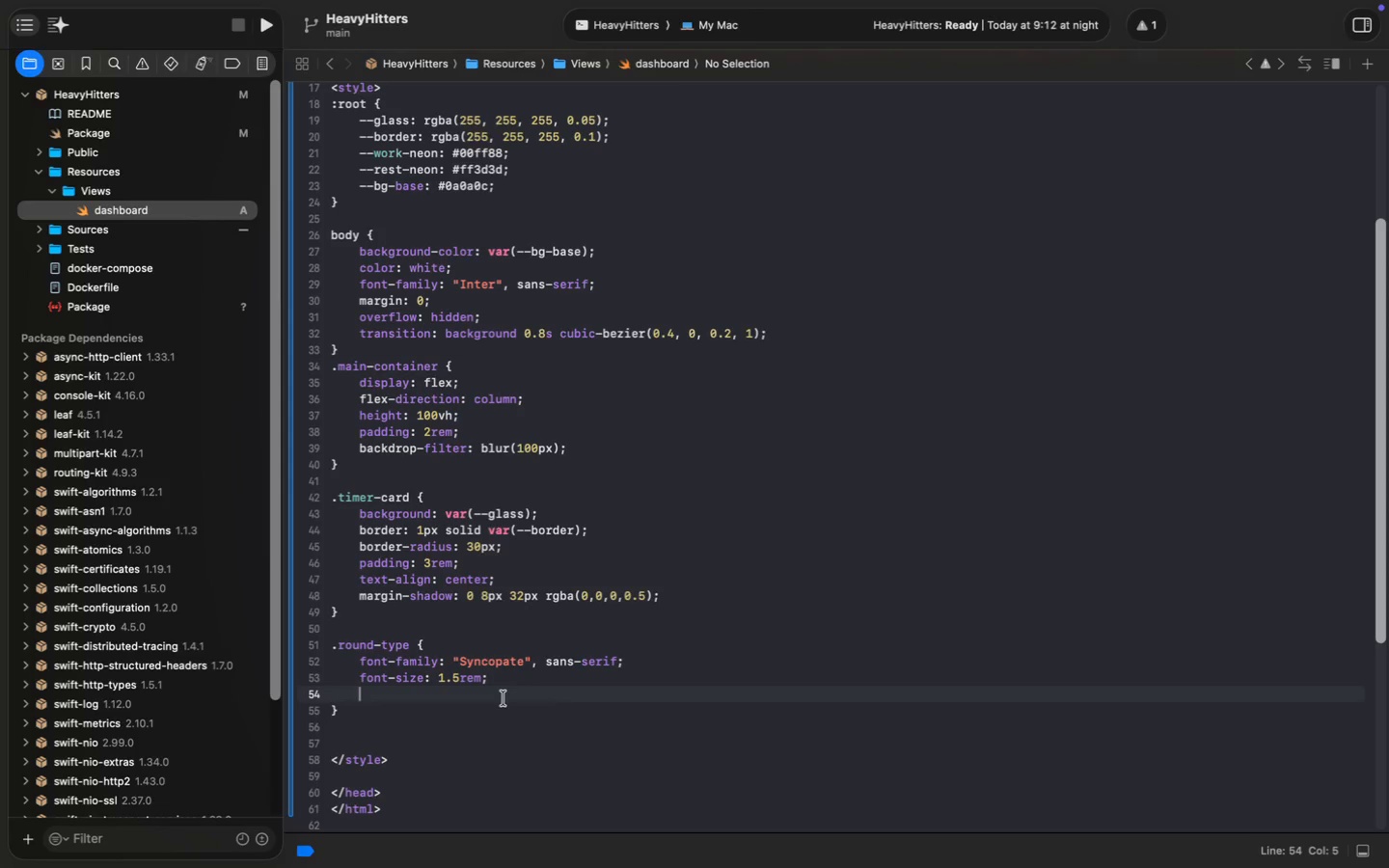 
wait(18.88)
 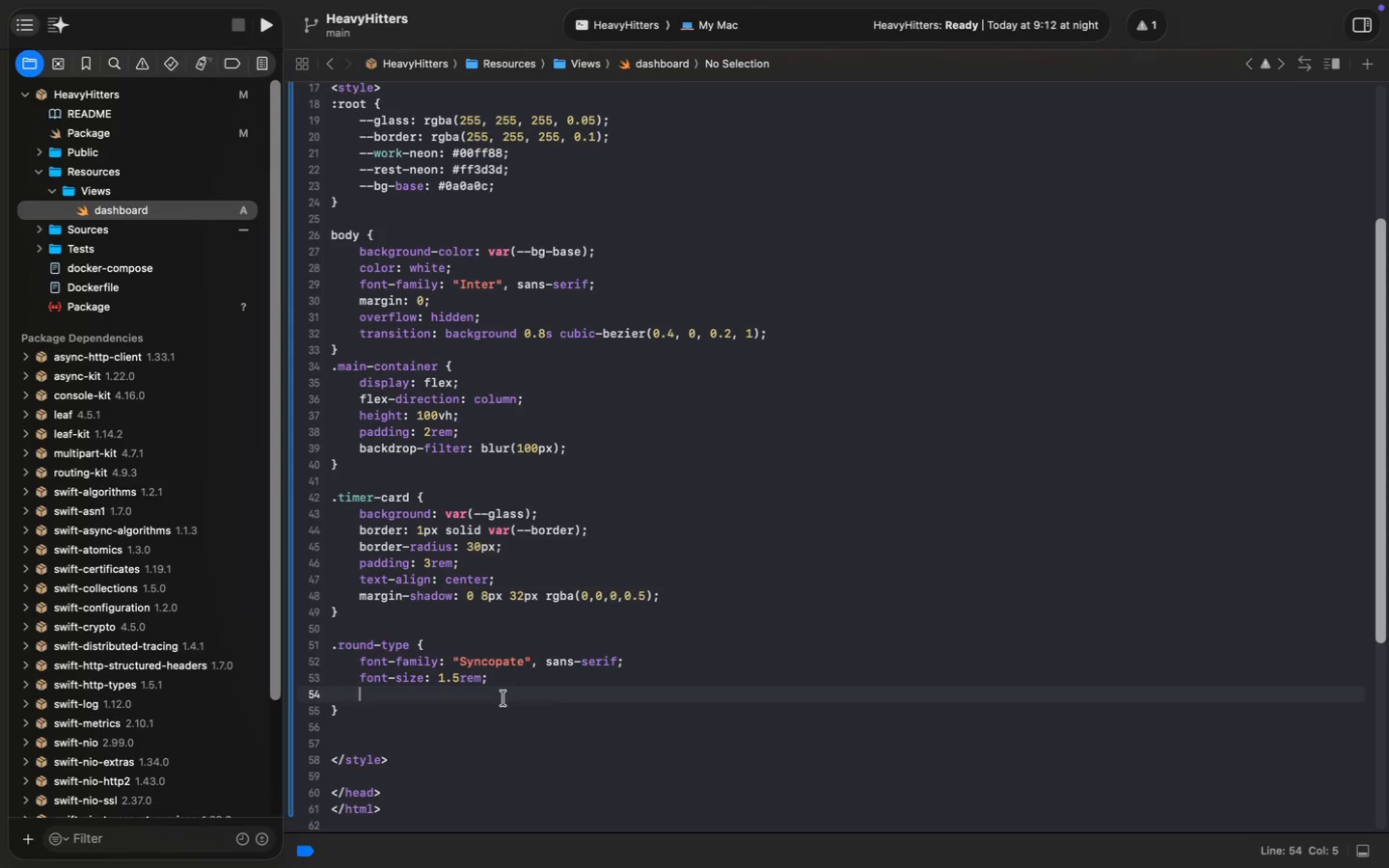 
type(letter-spacing)
key(Escape)
type(: 10px;)
 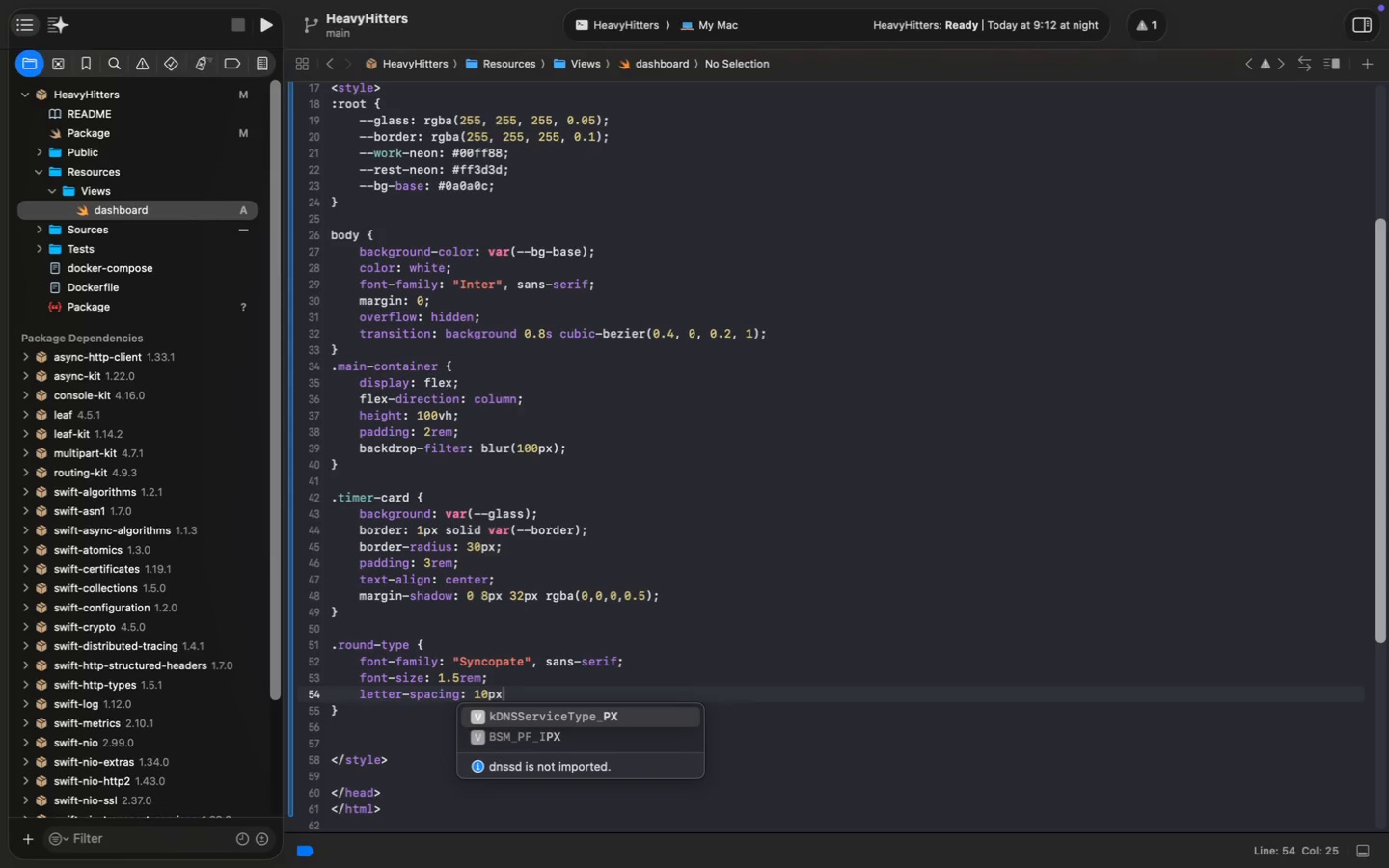 
 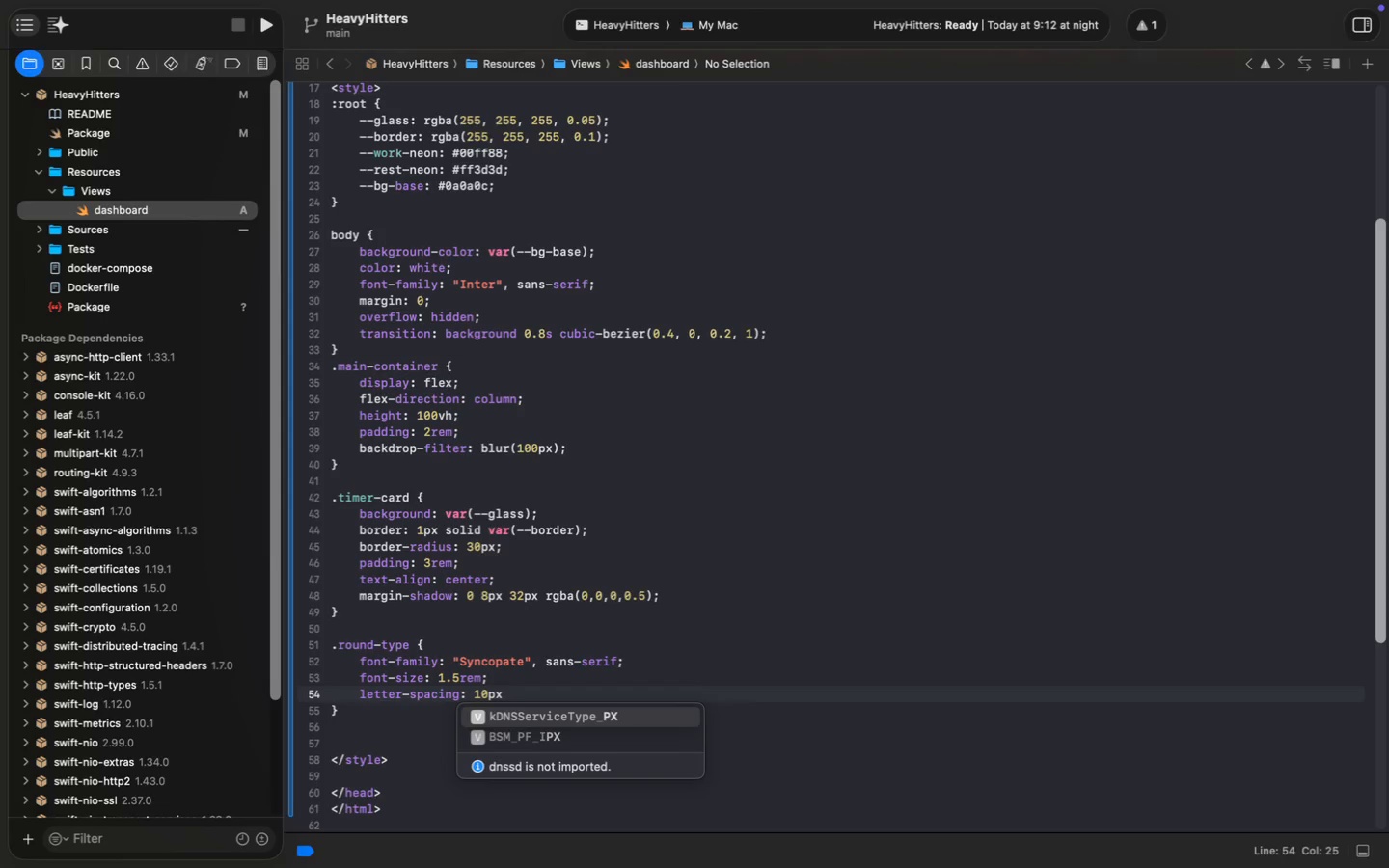 
key(Enter)
 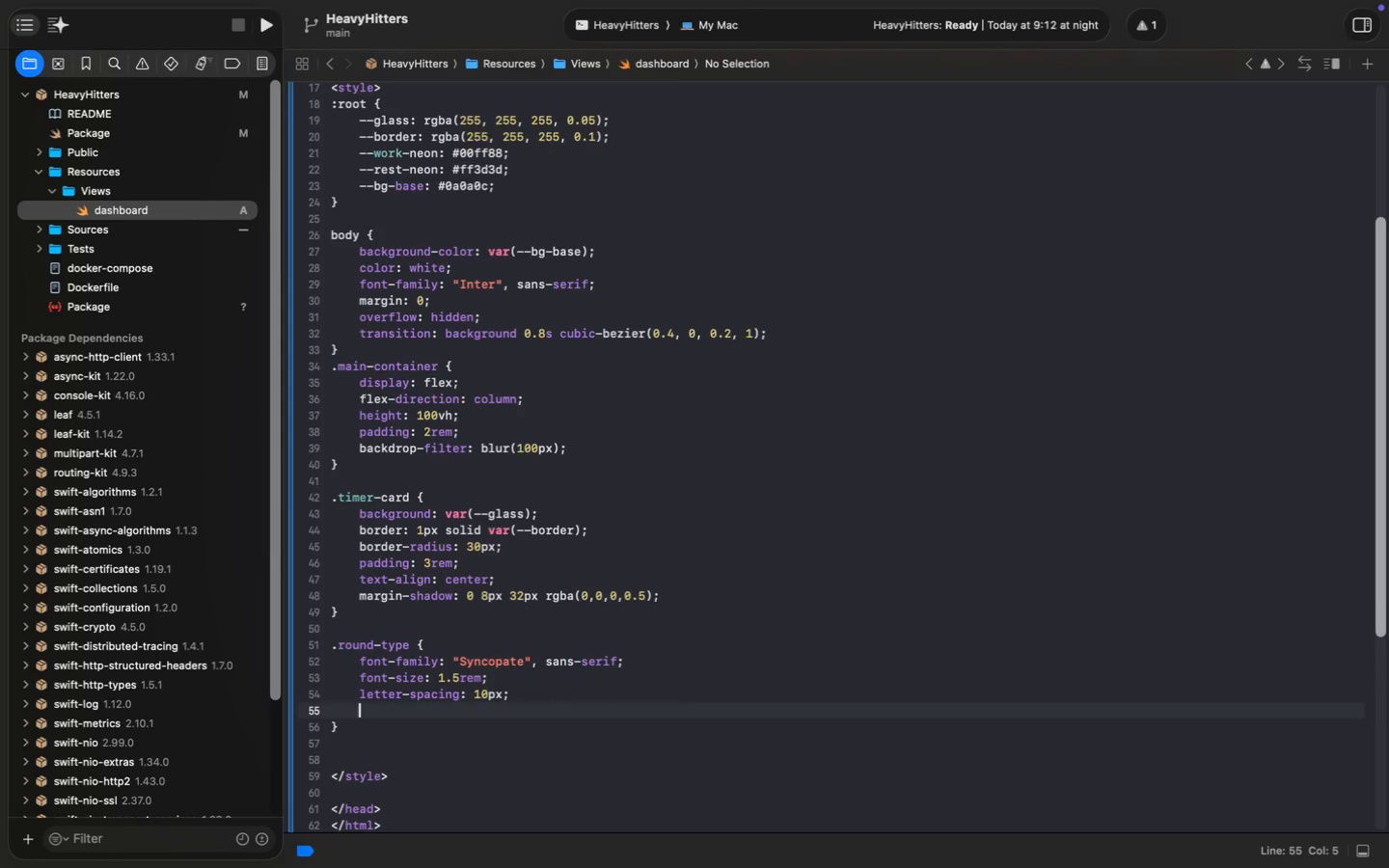 
type(margin-bottom: 1rem;)
 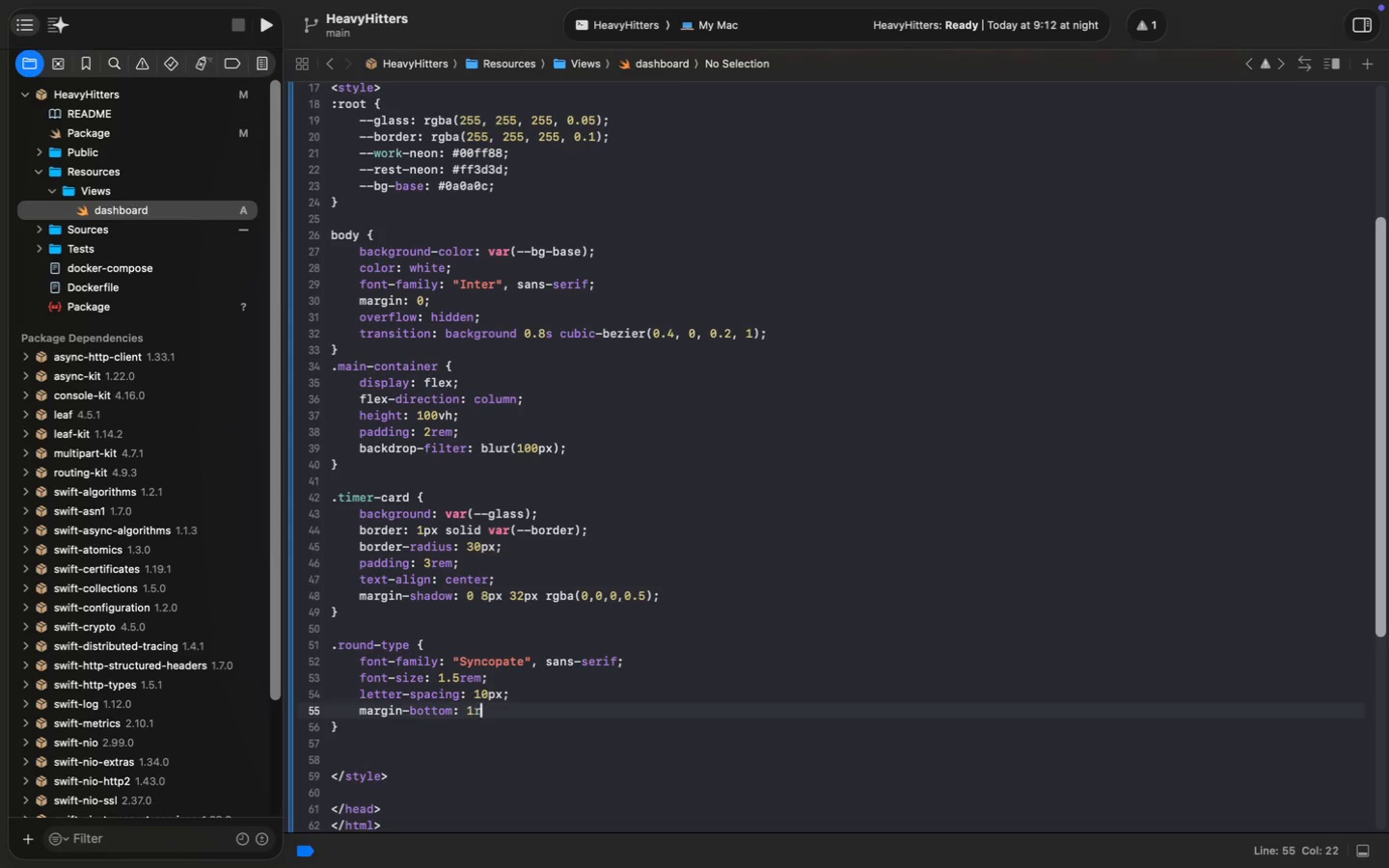 
 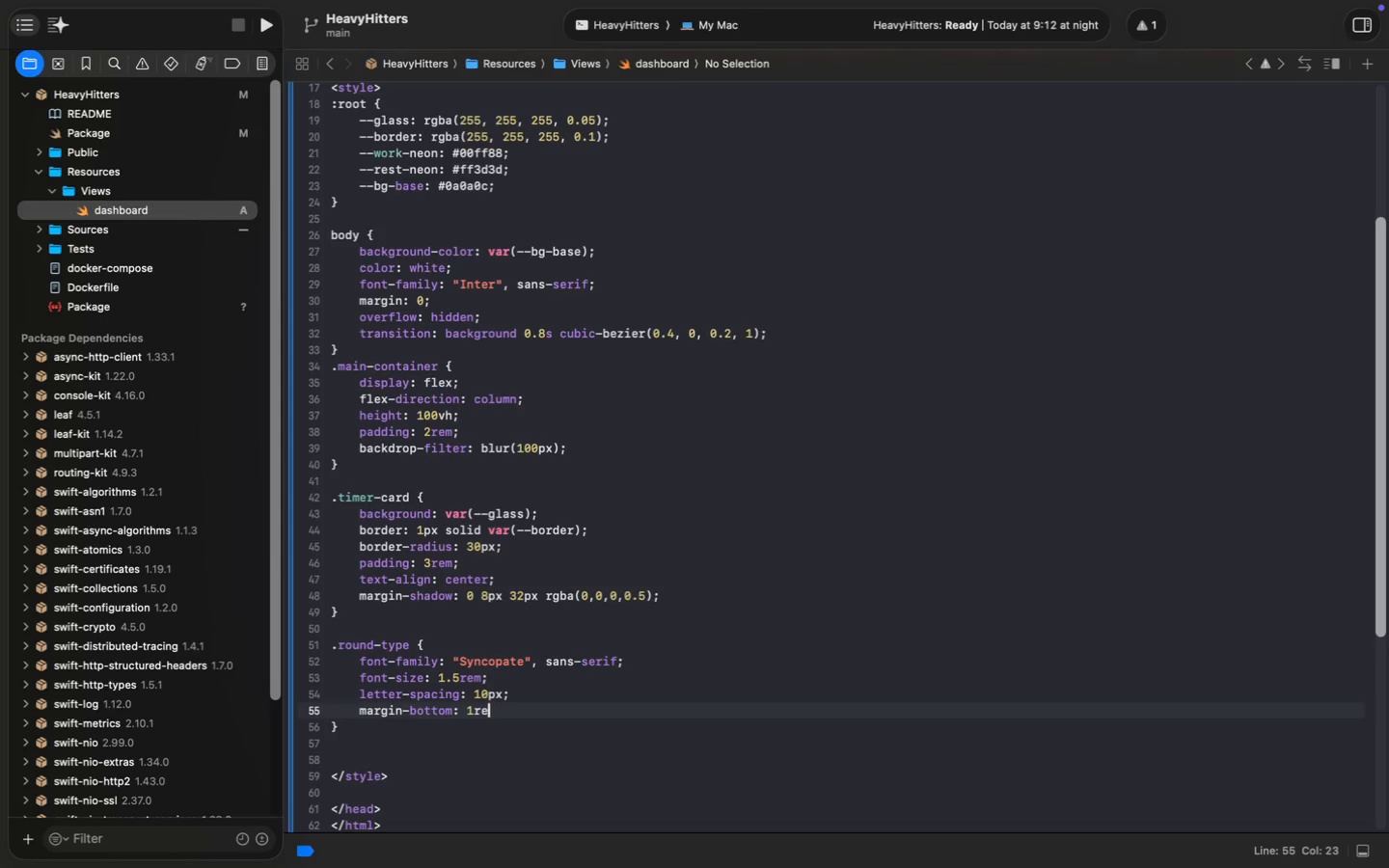 
key(Enter)
 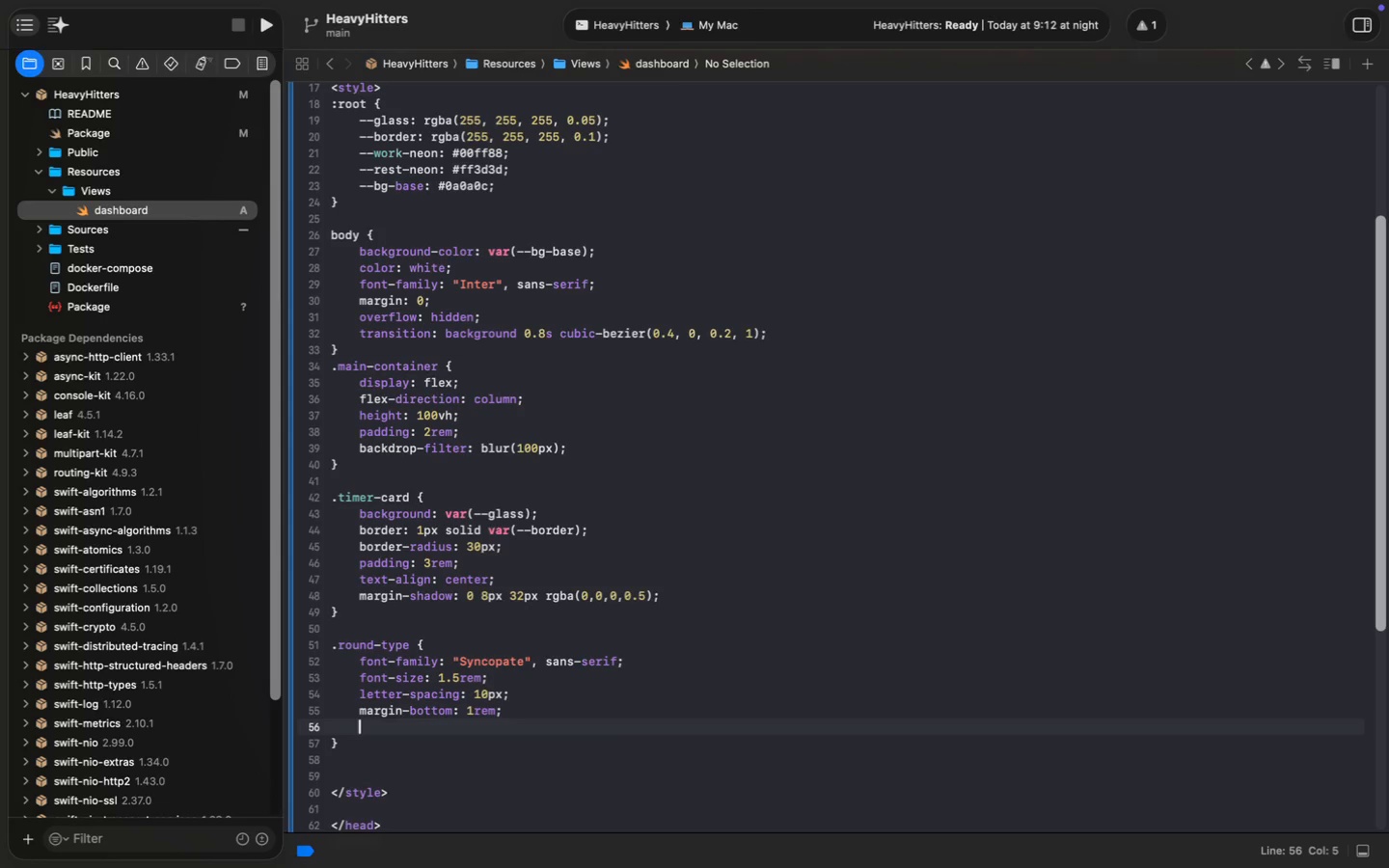 
type(transition: color 0.5s;)
 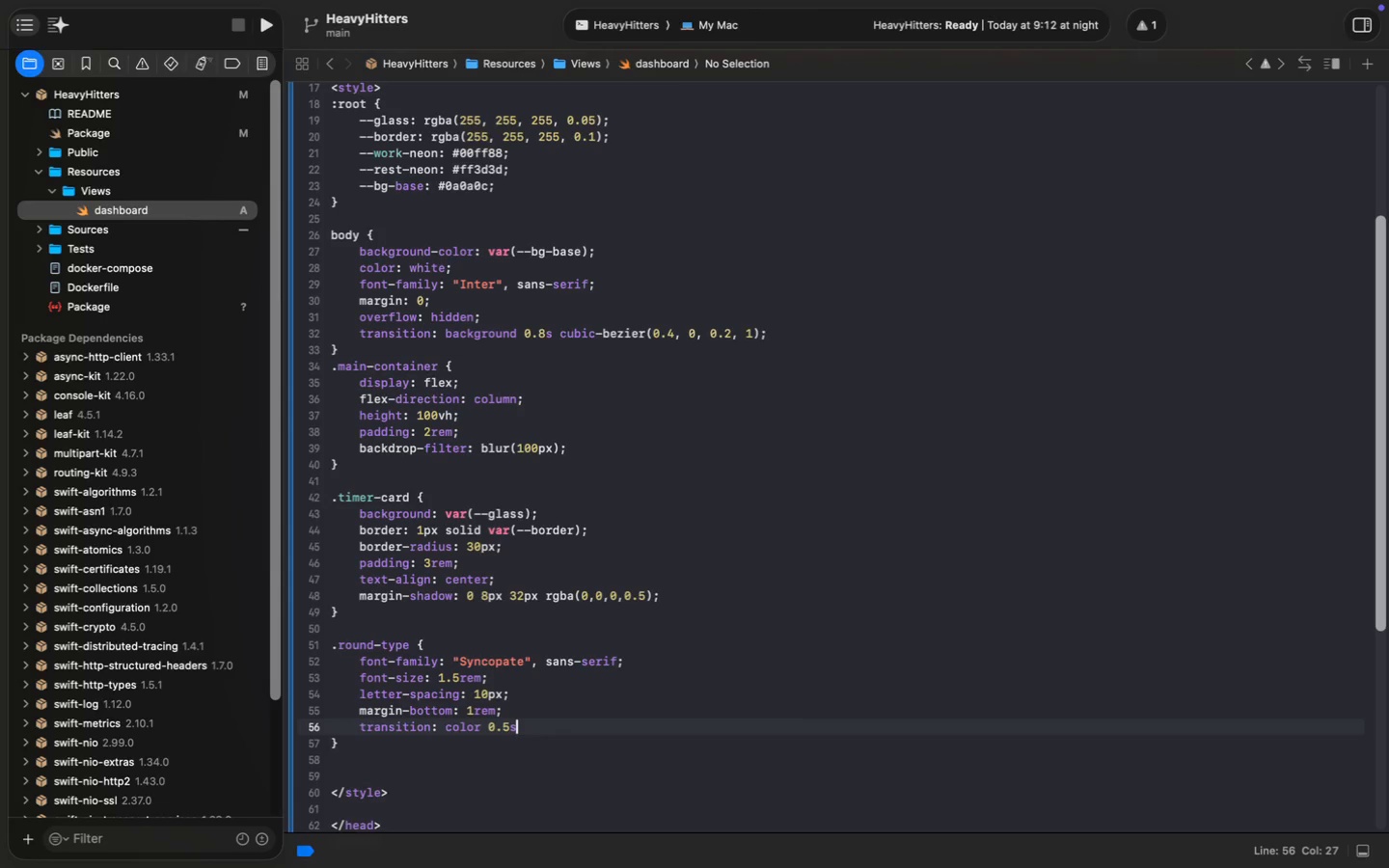 
key(ArrowDown)
 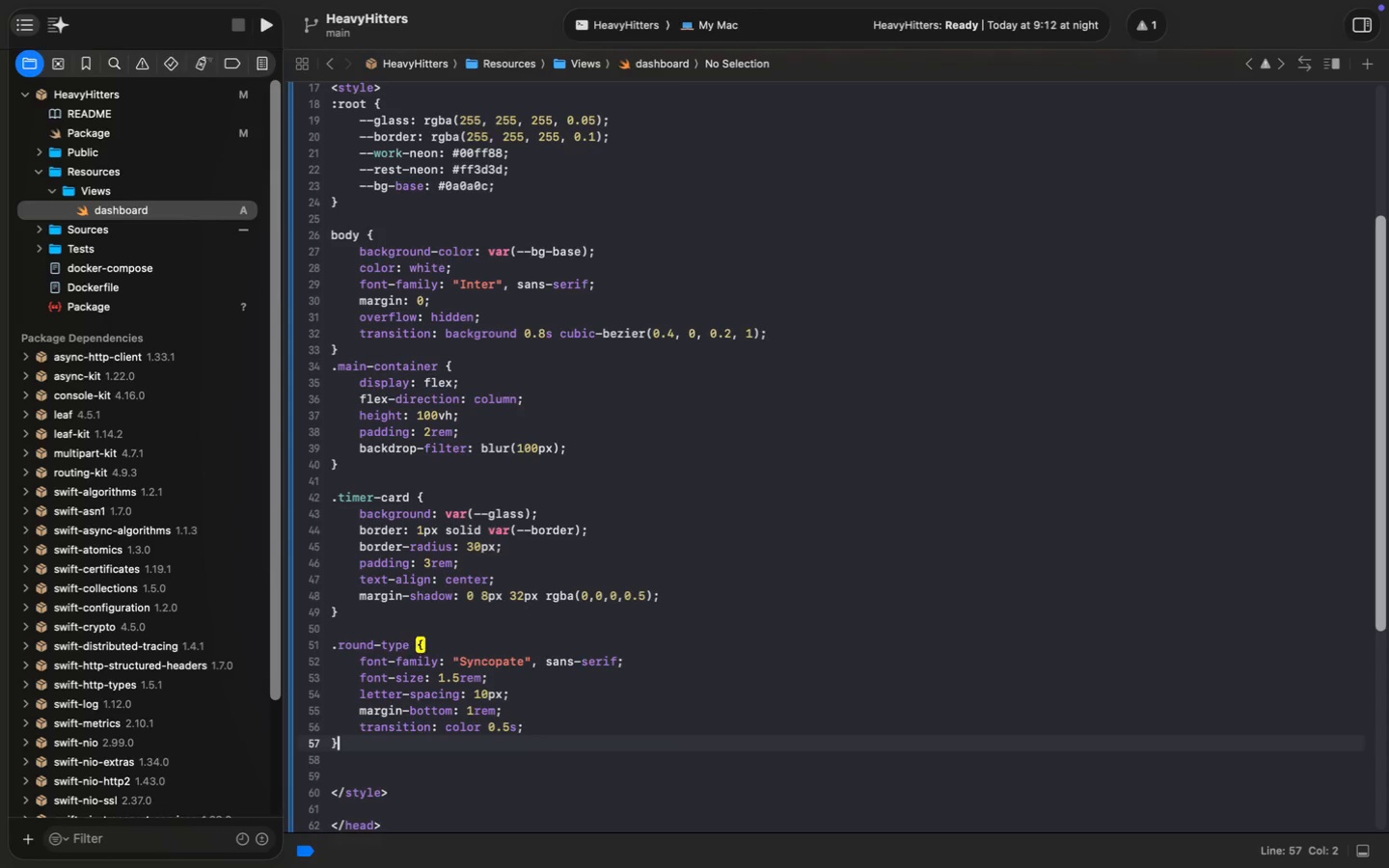 
key(Enter)
 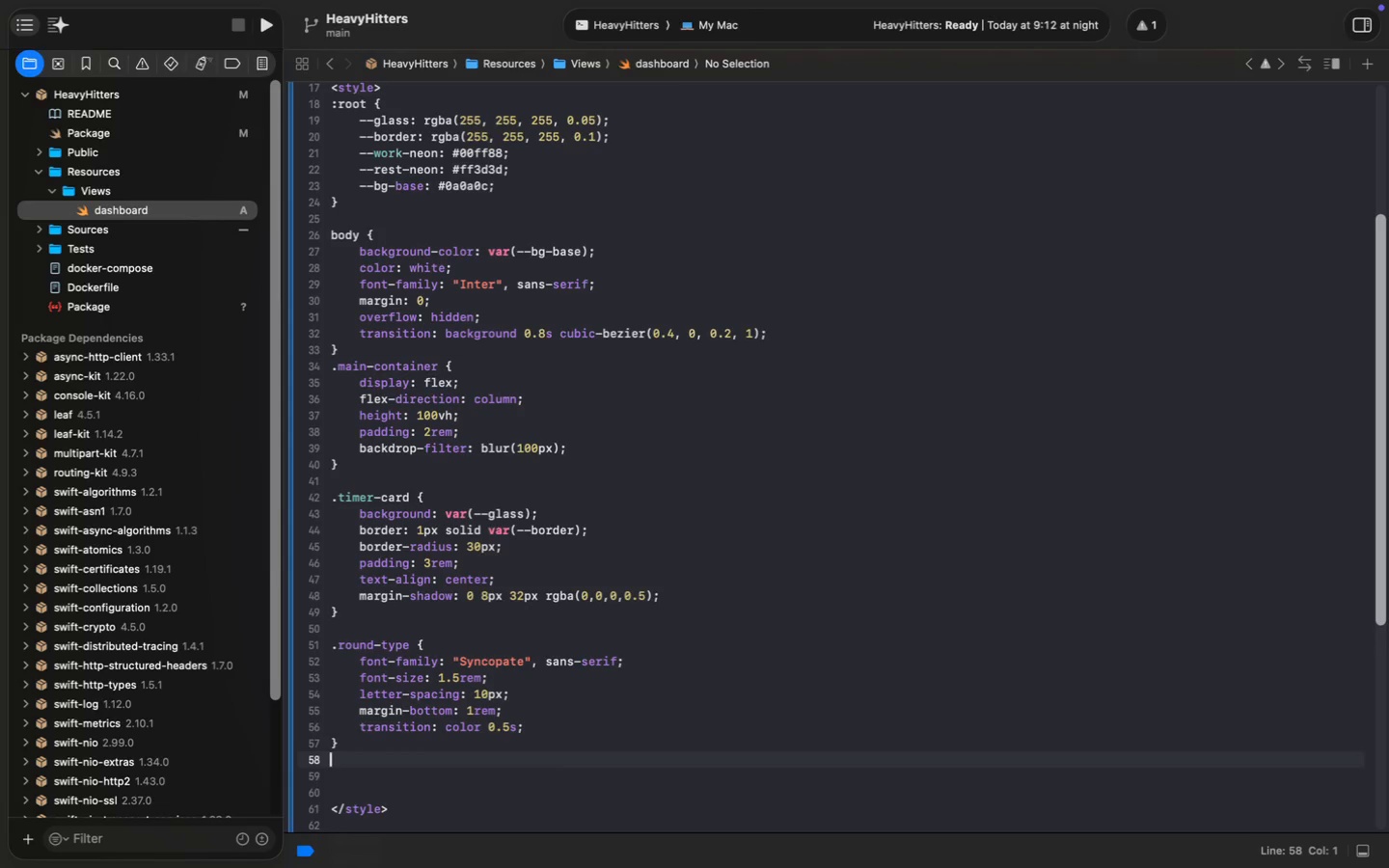 
key(Enter)
 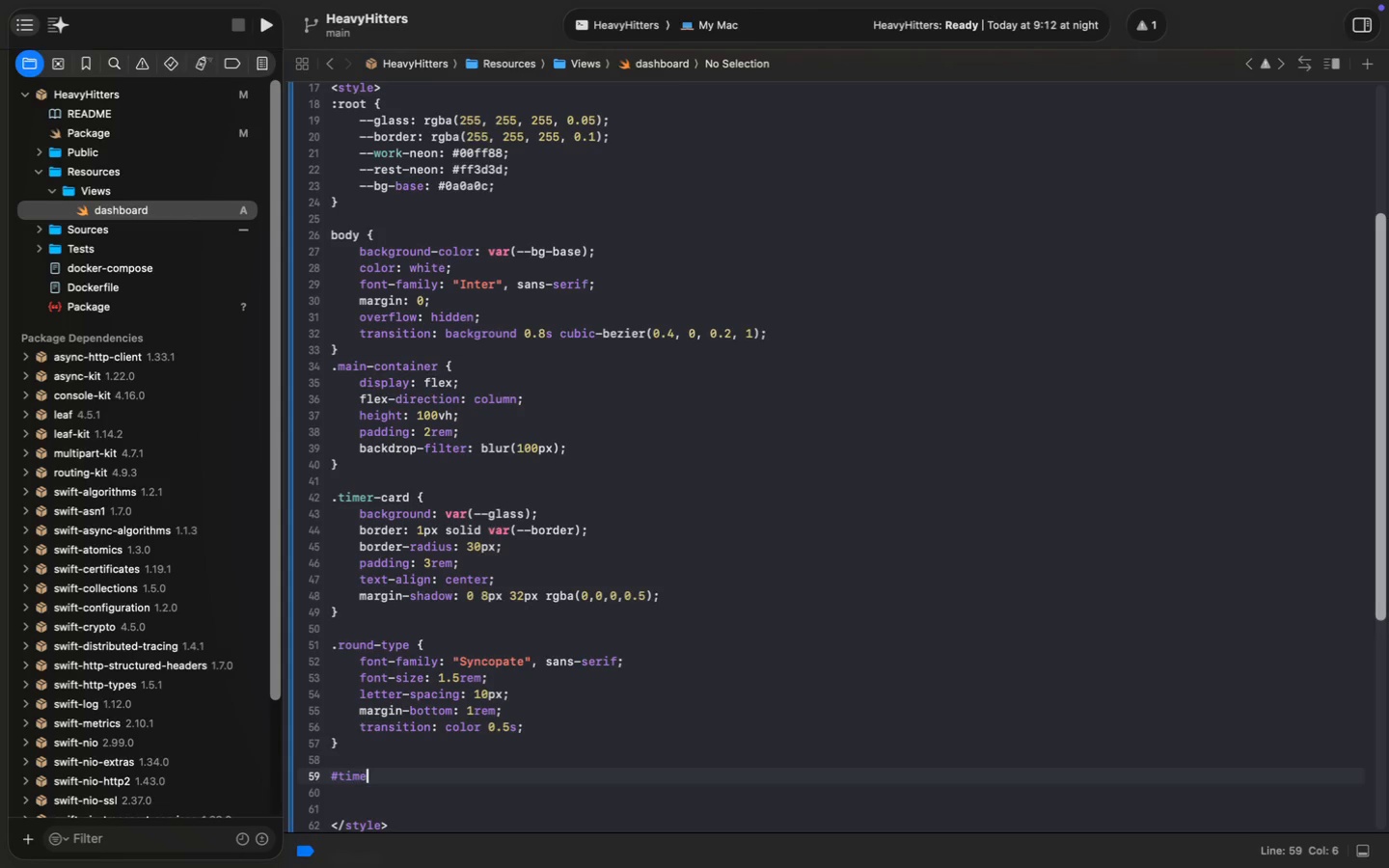 
type(#timer-display)
key(Escape)
type( {)
 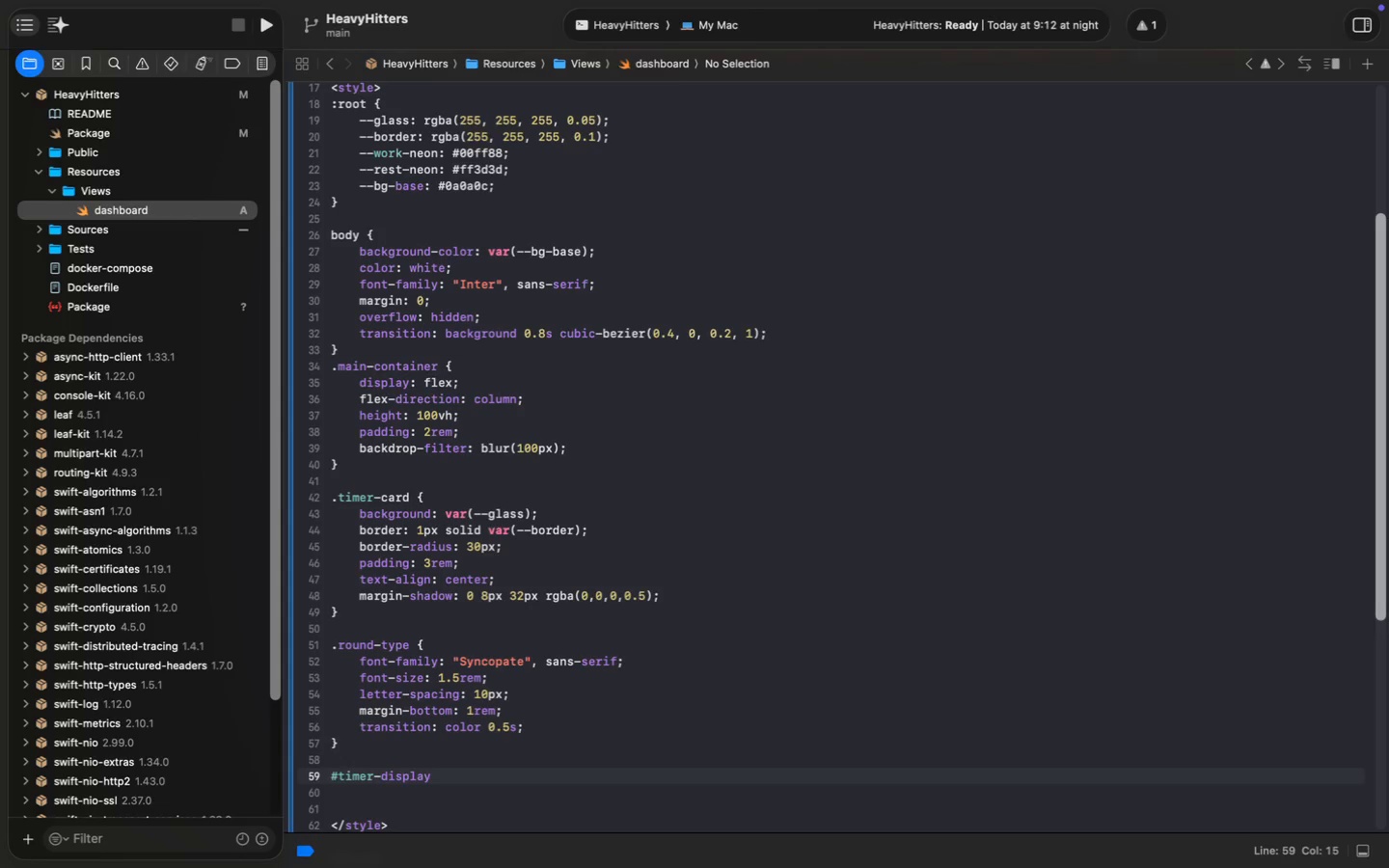 
key(Enter)
 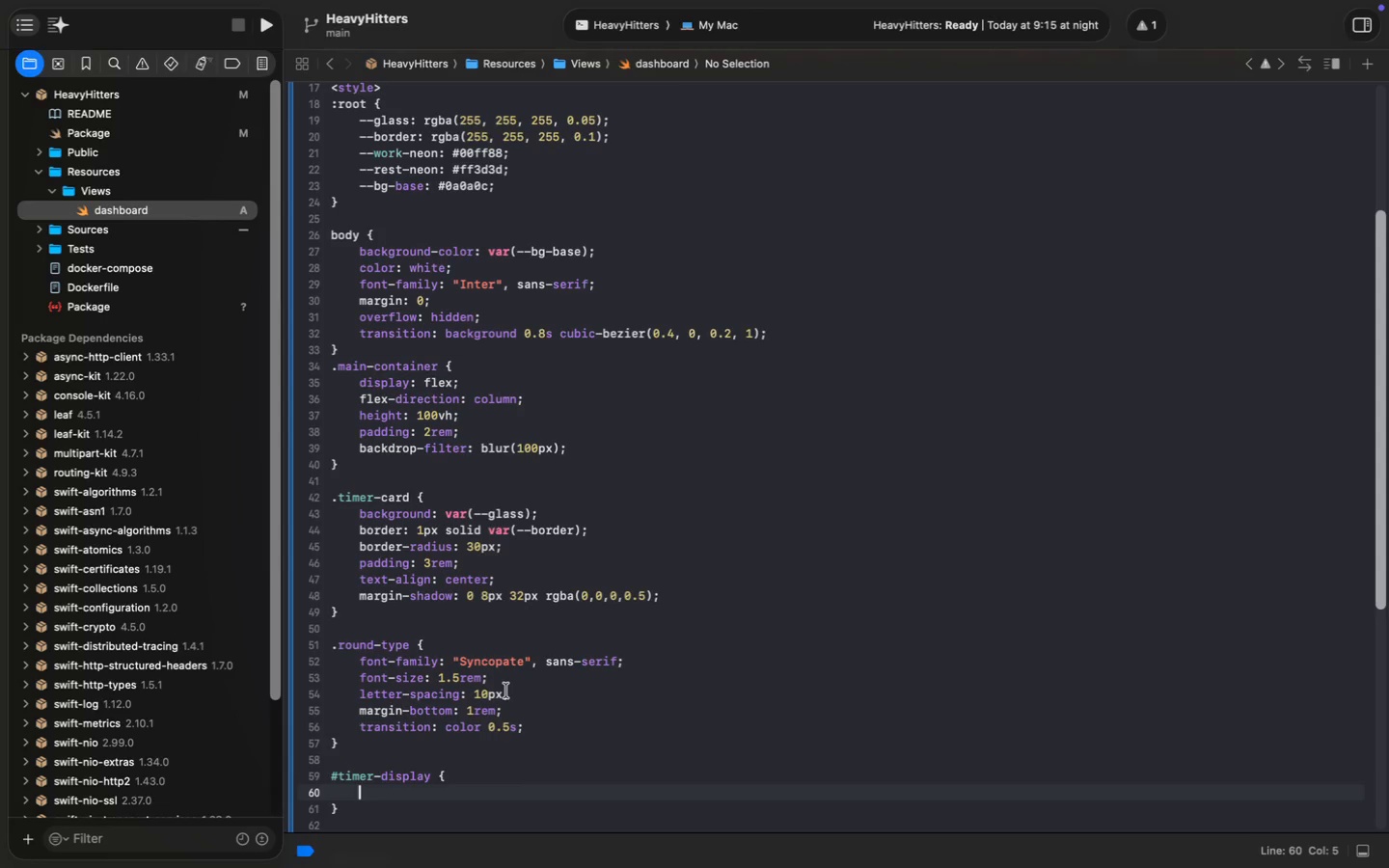 
wait(136.81)
 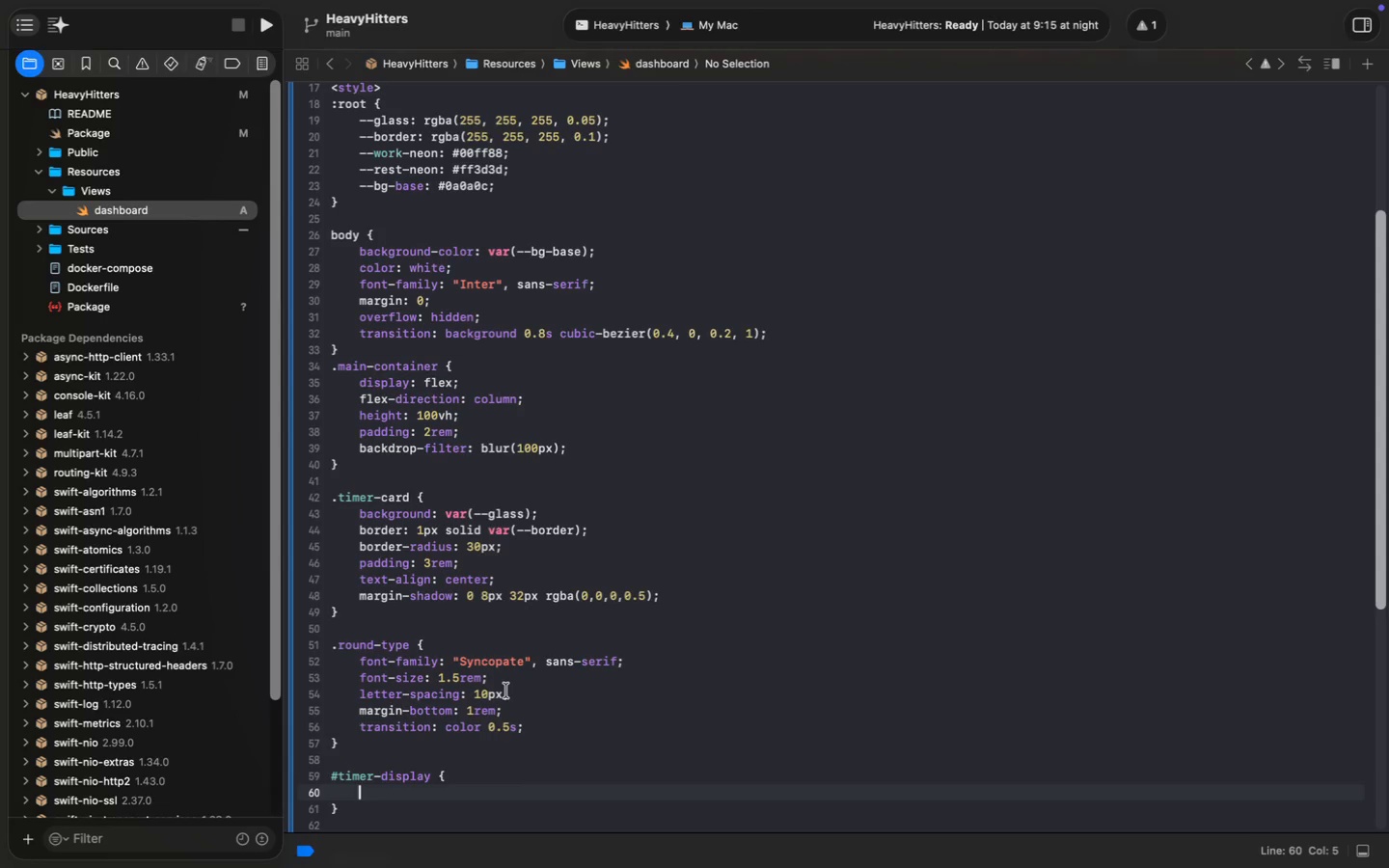 
type(font-size: 12rem;)
 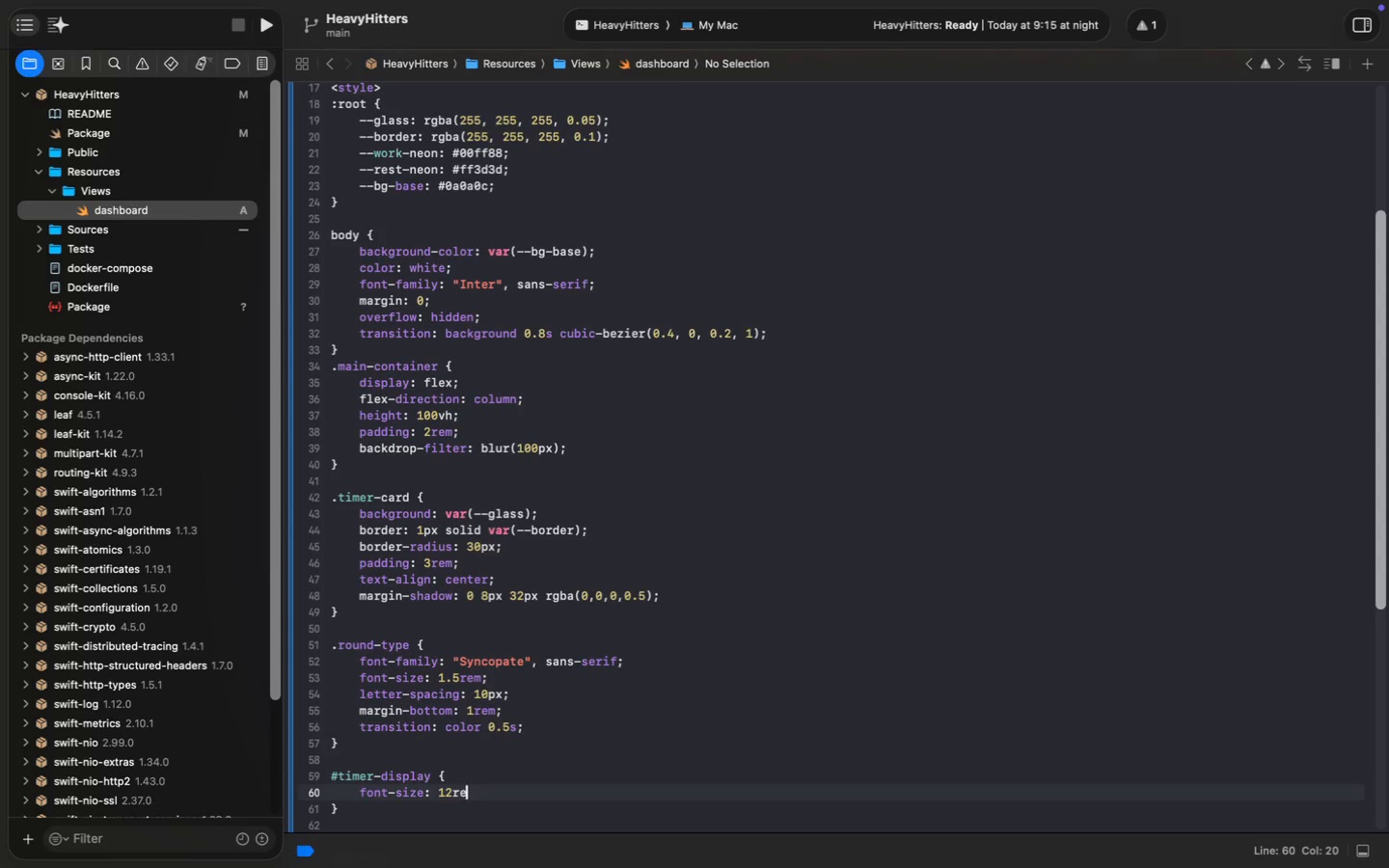 
 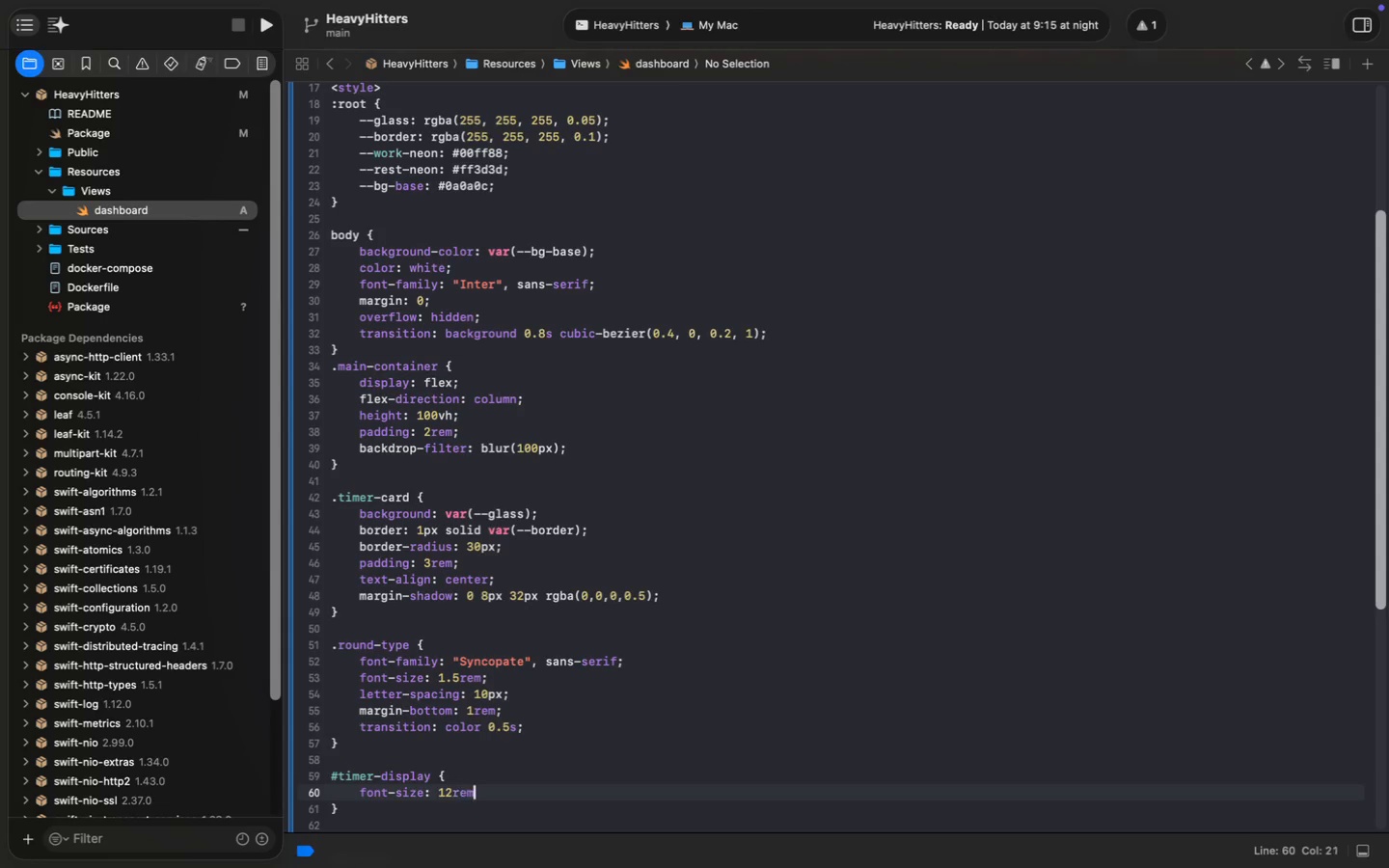 
key(Enter)
 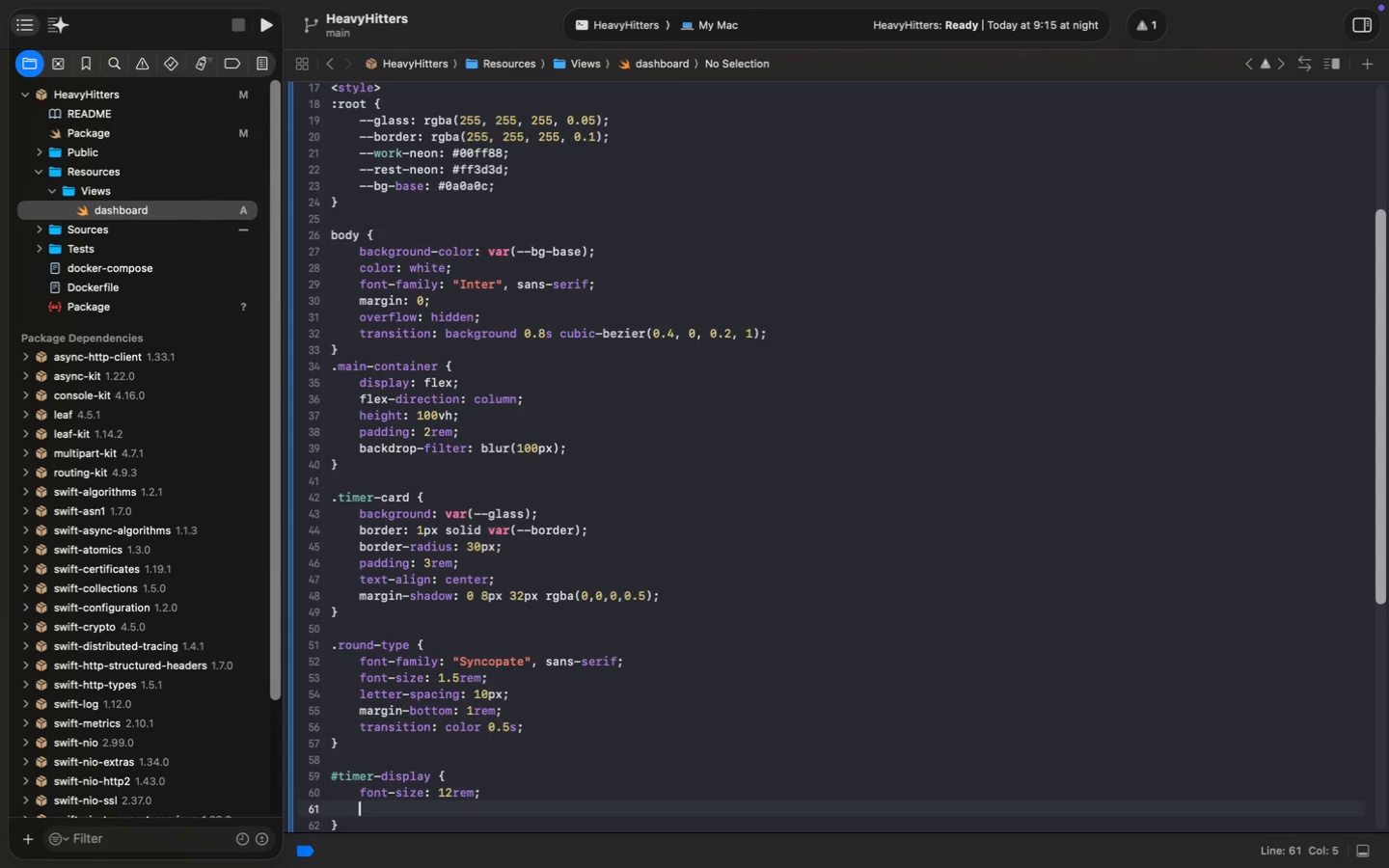 
type(font-weight: 800;)
 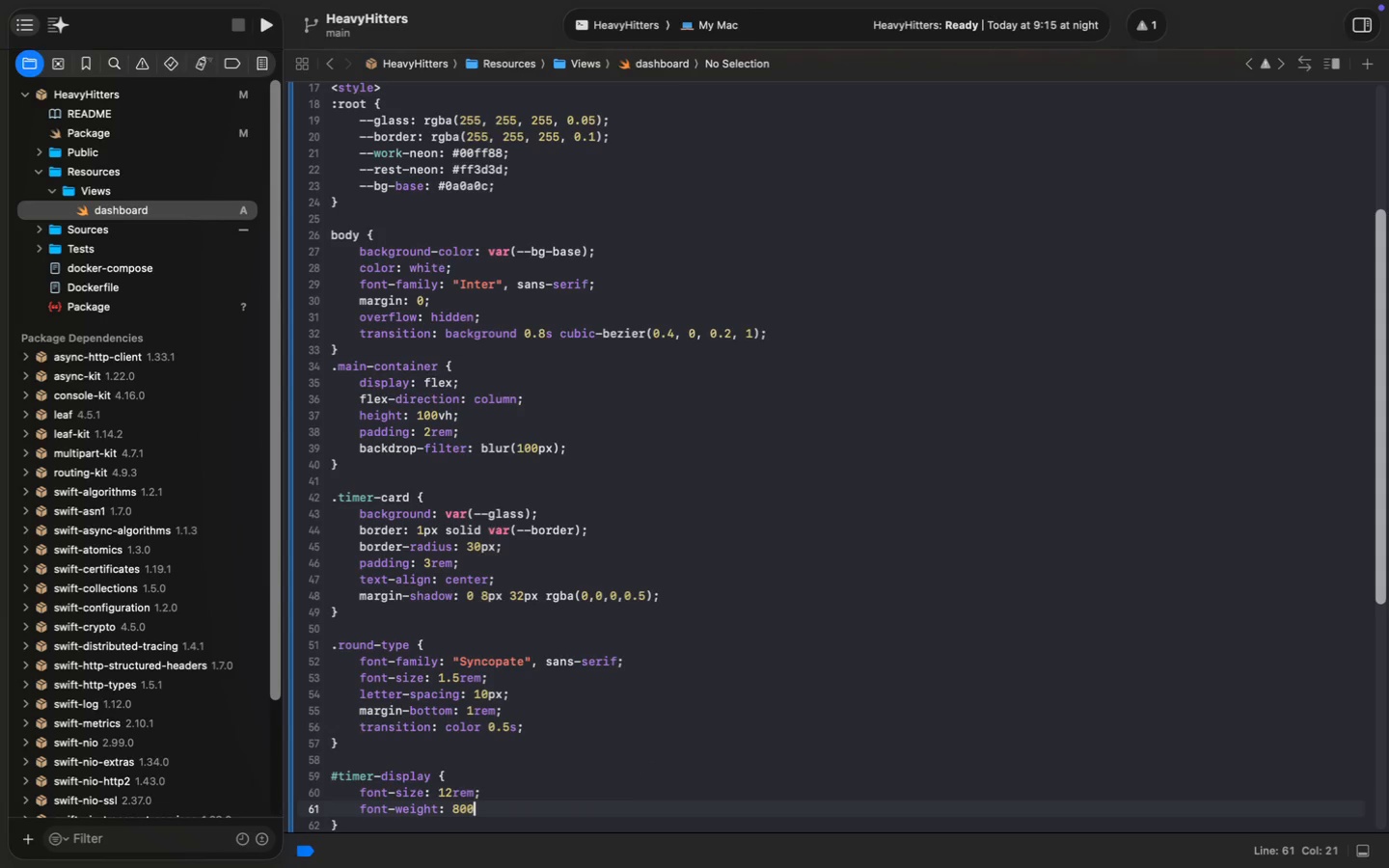 
key(Enter)
 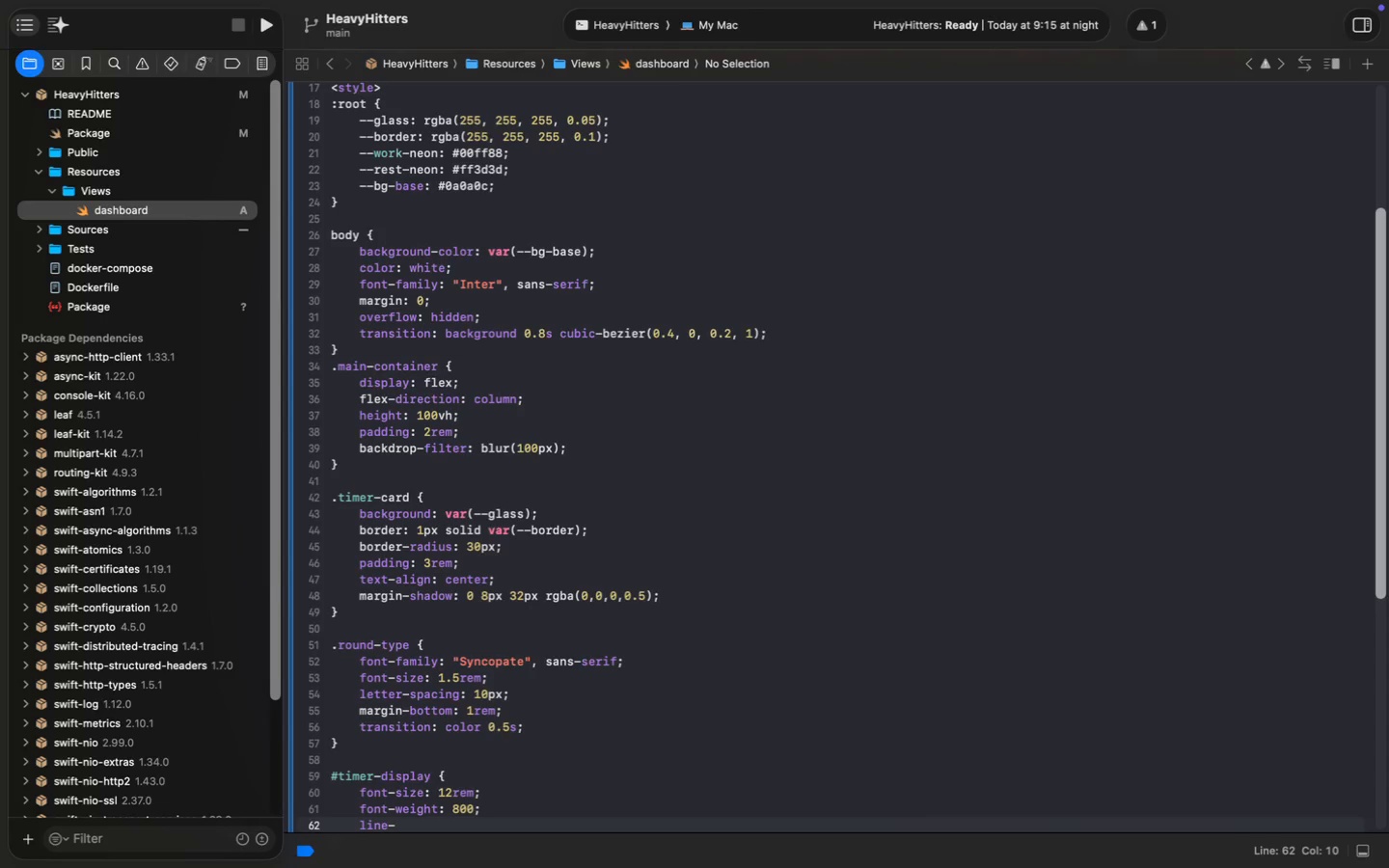 
type(line-)
 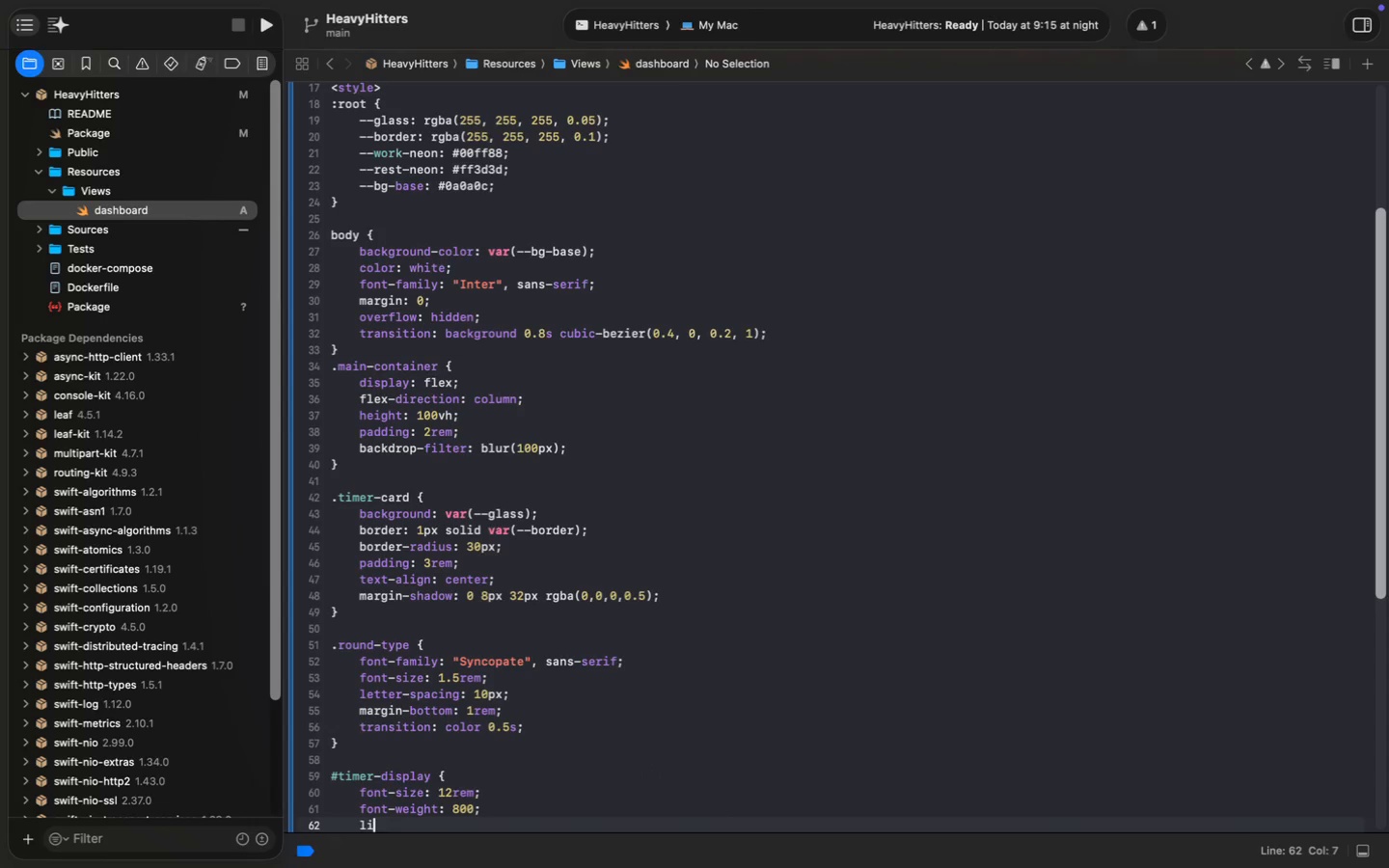 
type(height: 1;)
 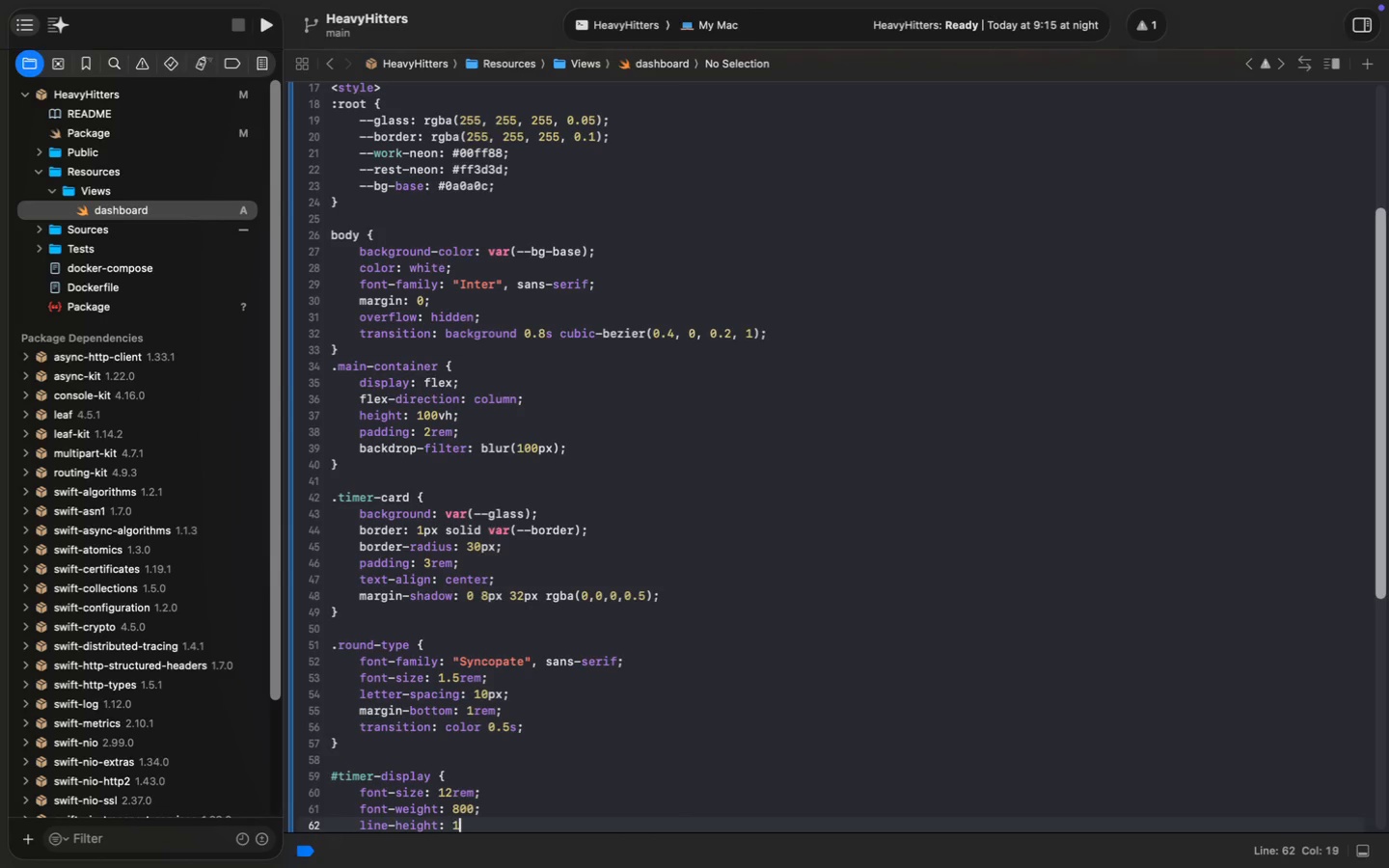 
key(Enter)
 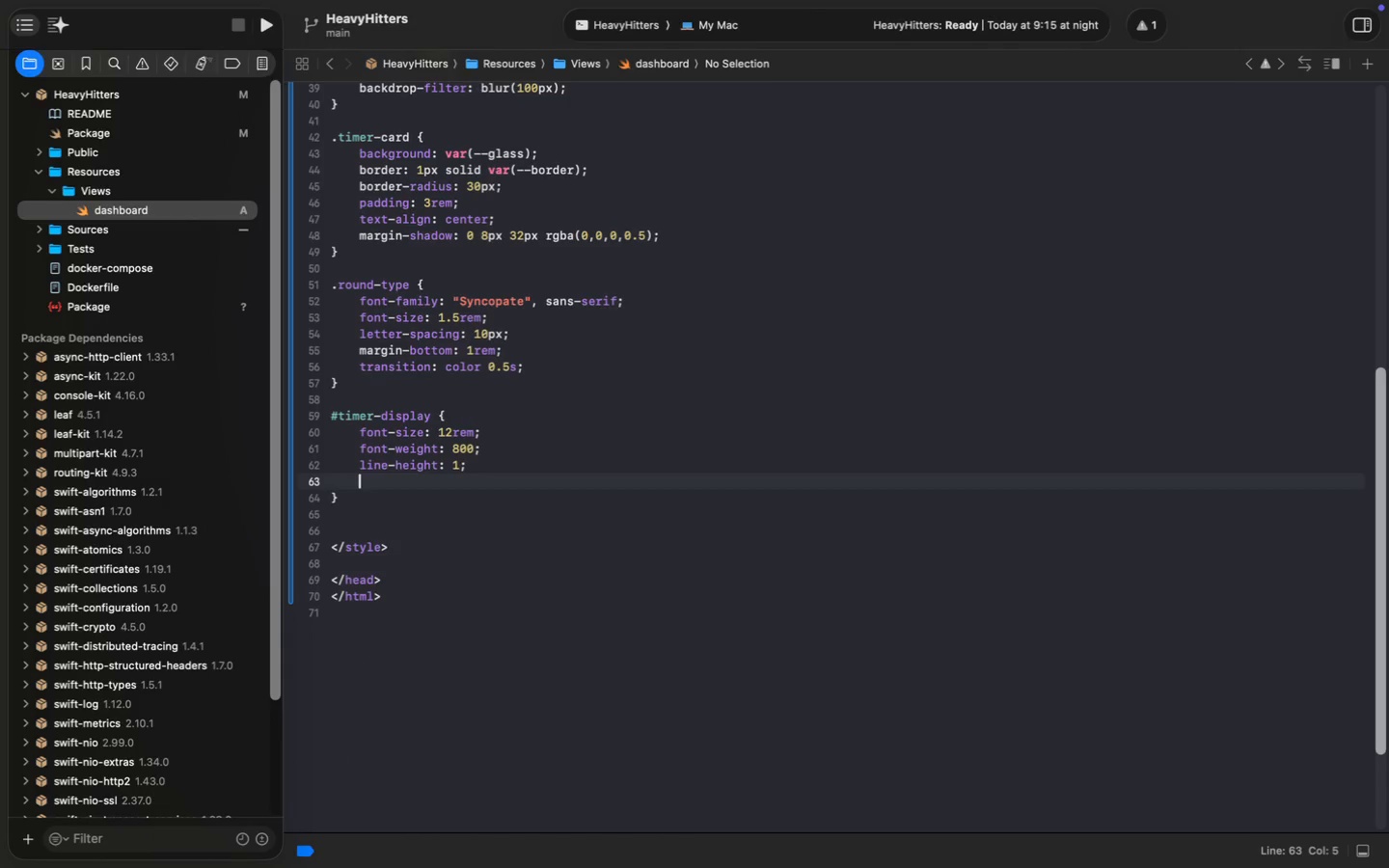 
scroll: coordinate [506, 691], scroll_direction: down, amount: 32.0
 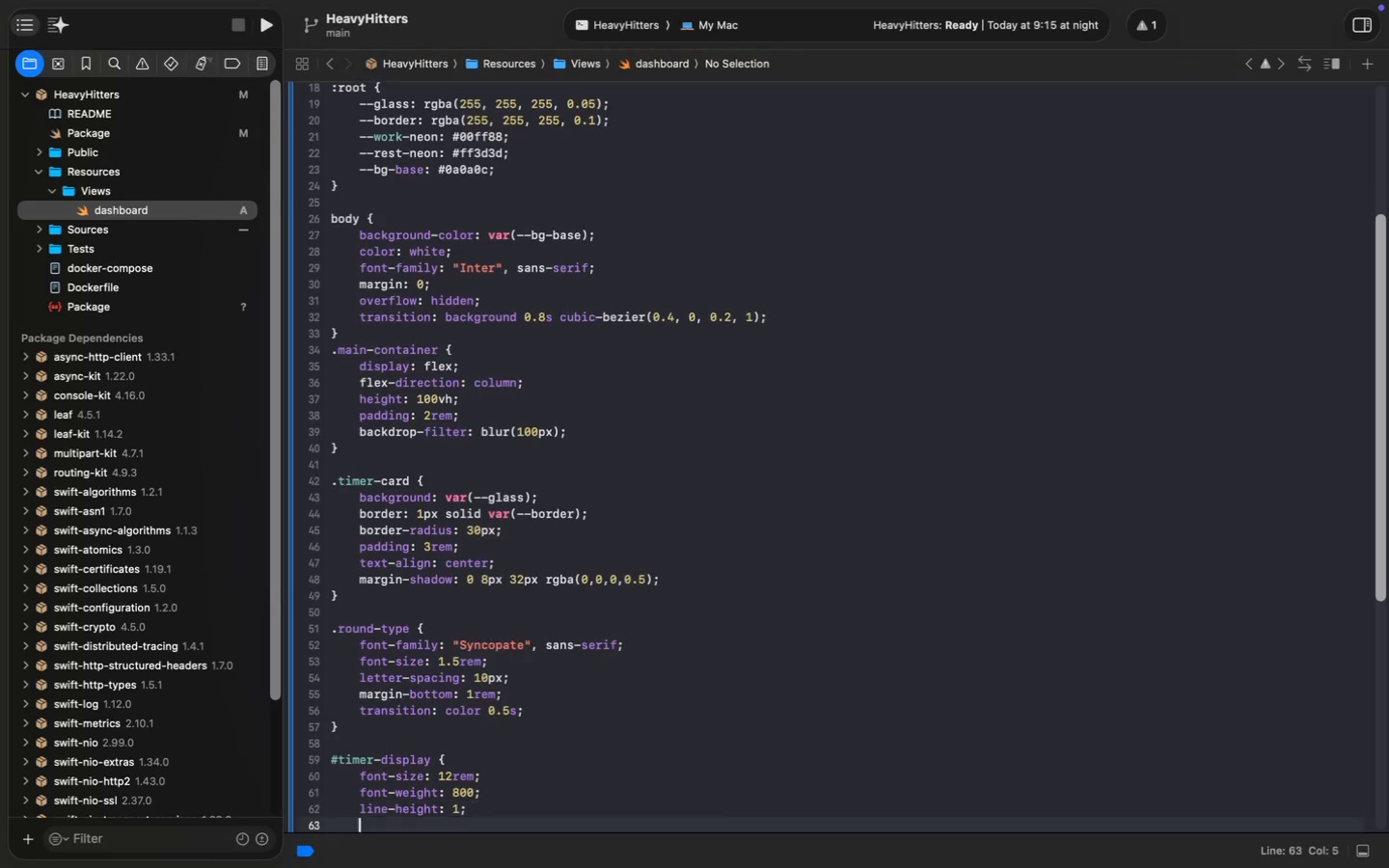 
wait(6.9)
 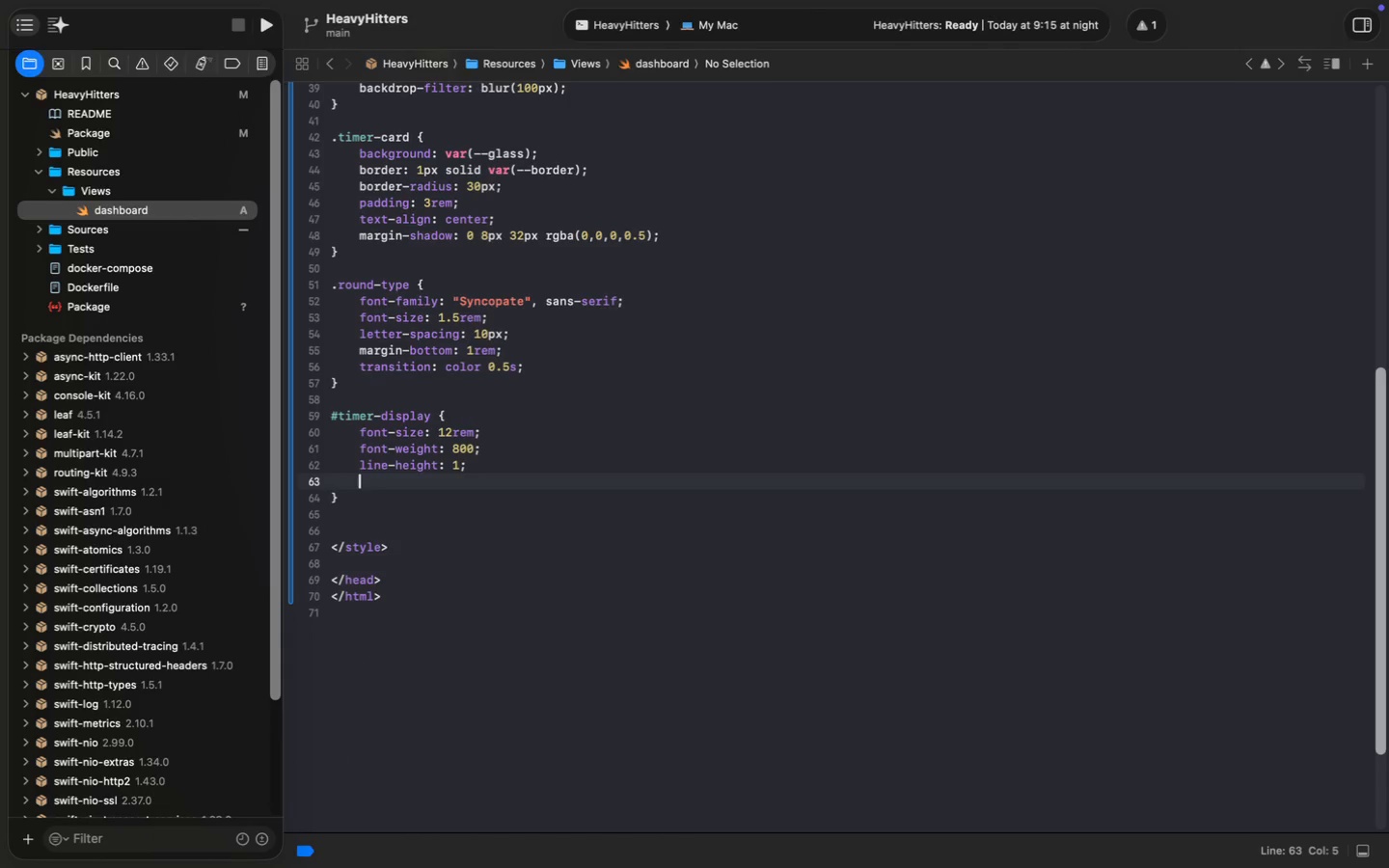 
type(font-variant-numeric)
key(Escape)
type(: tabular-nums;)
 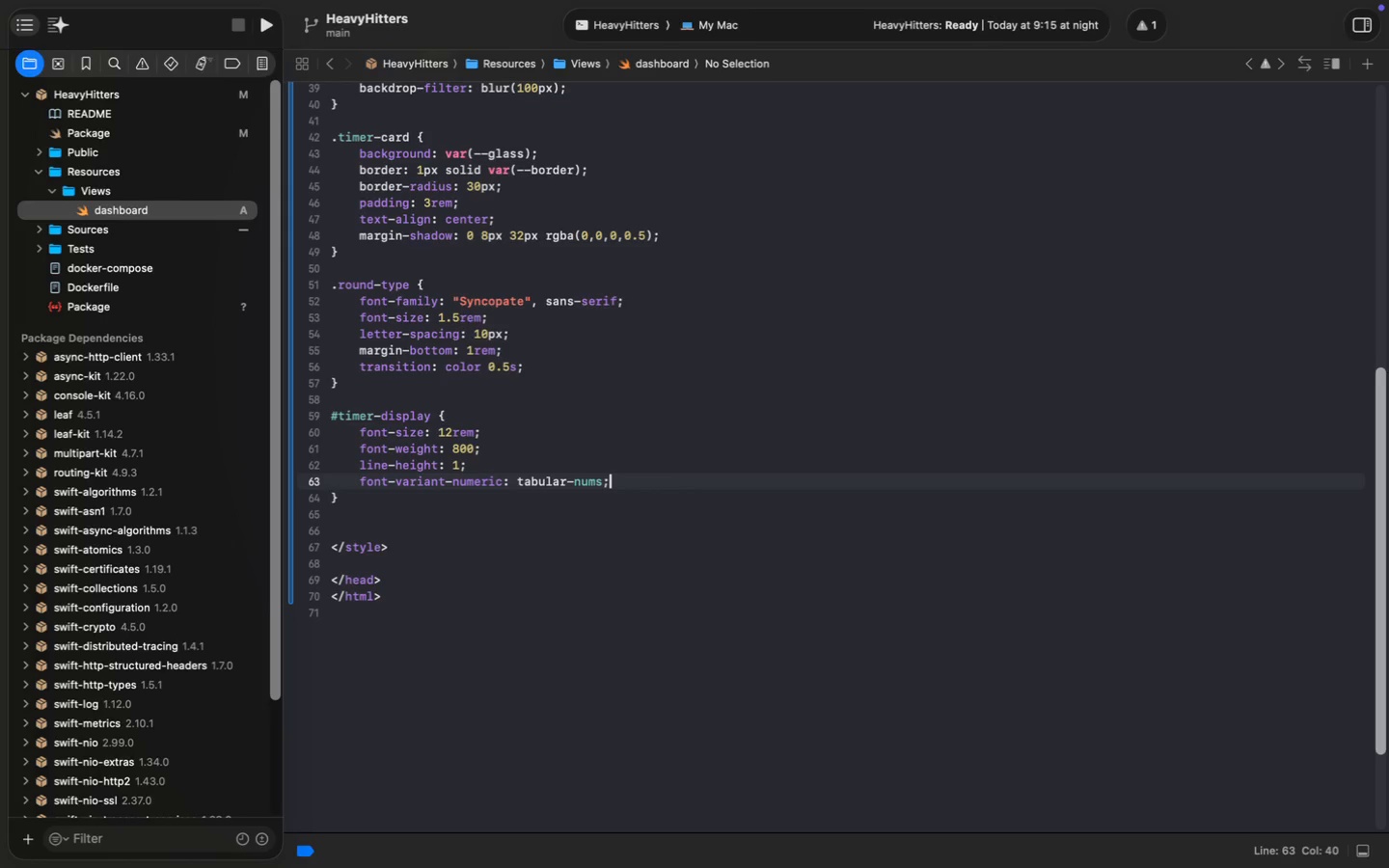 
wait(5.83)
 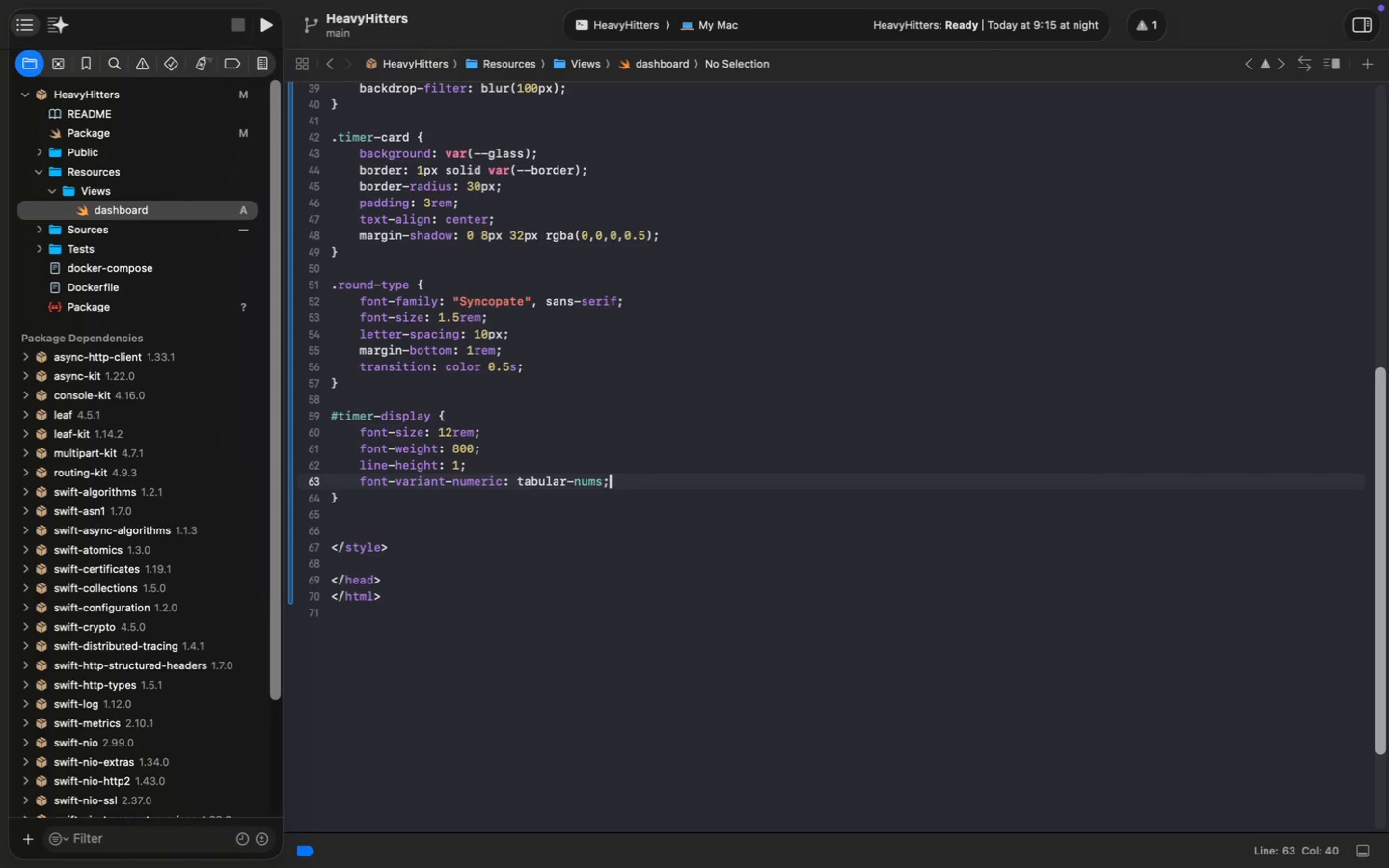 
key(ArrowDown)
 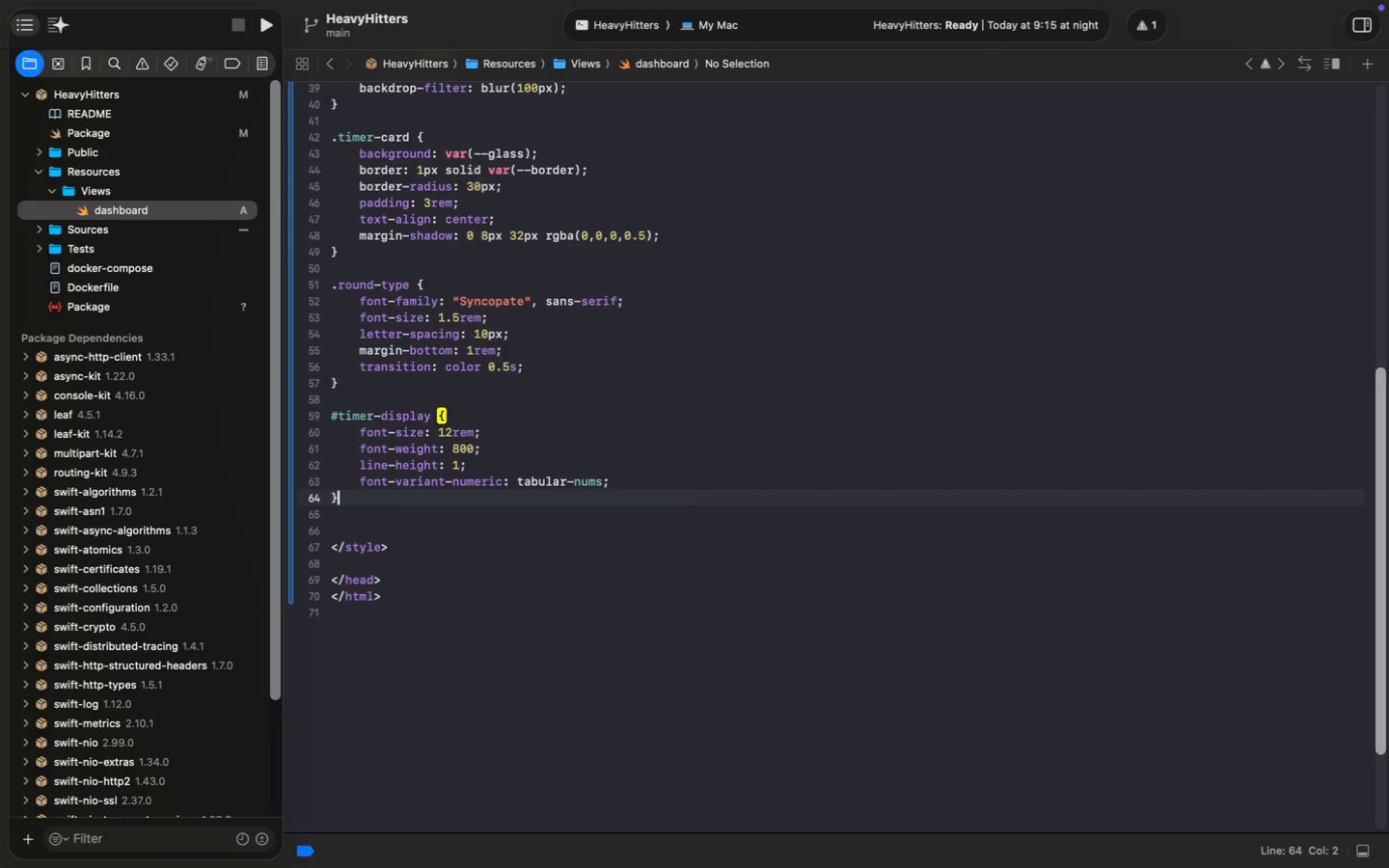 
key(Enter)
 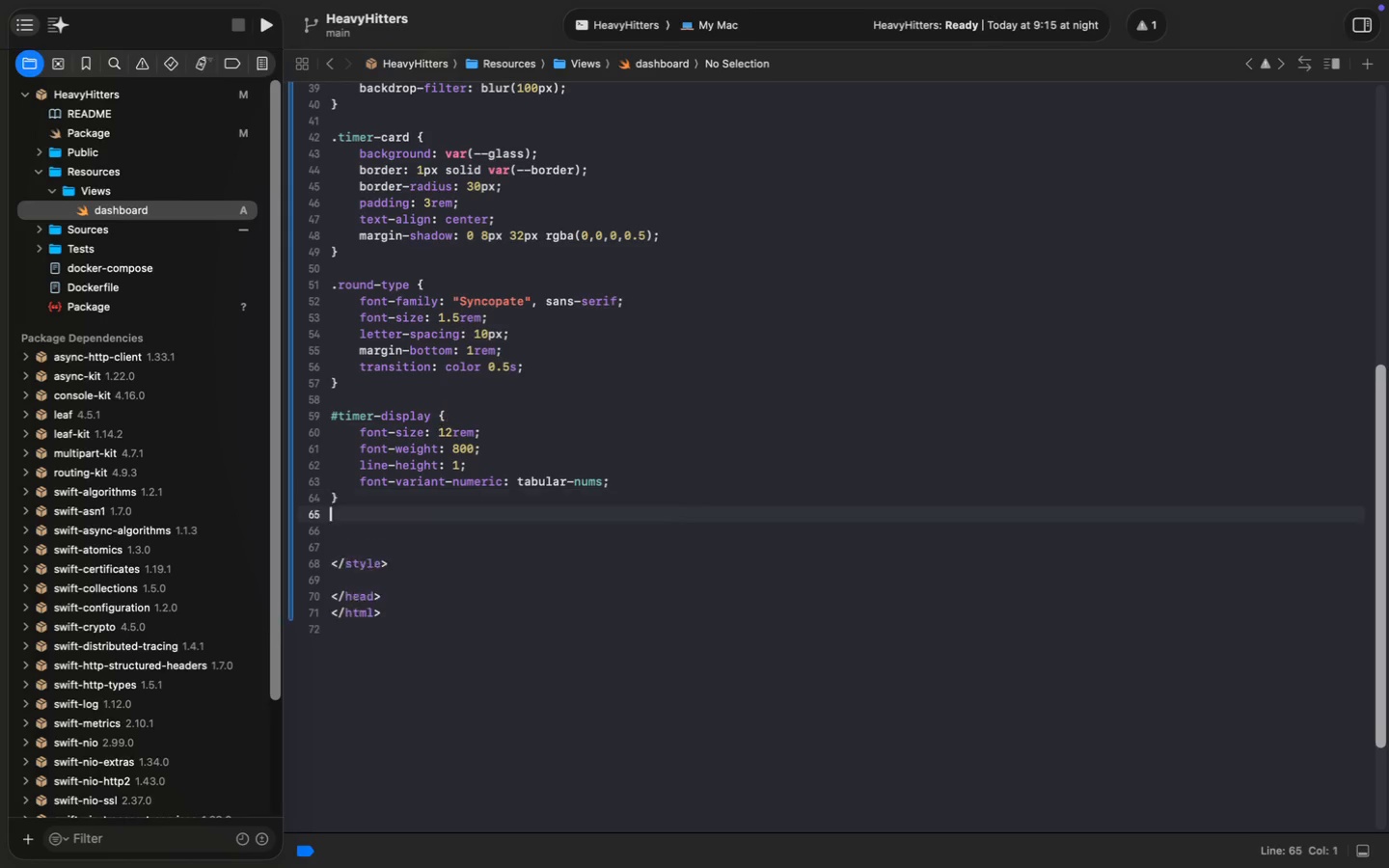 
key(Enter)
 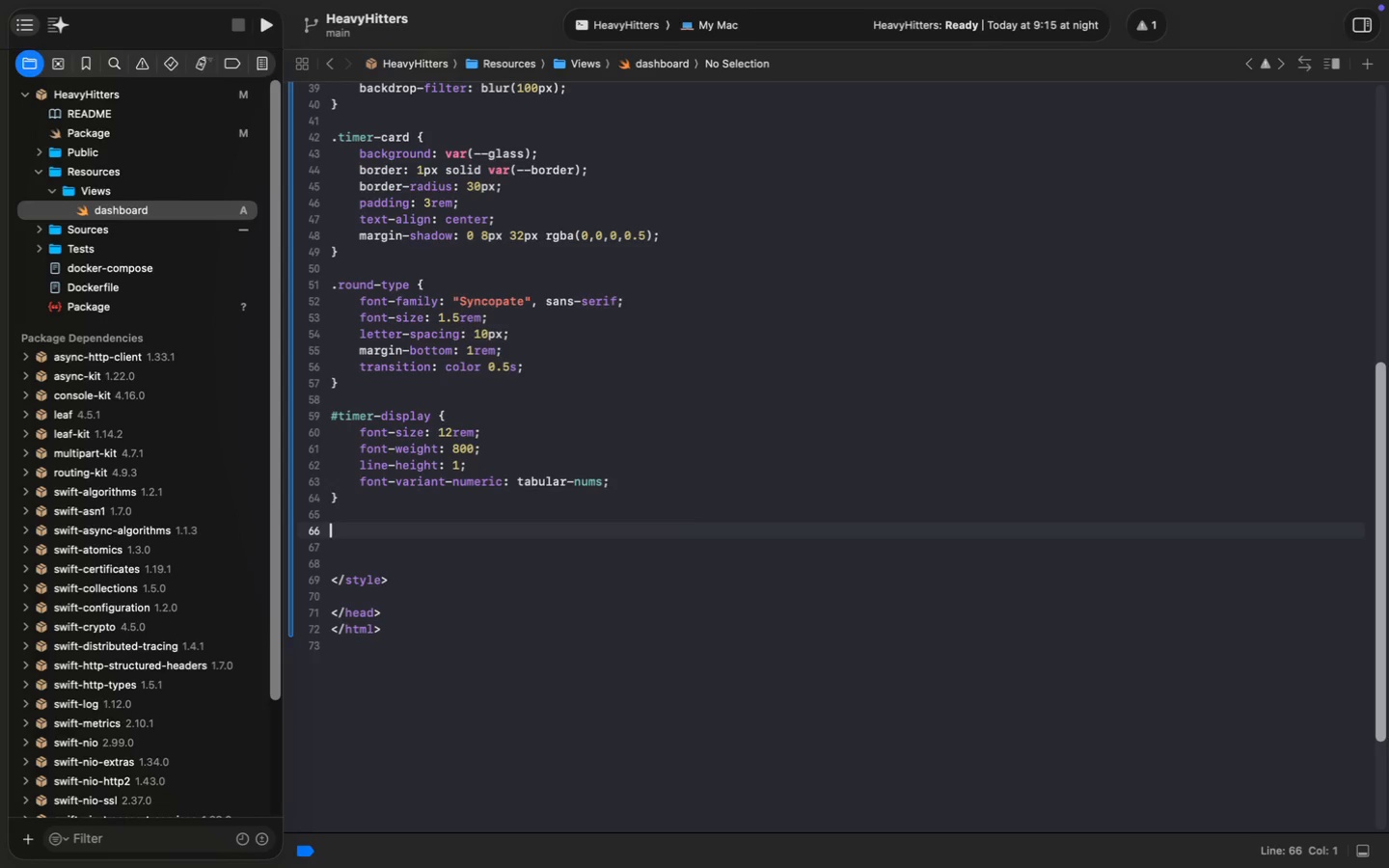 
type(.bag-grid)
 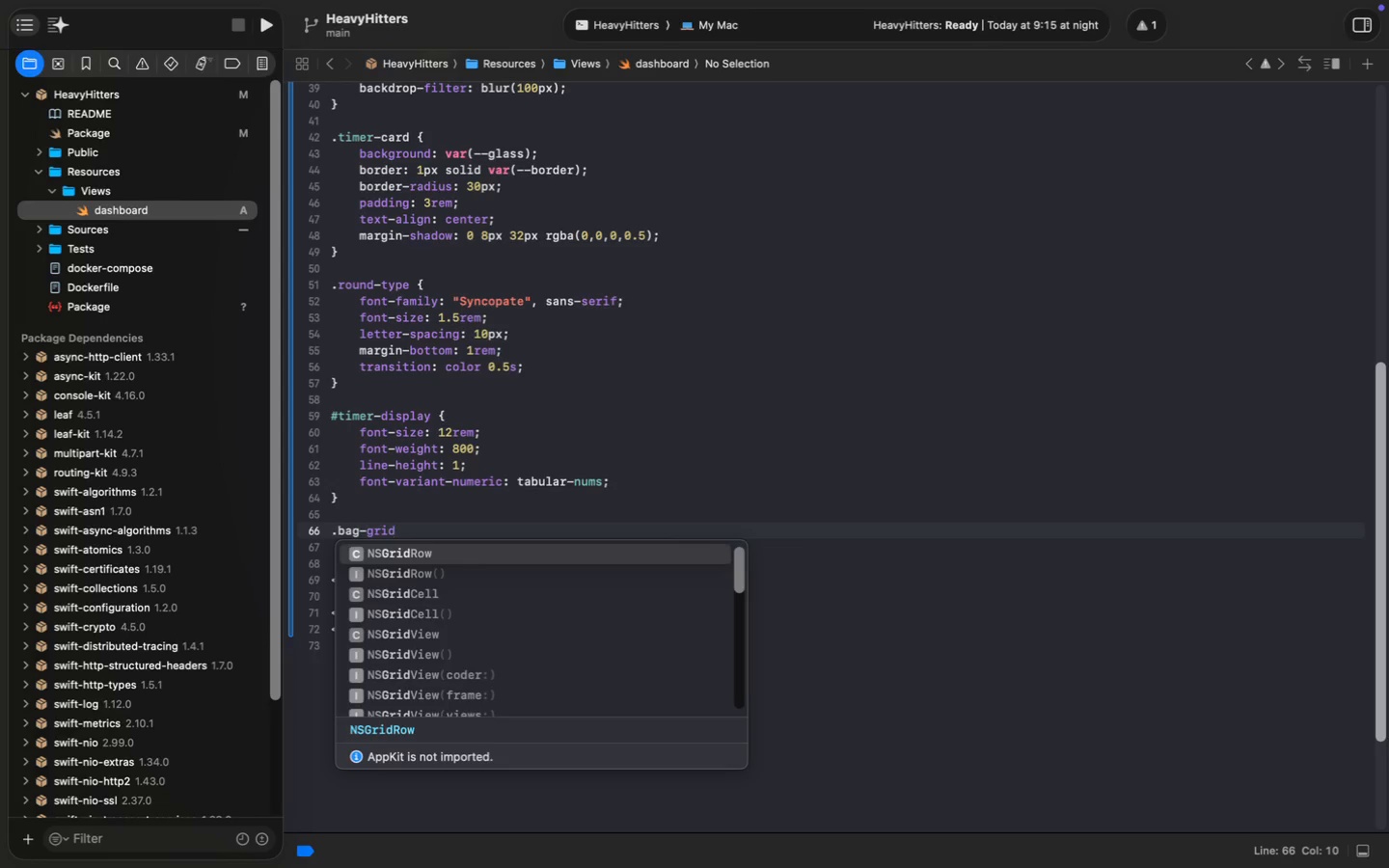 
key(Space)
 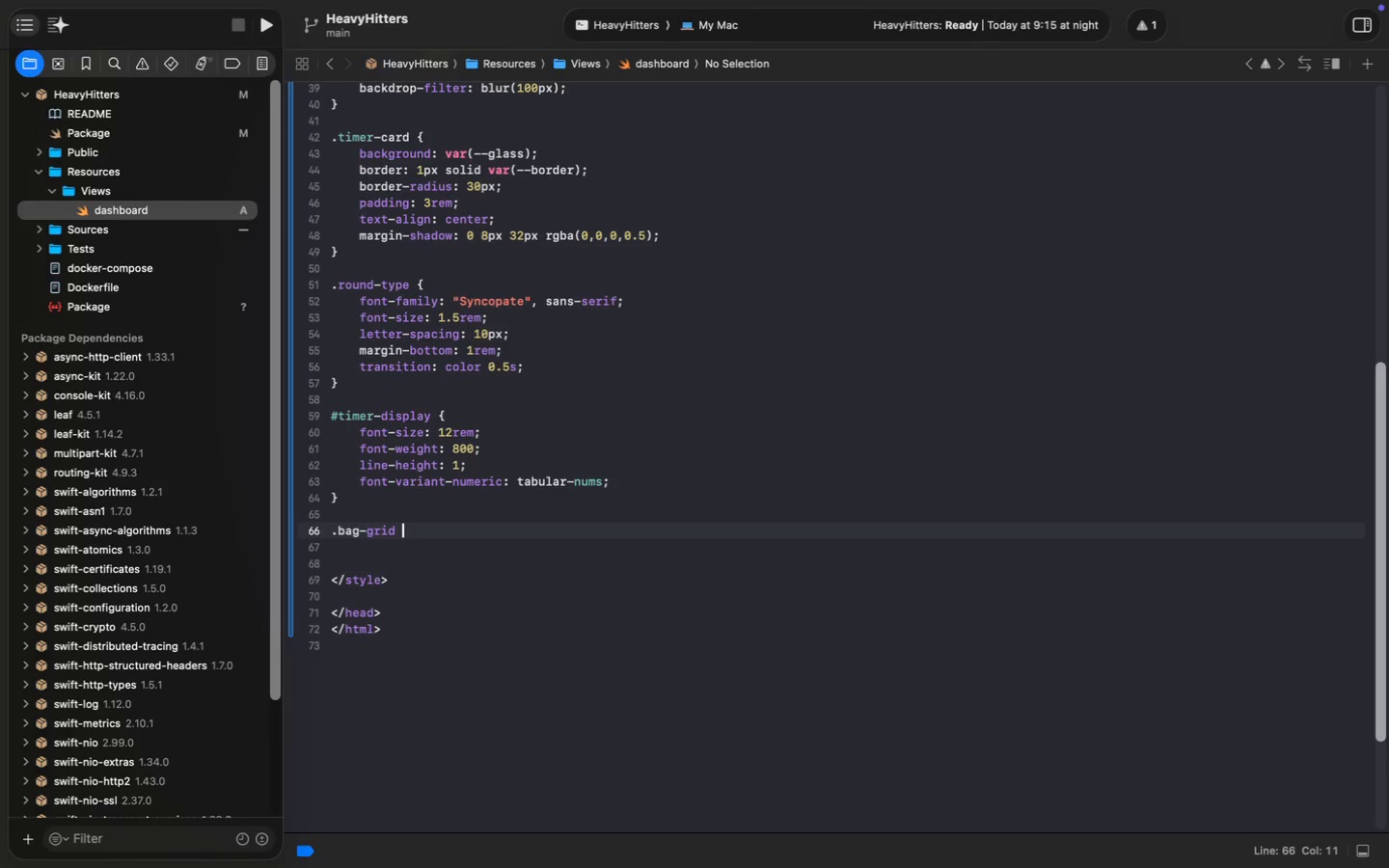 
key(Shift+ShiftLeft)
 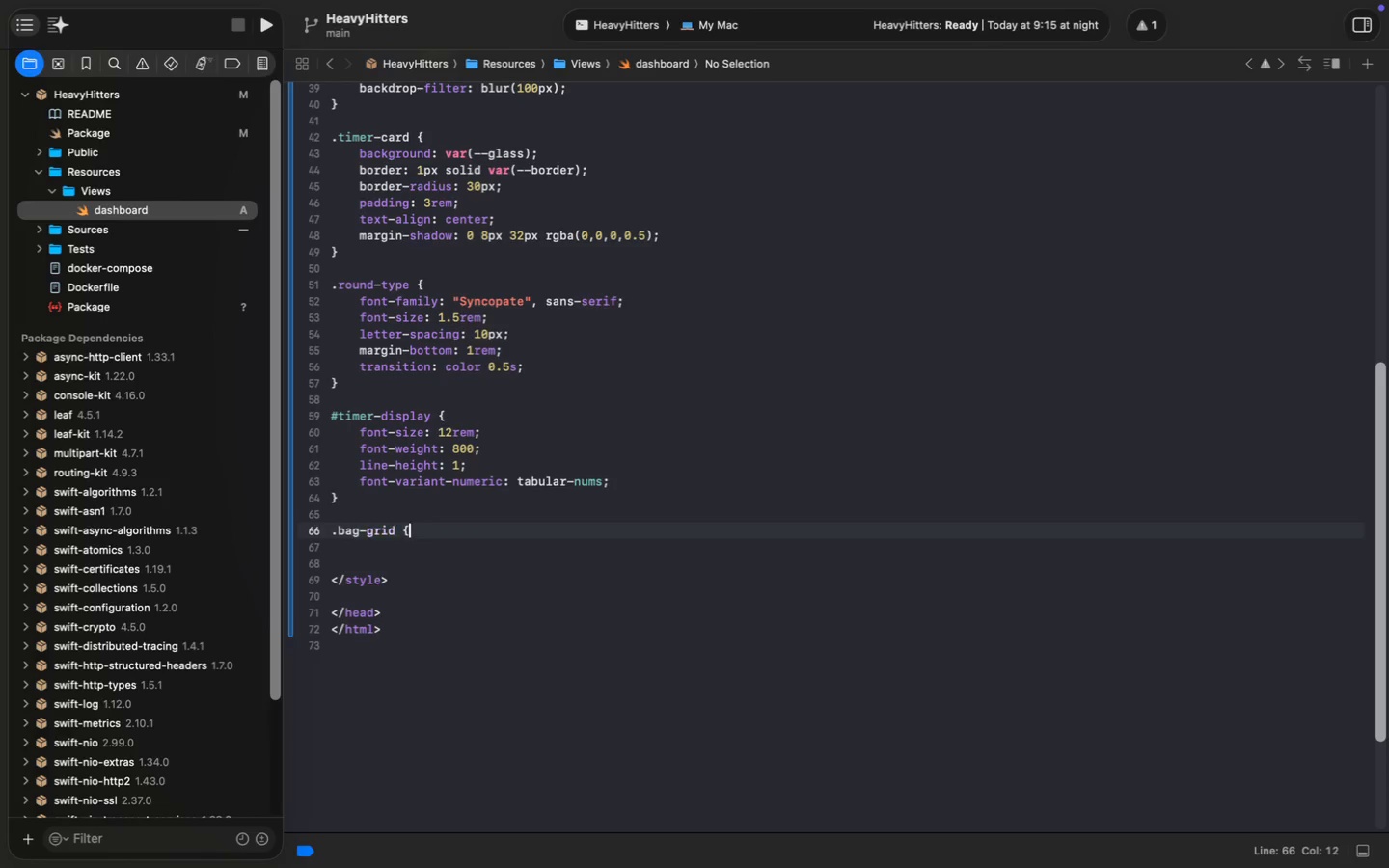 
key(Shift+BracketLeft)
 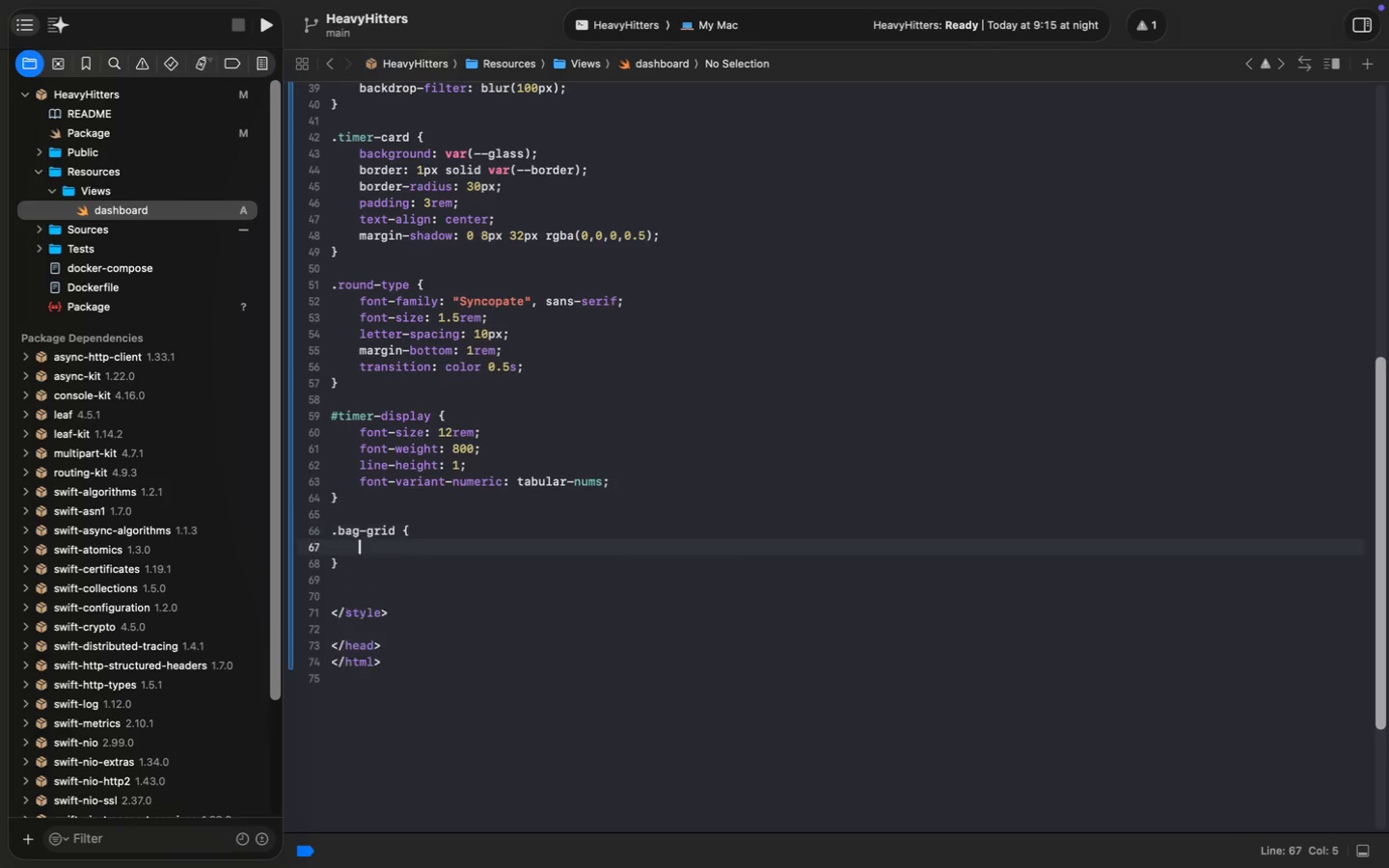 
key(Enter)
 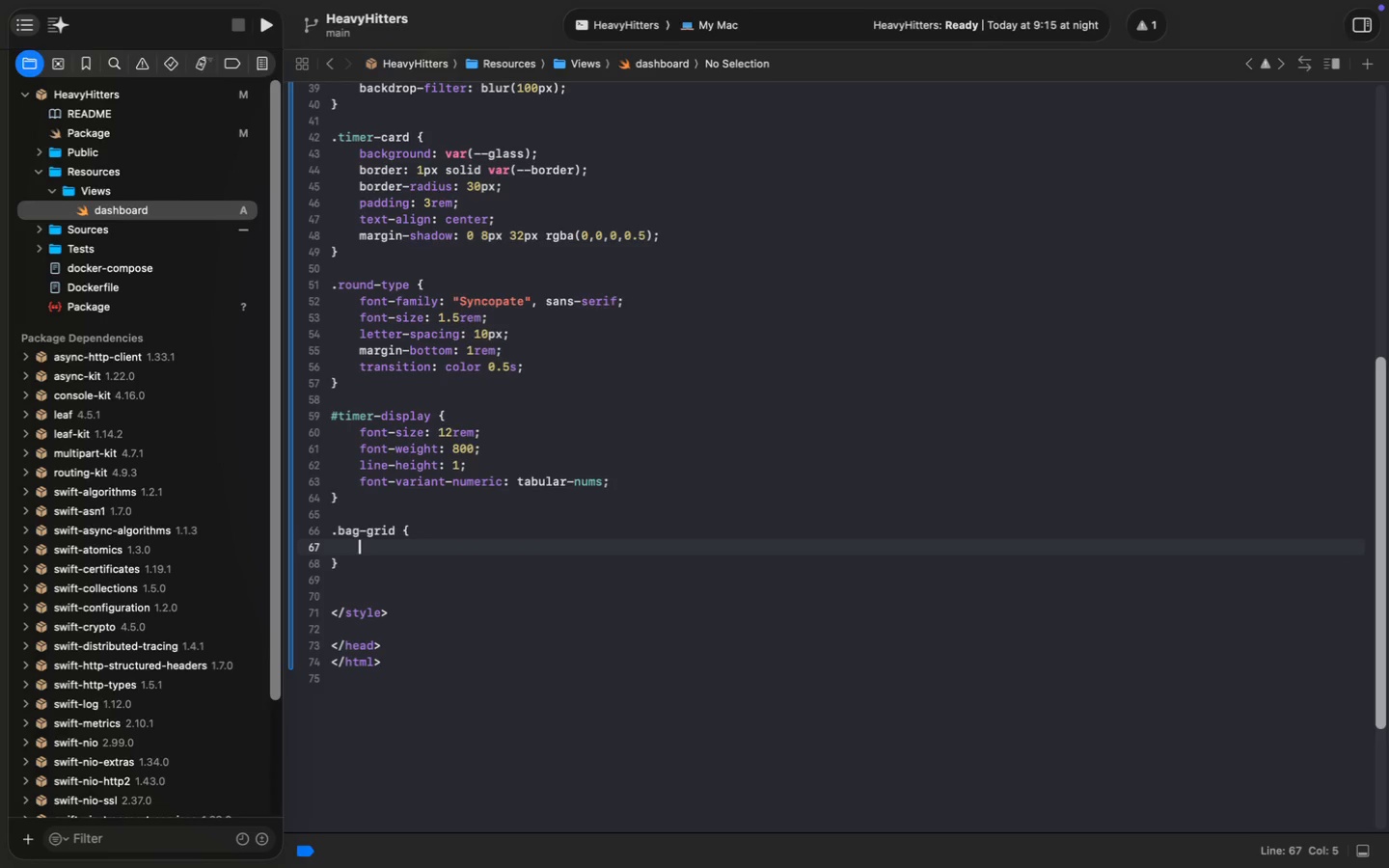 
type(display: grid;)
 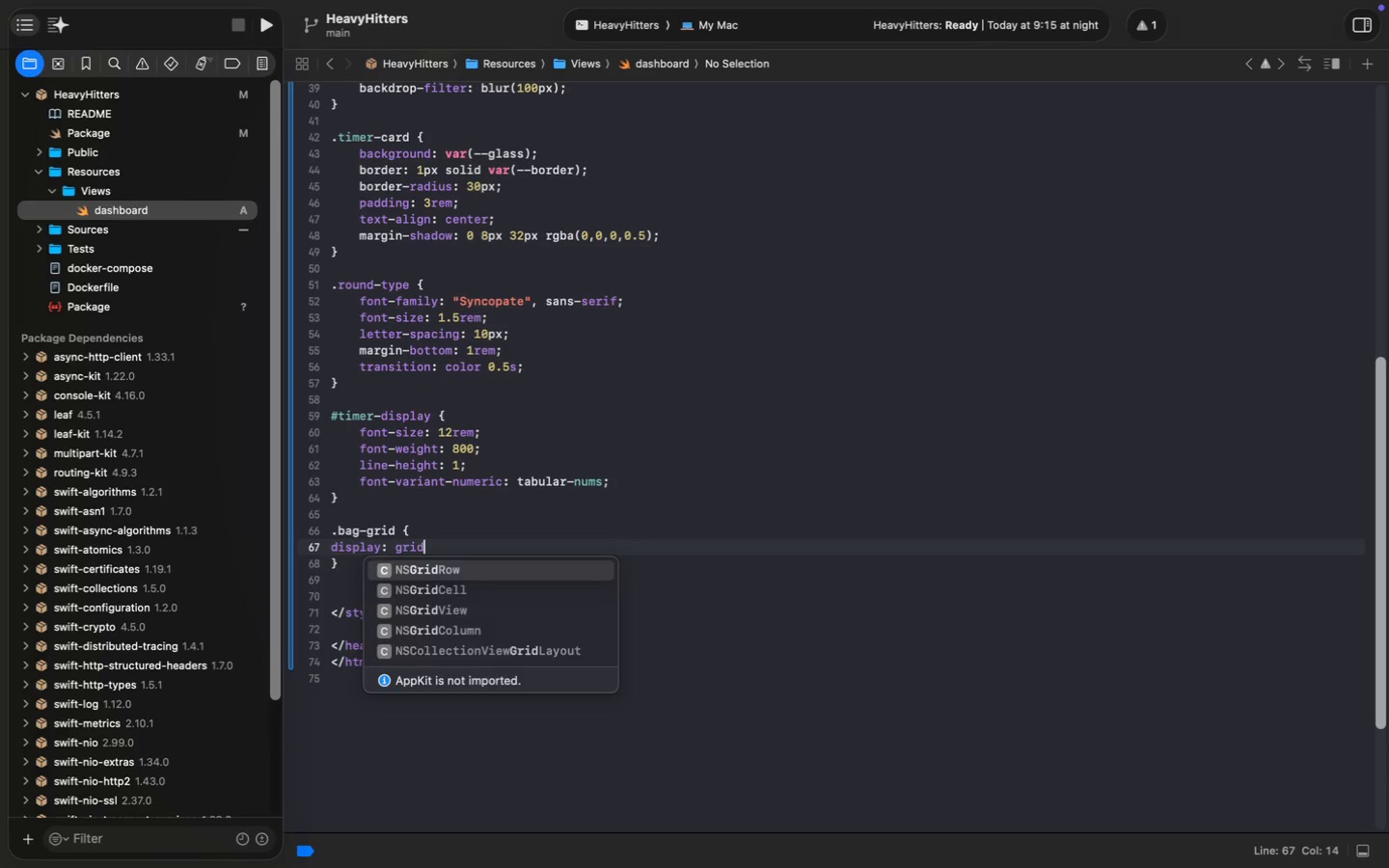 
key(Enter)
 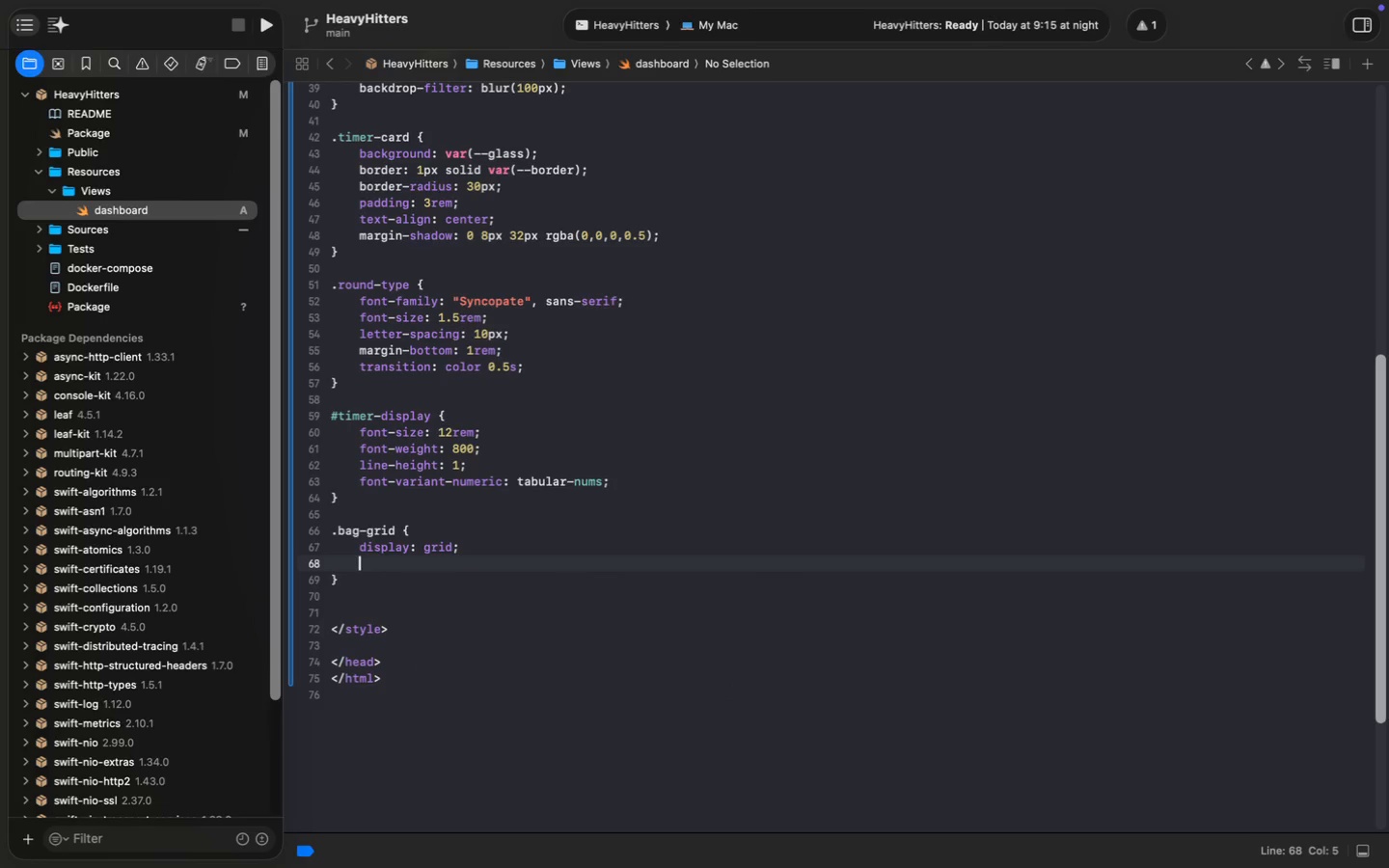 
type(grid-template-columns: repeat(6, 1fr)
 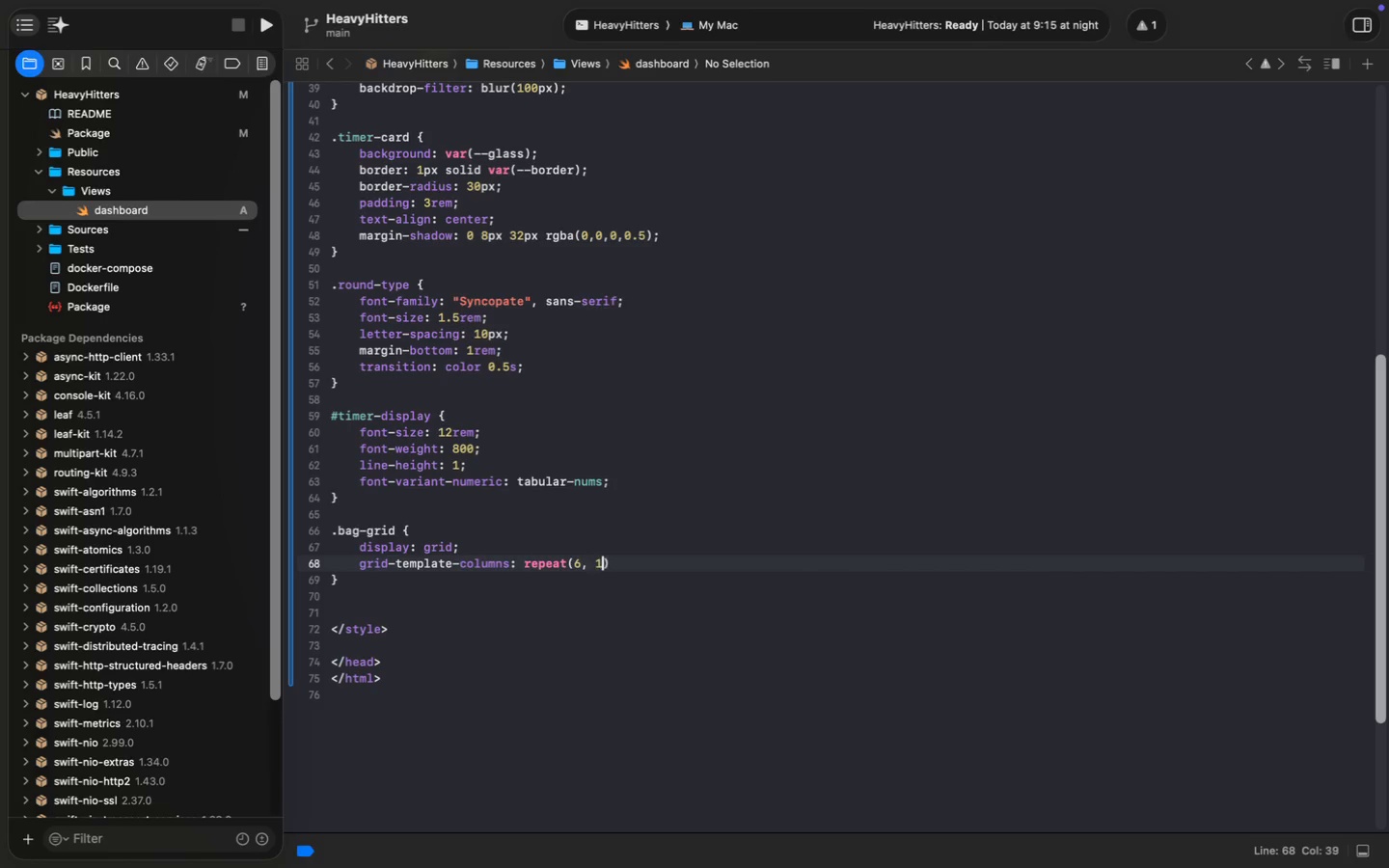 
key(ArrowRight)
 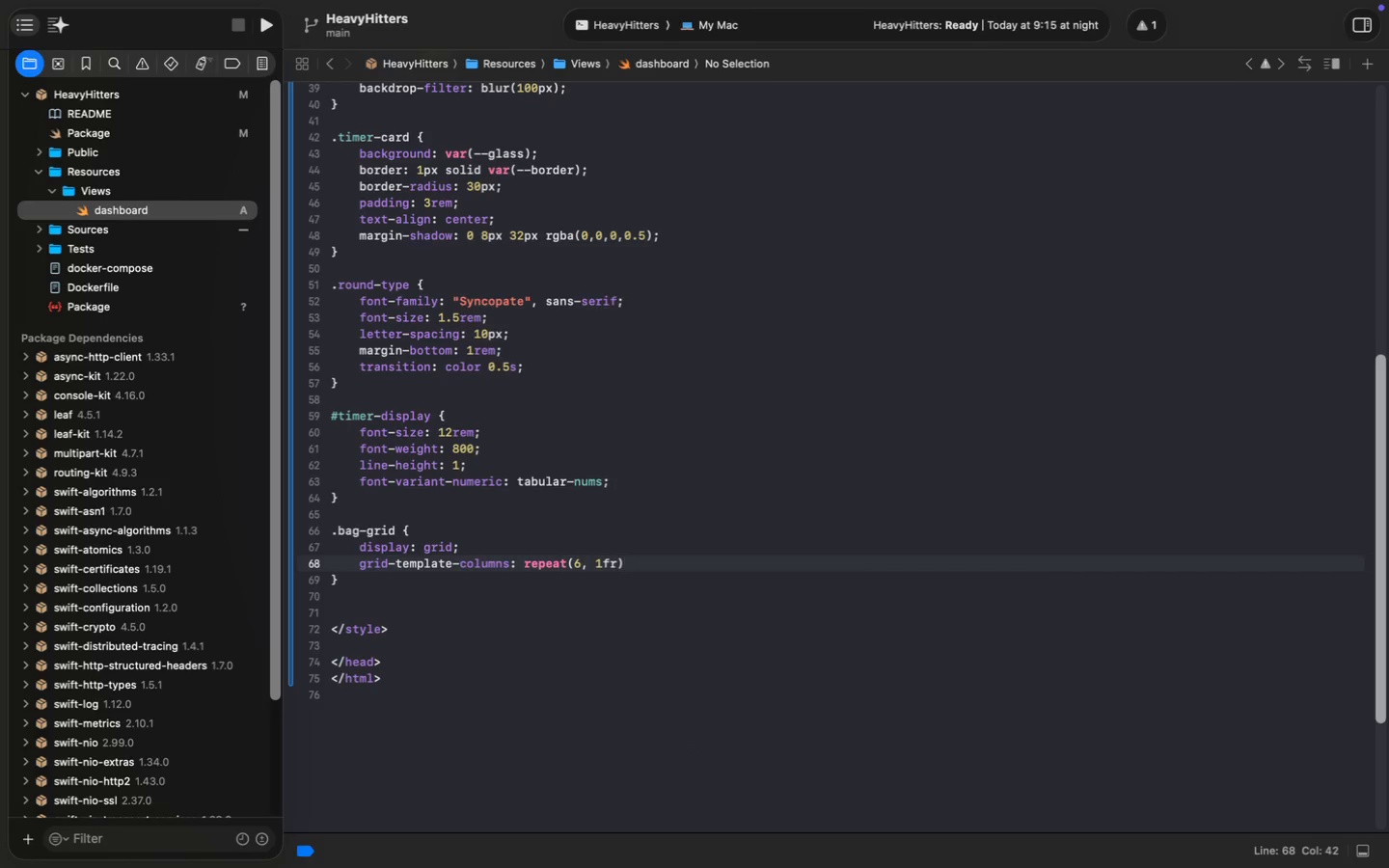 
key(Semicolon)
 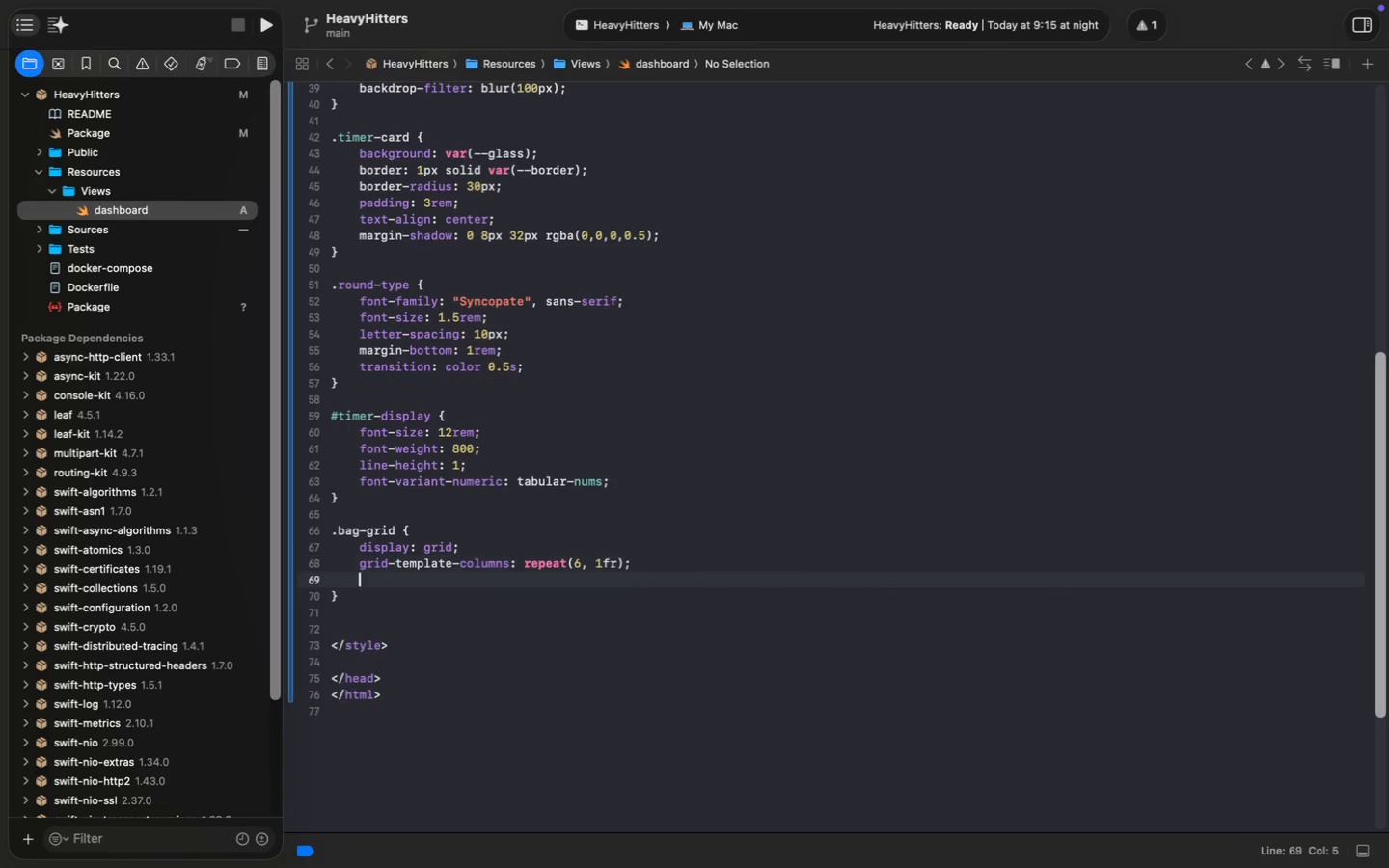 
key(Enter)
 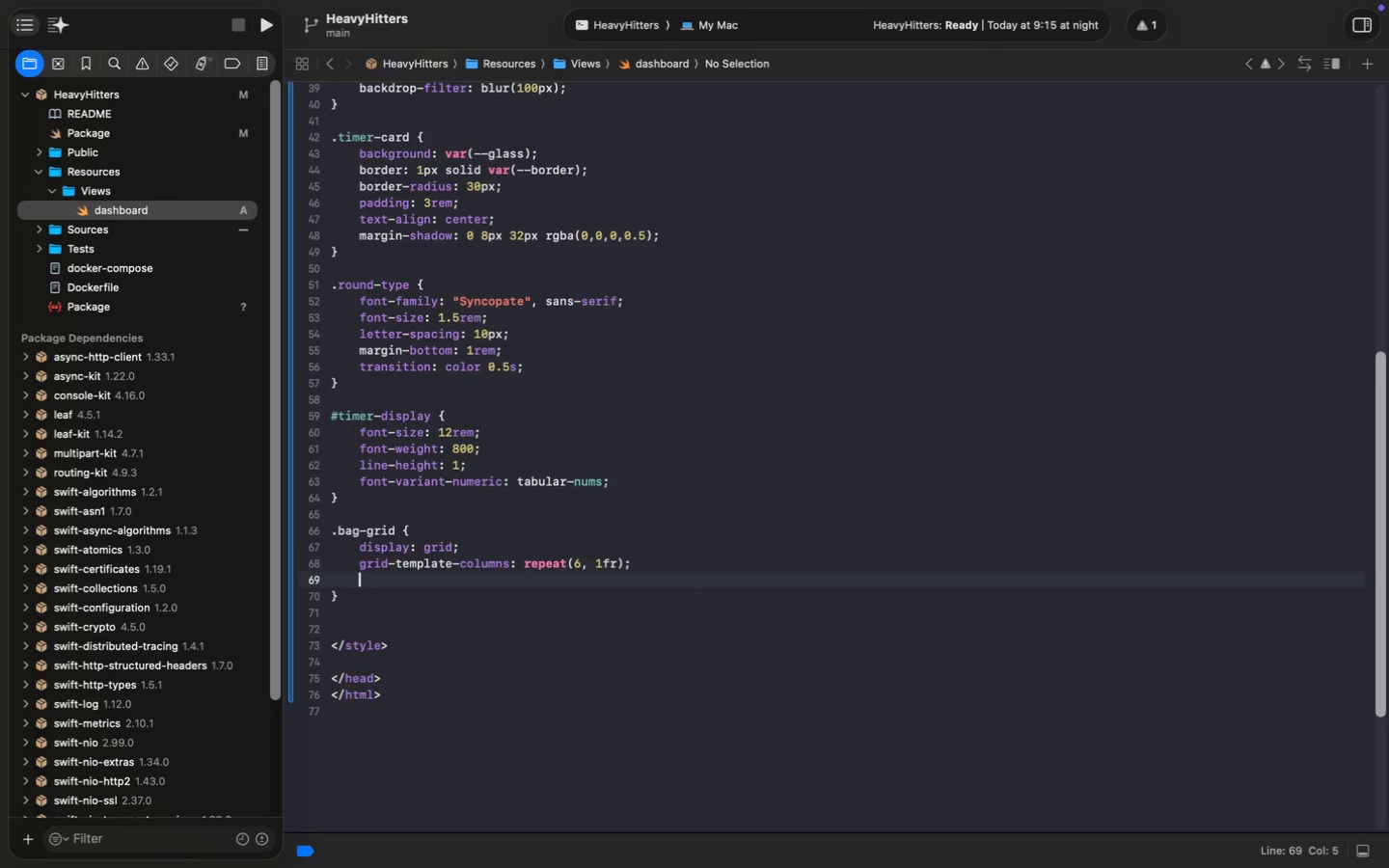 
type(gap: 1.5rem;)
 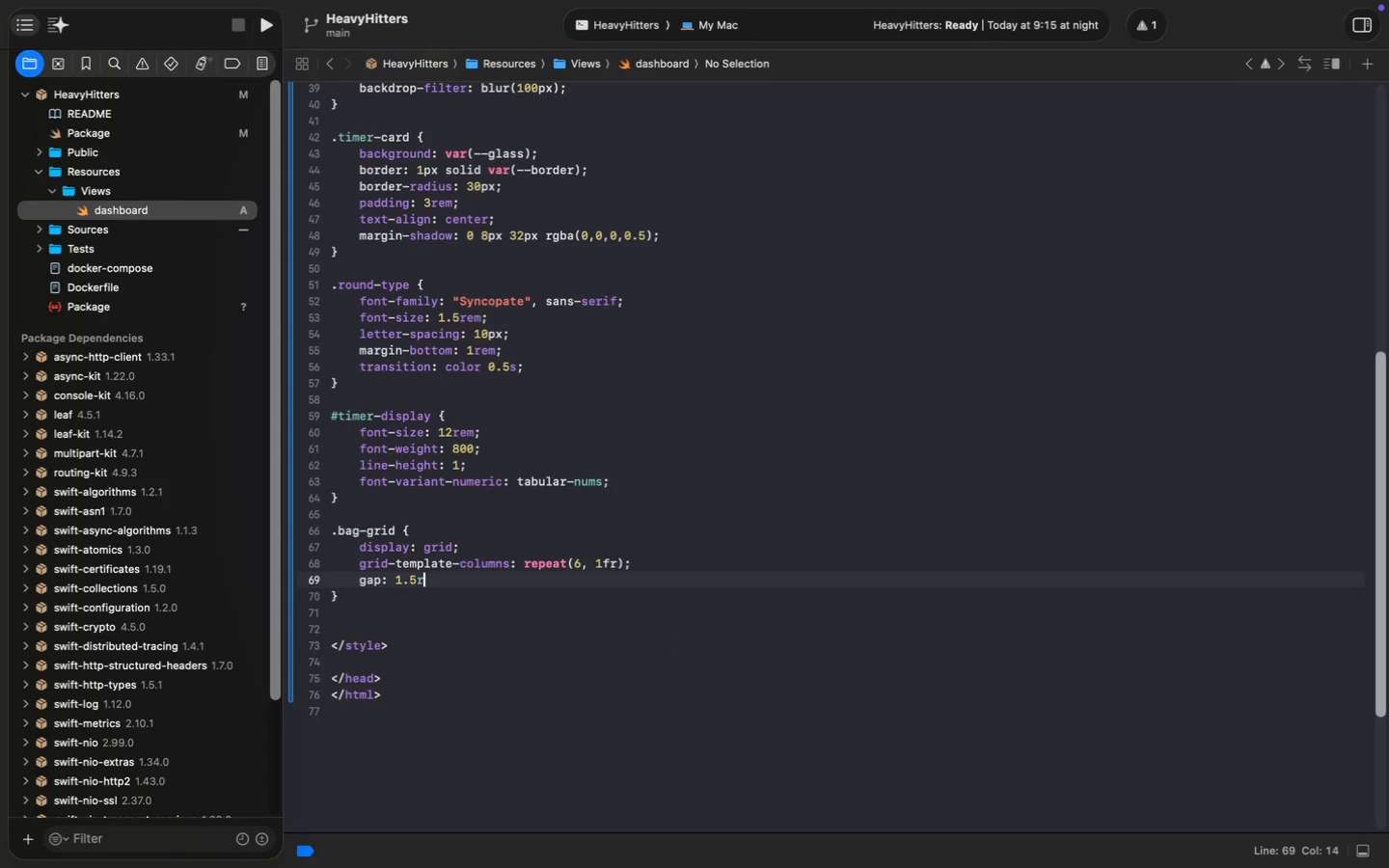 
 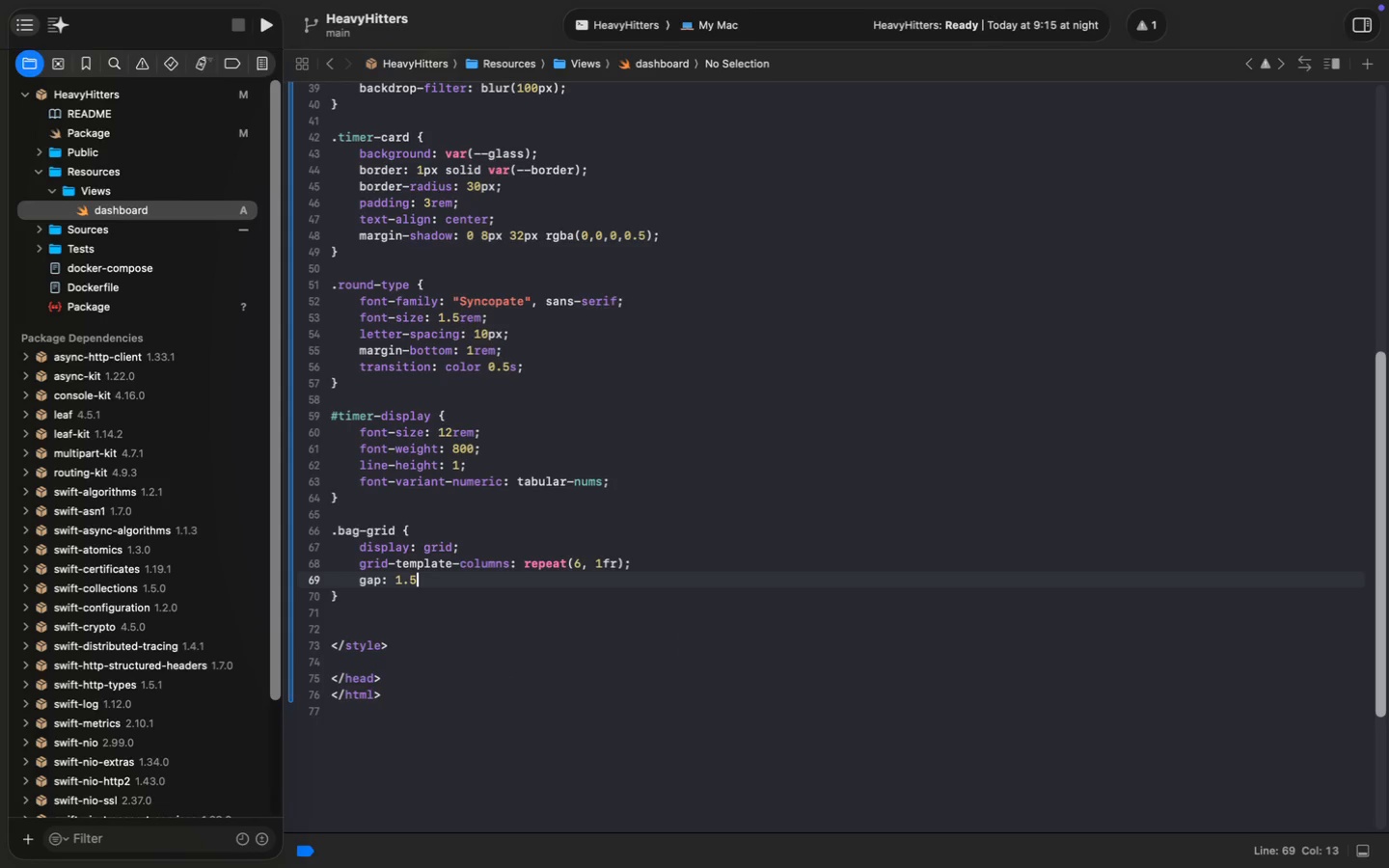 
key(Enter)
 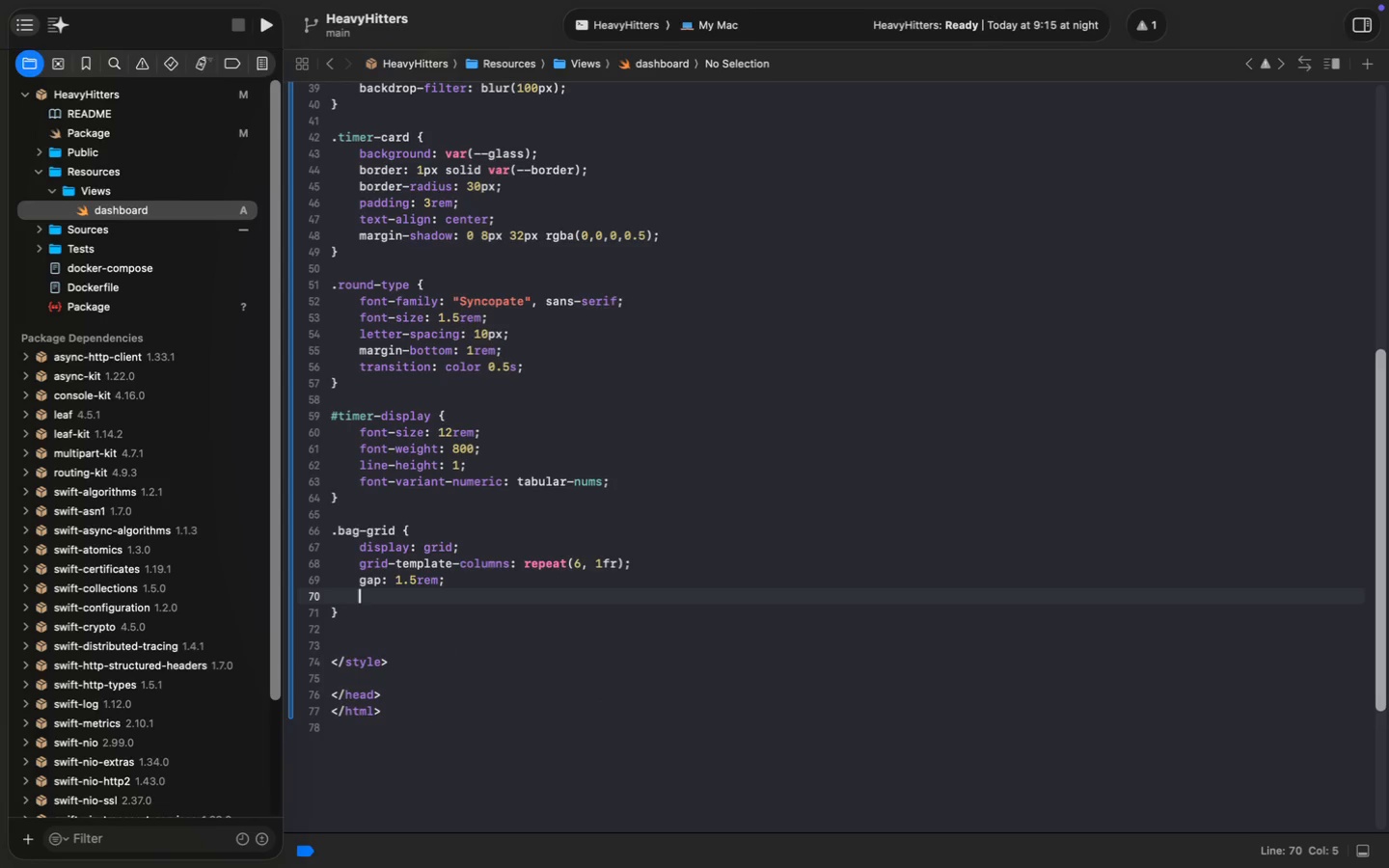 
type(flex-grow: 1;)
 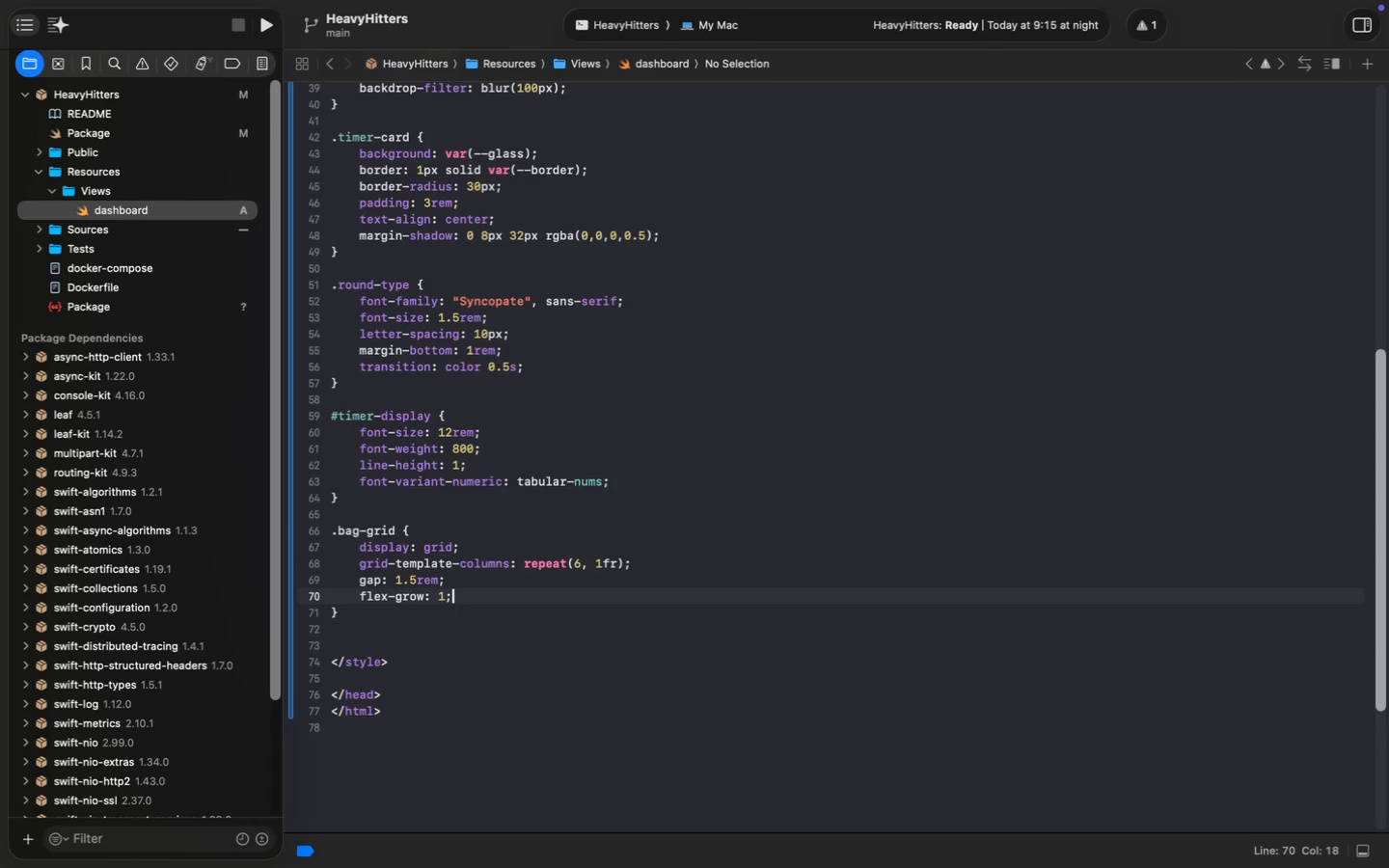 
key(ArrowDown)
 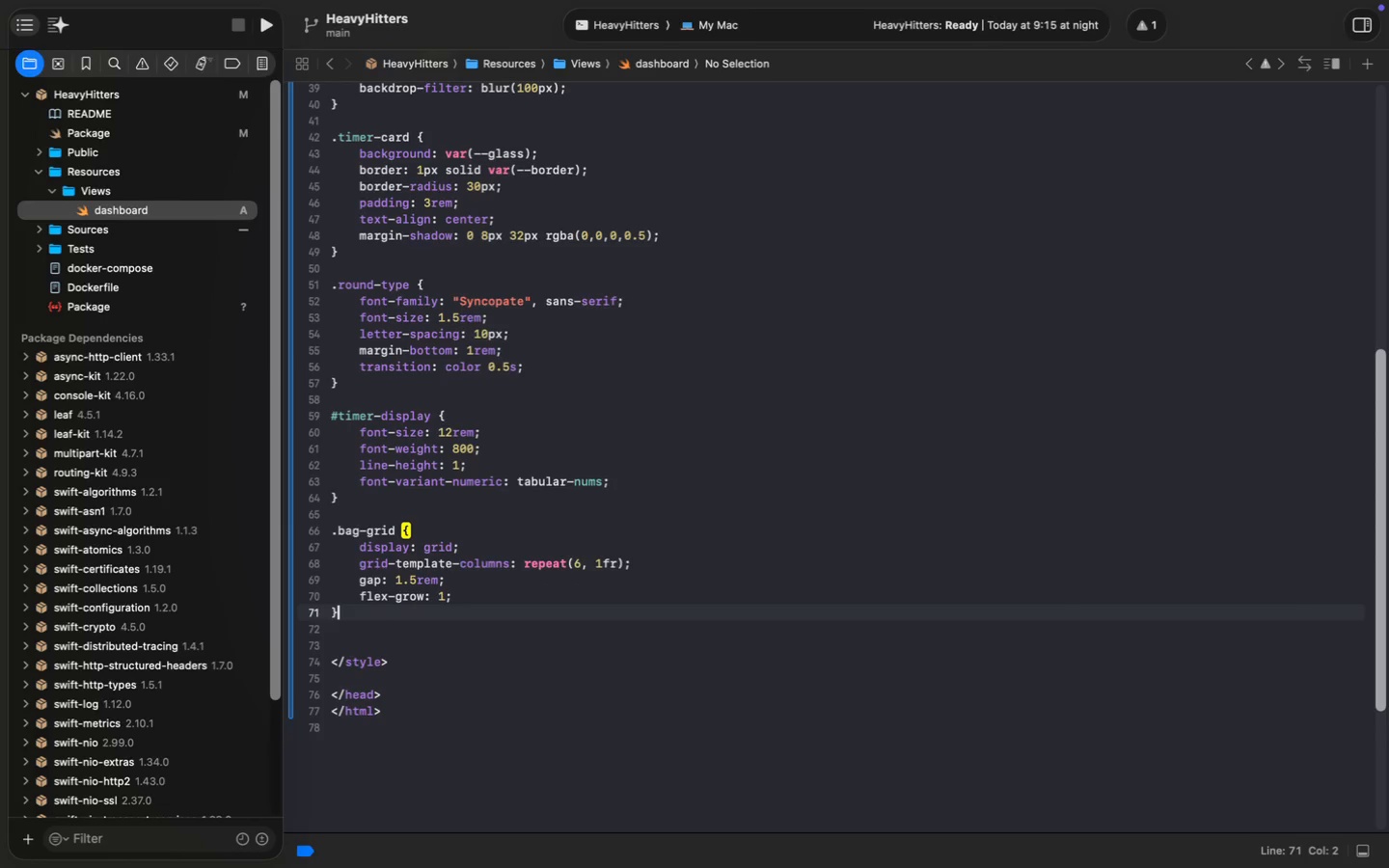 
key(Enter)
 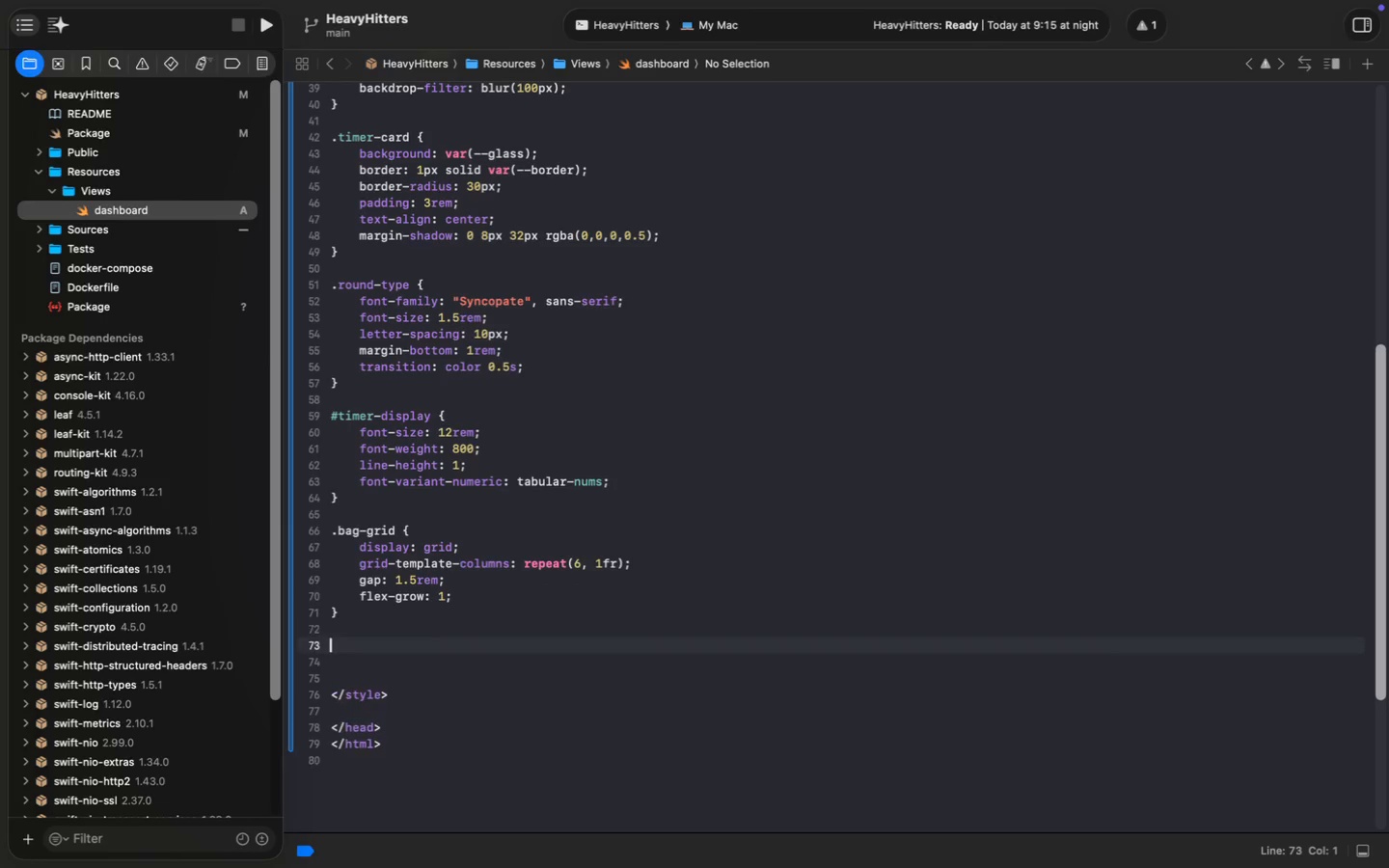 
key(Enter)
 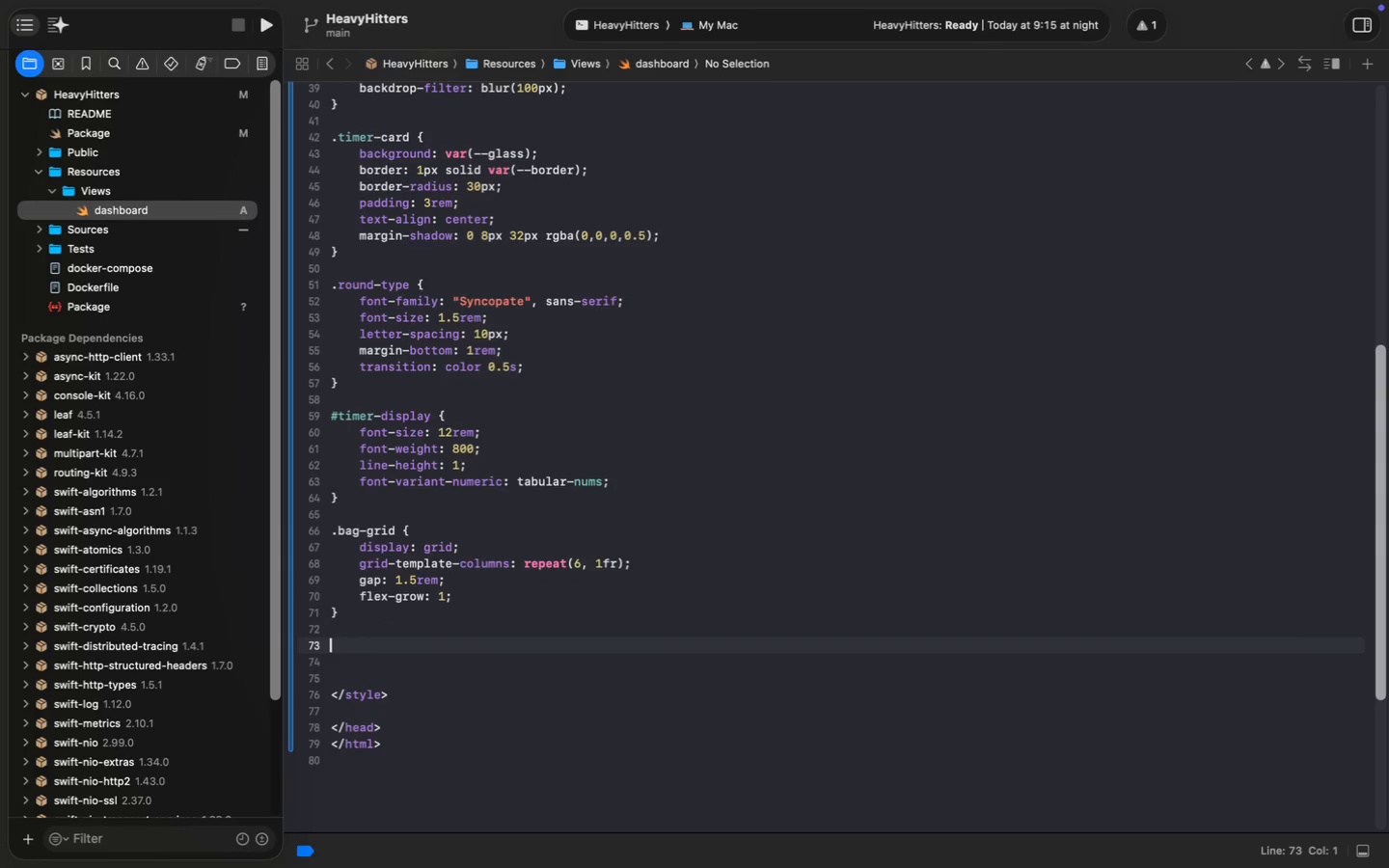 
type(.bag-card {)
 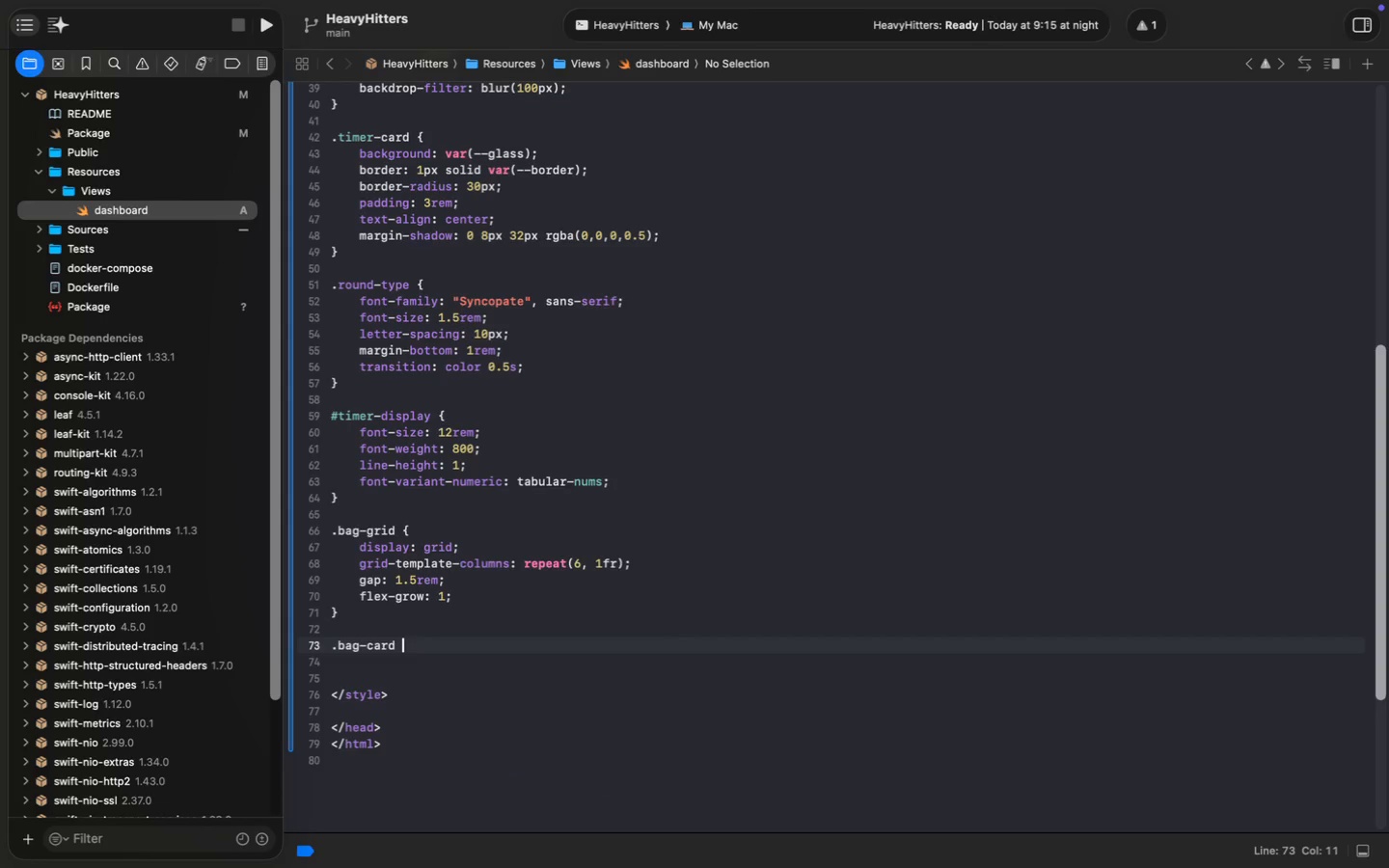 
key(Enter)
 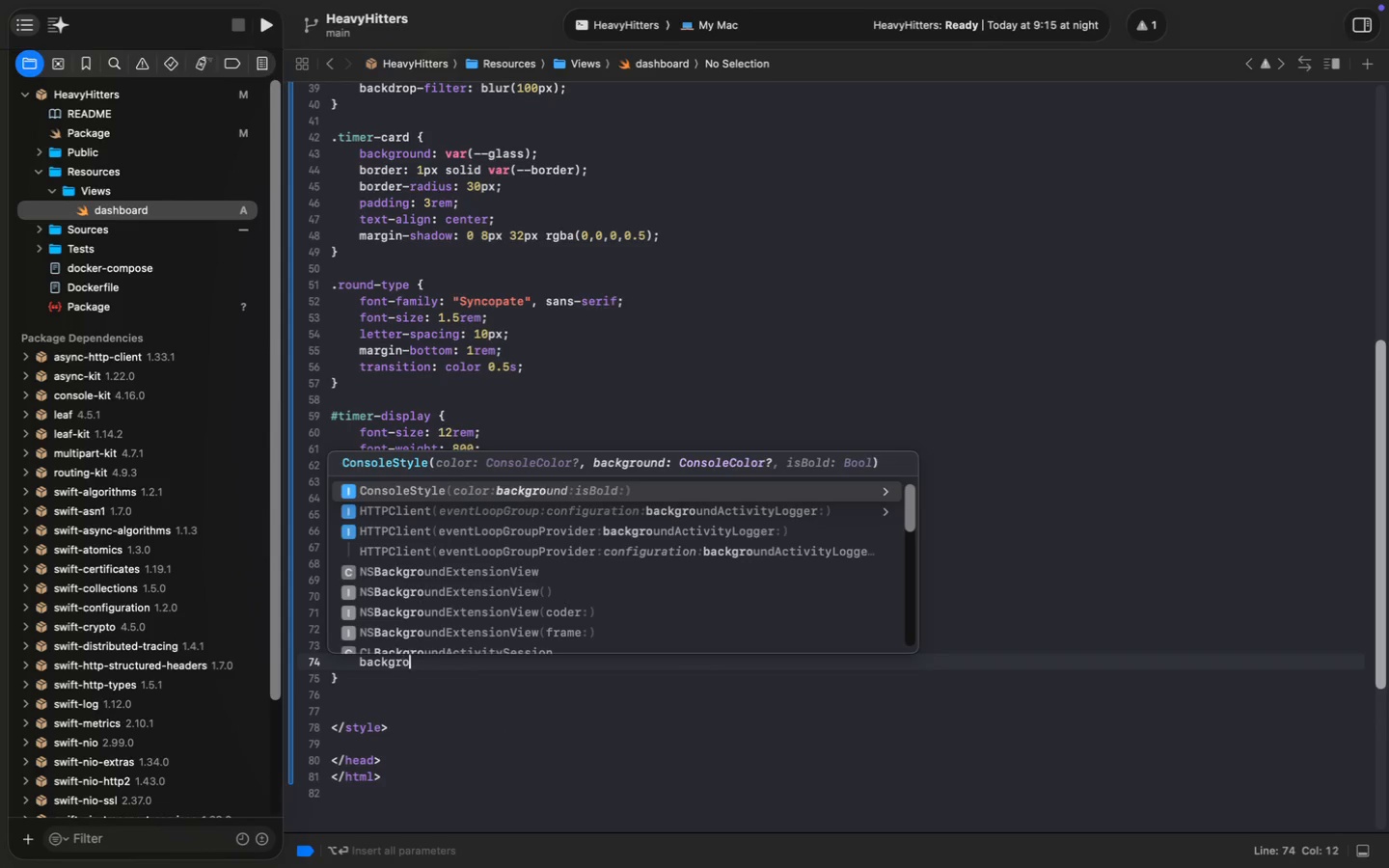 
type(background: var(--glass)
 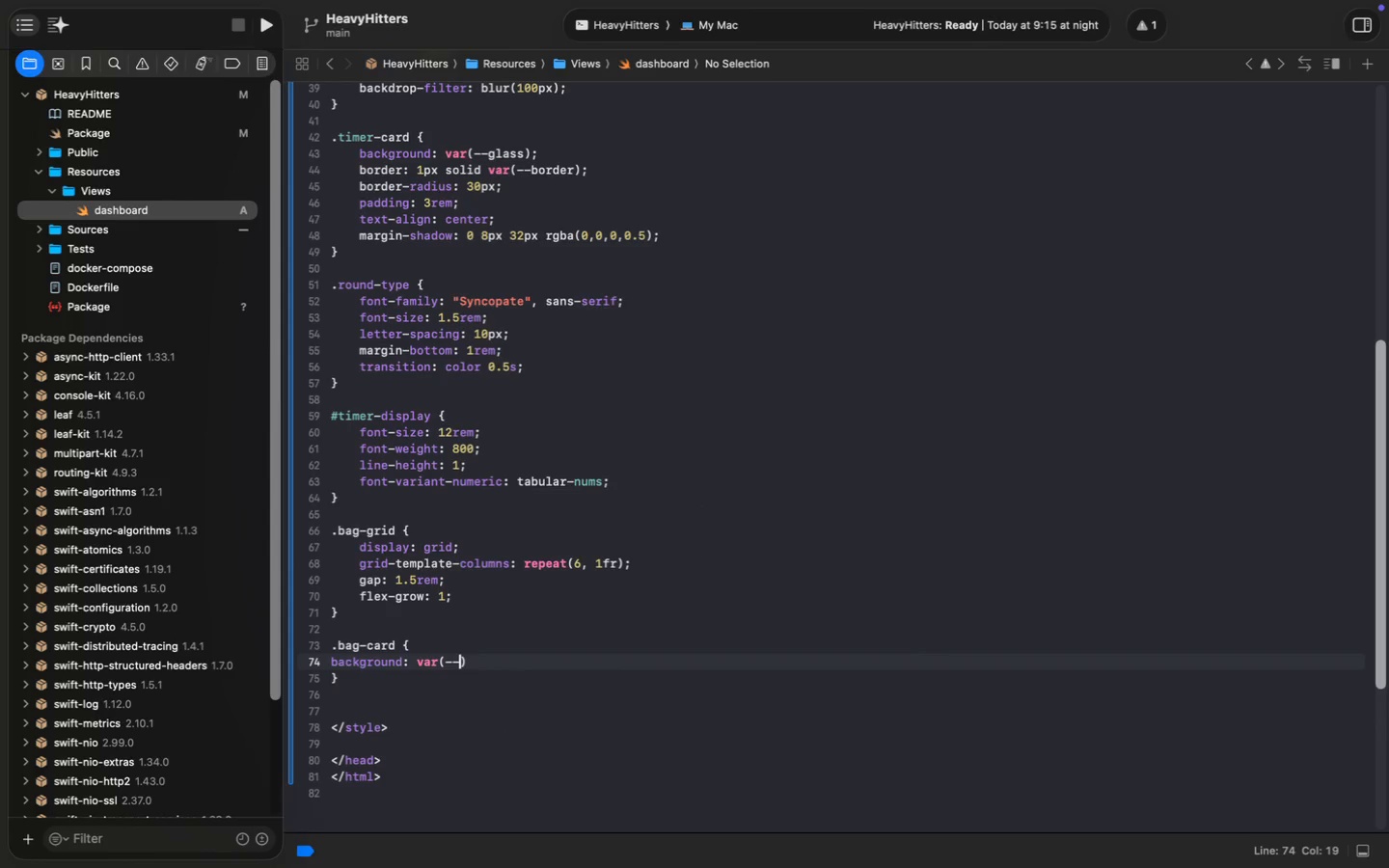 
key(ArrowRight)
 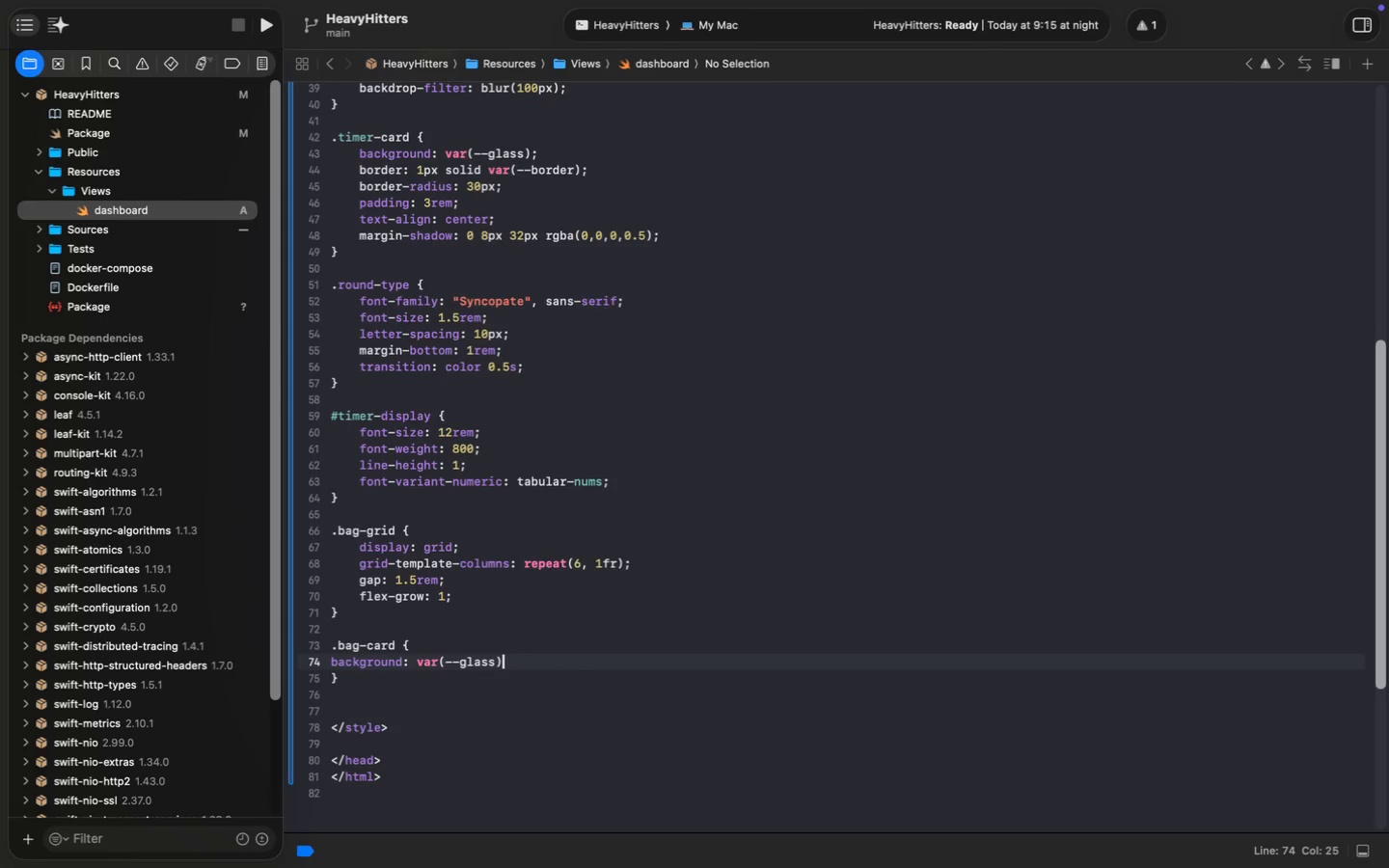 
key(Semicolon)
 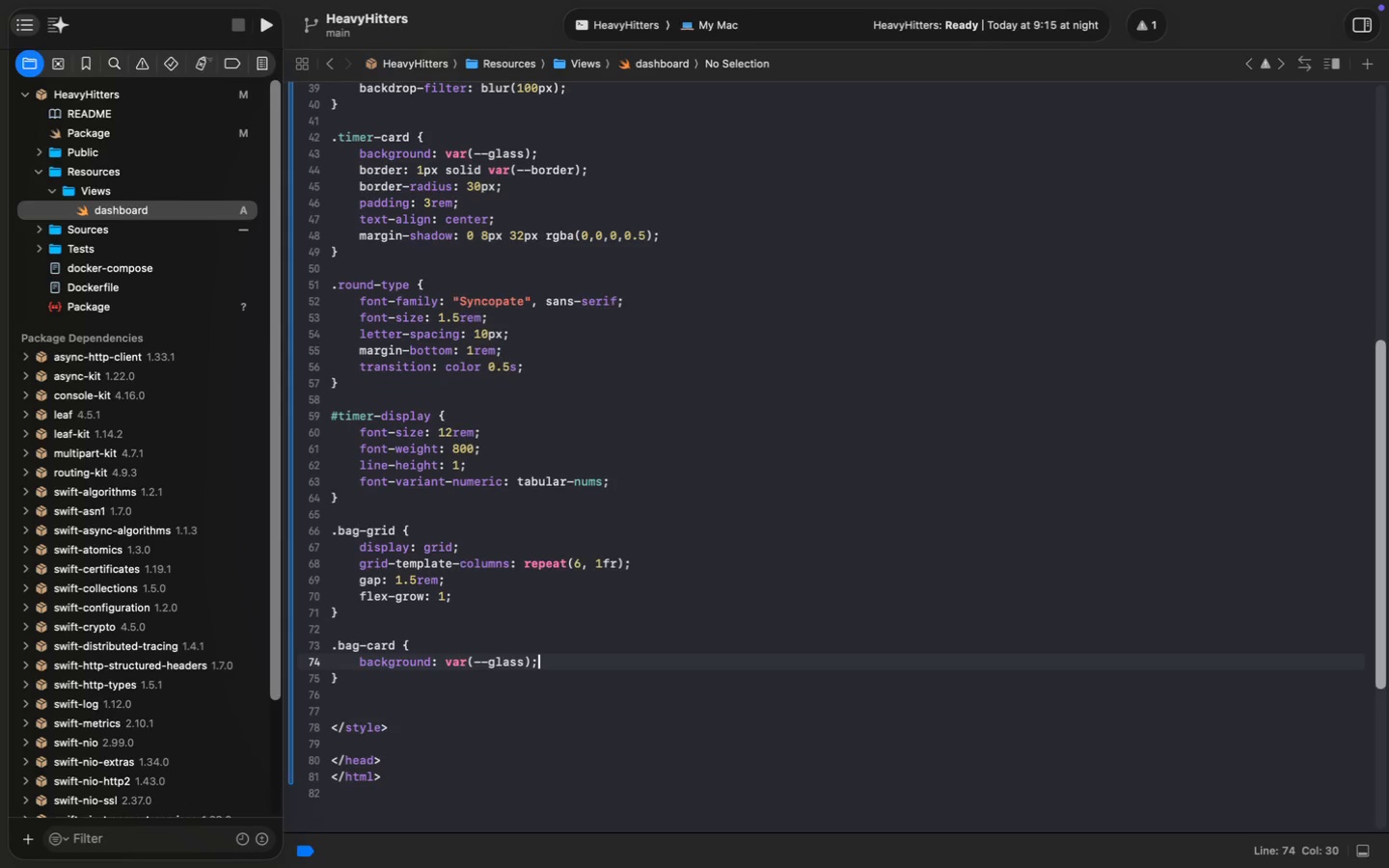 
key(Enter)
 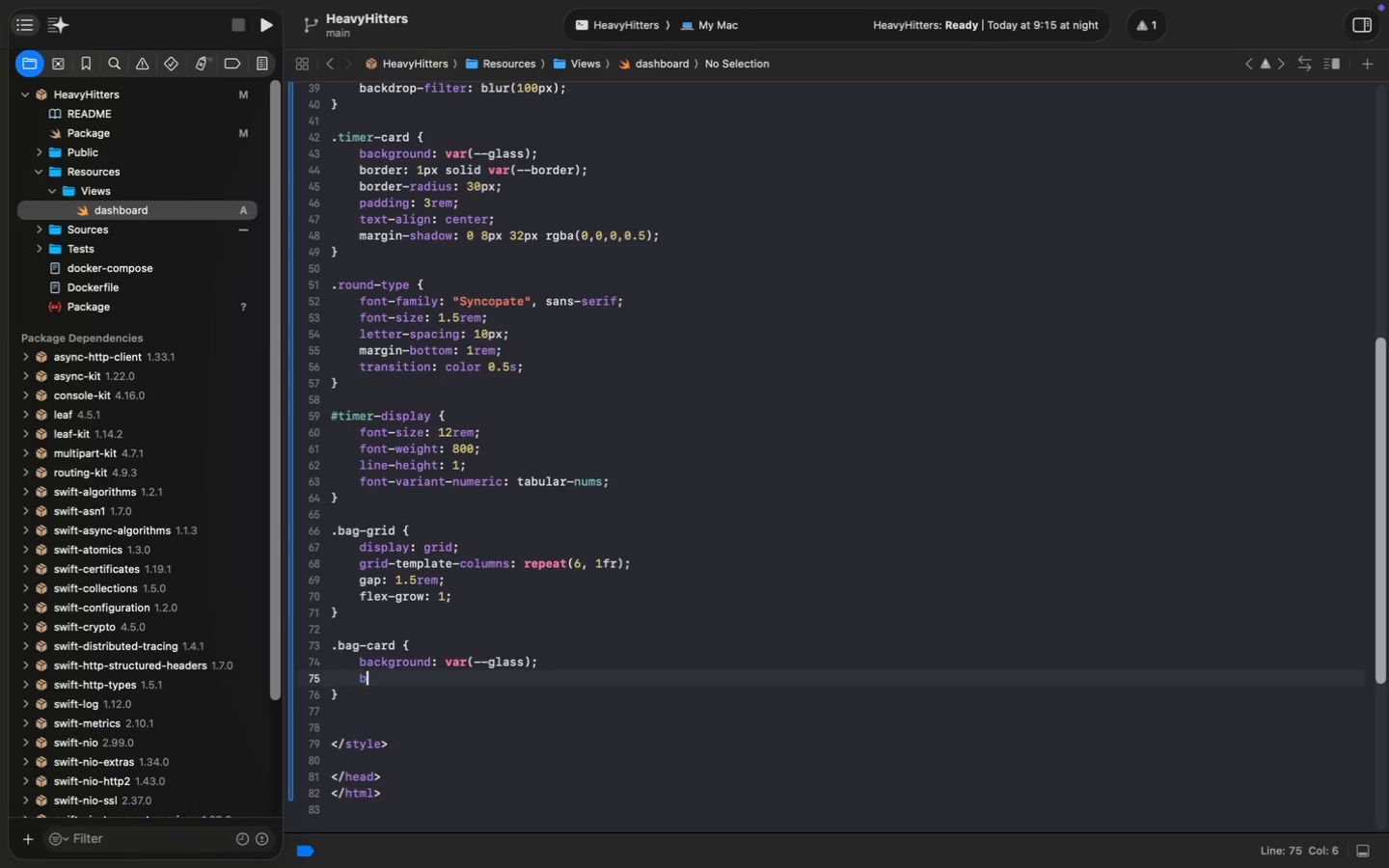 
type(border: 1px solid var(--border)
 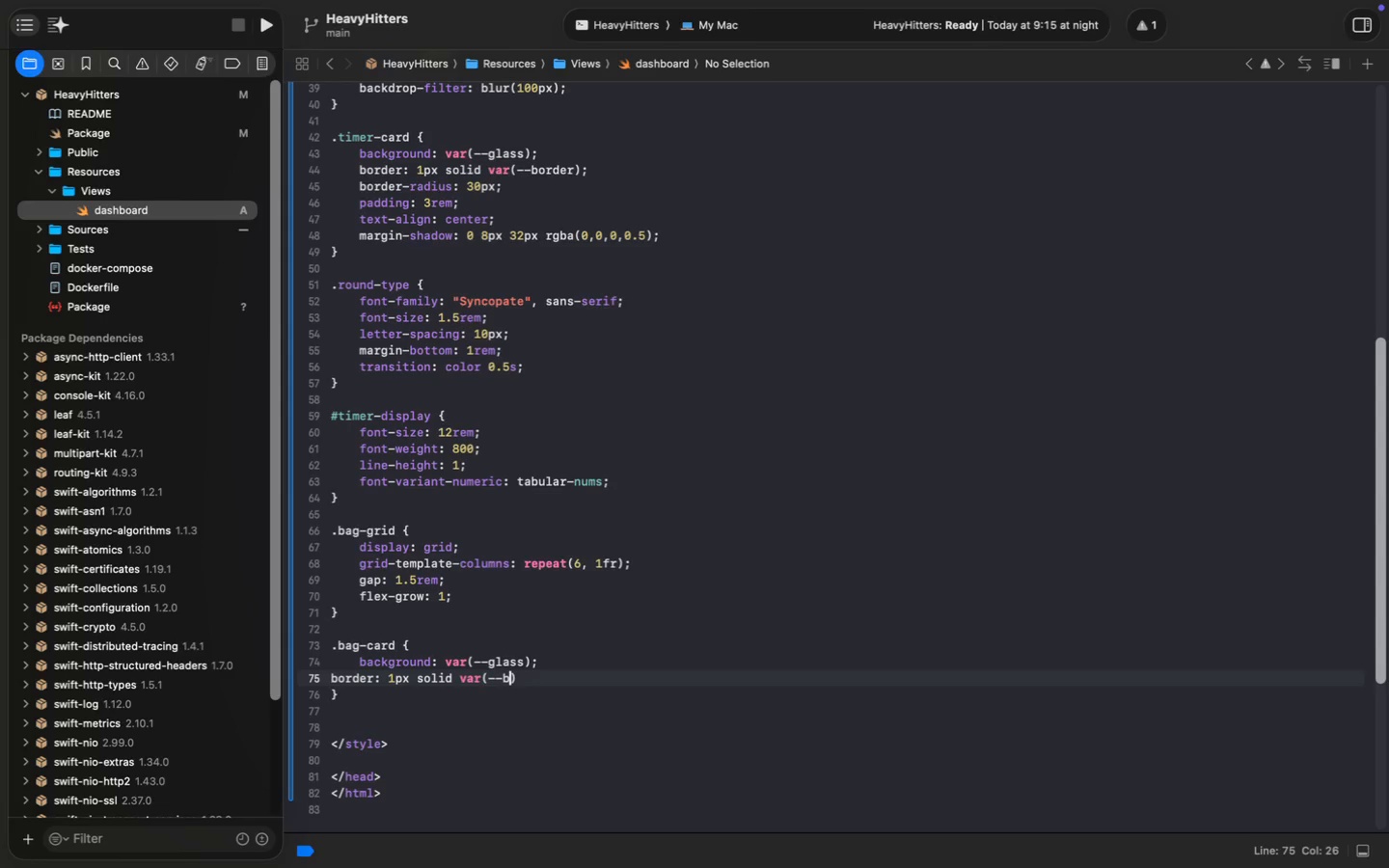 
key(ArrowRight)
 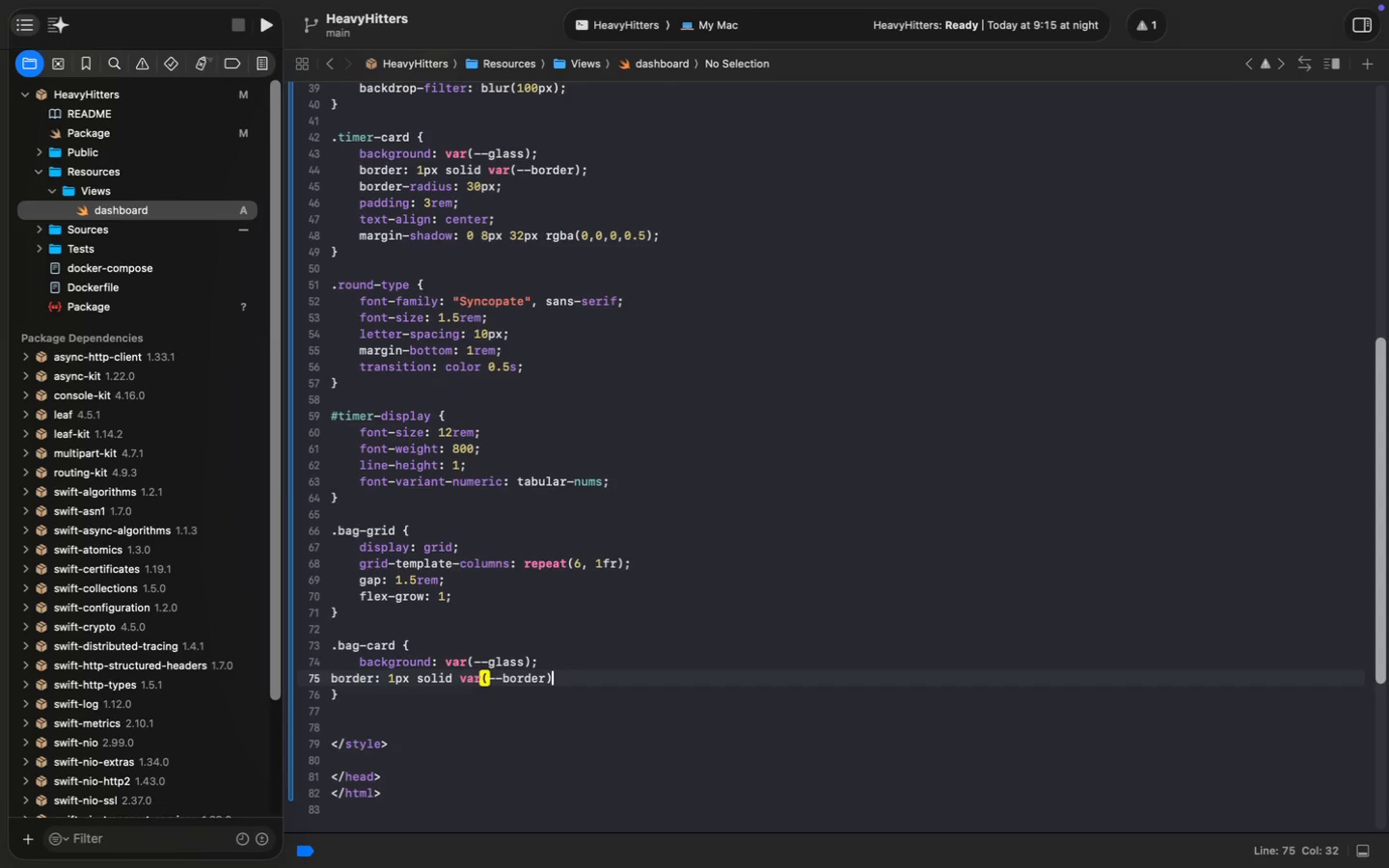 
key(Semicolon)
 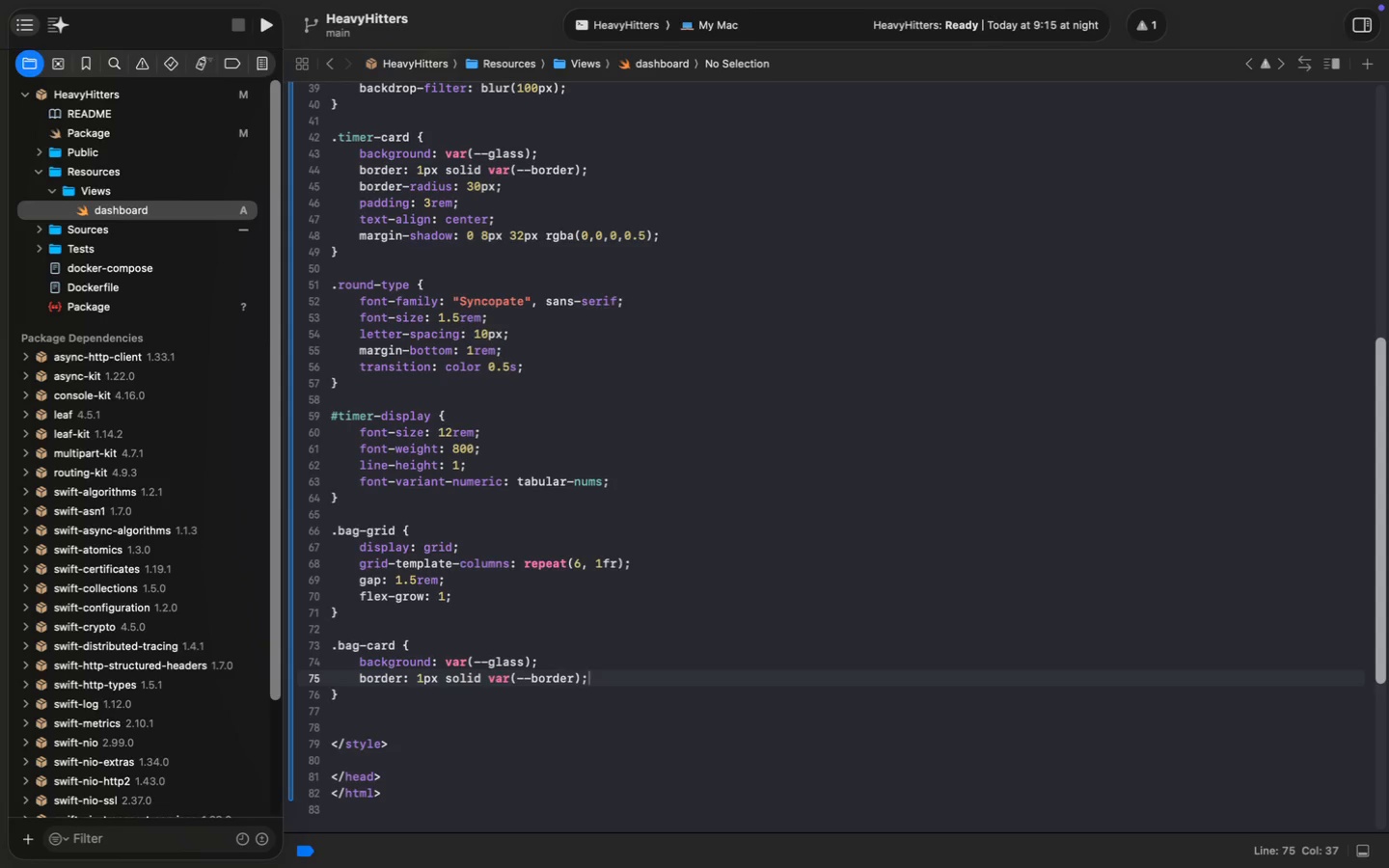 
key(Enter)
 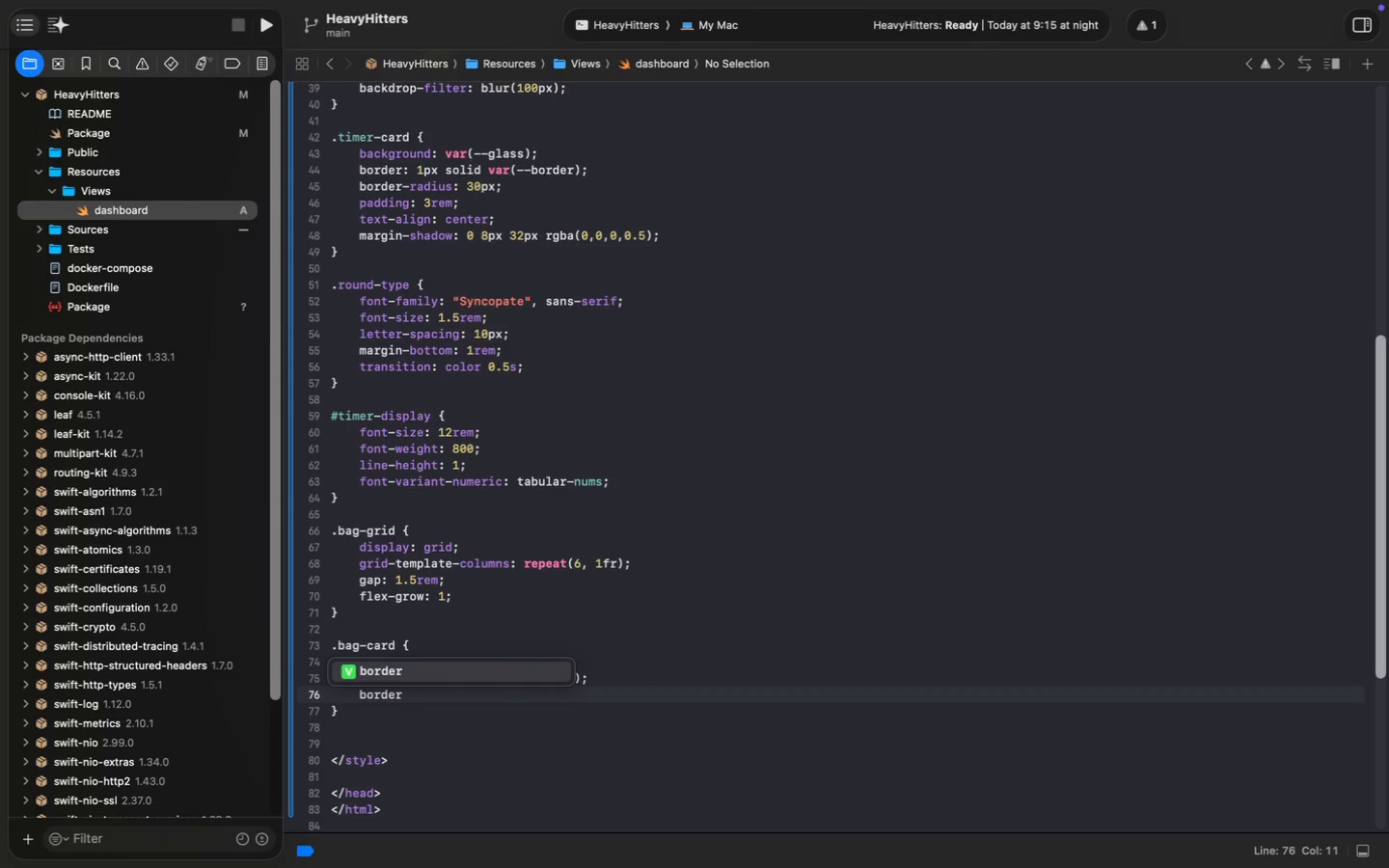 
type(border-radius: 20px;)
 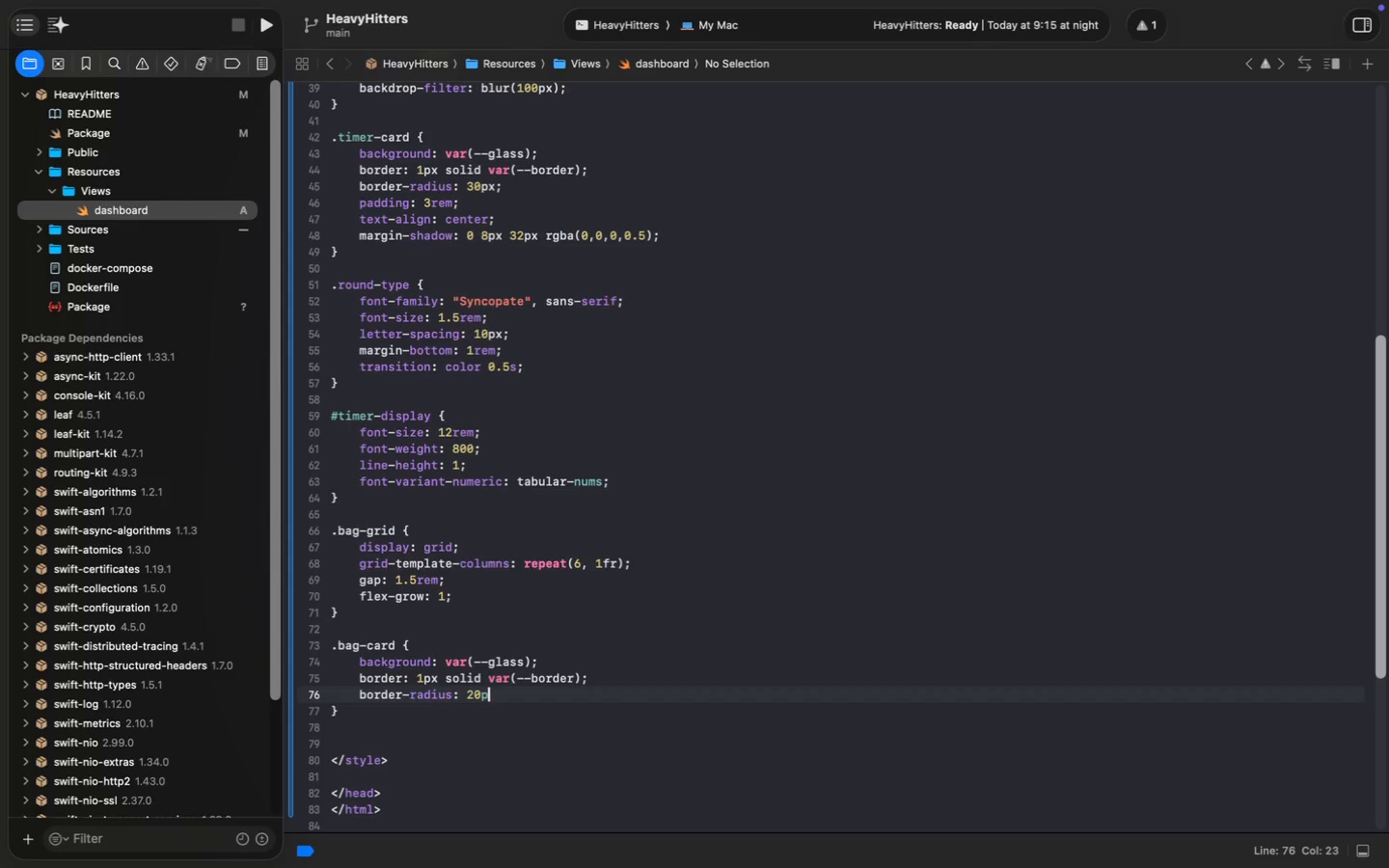 
 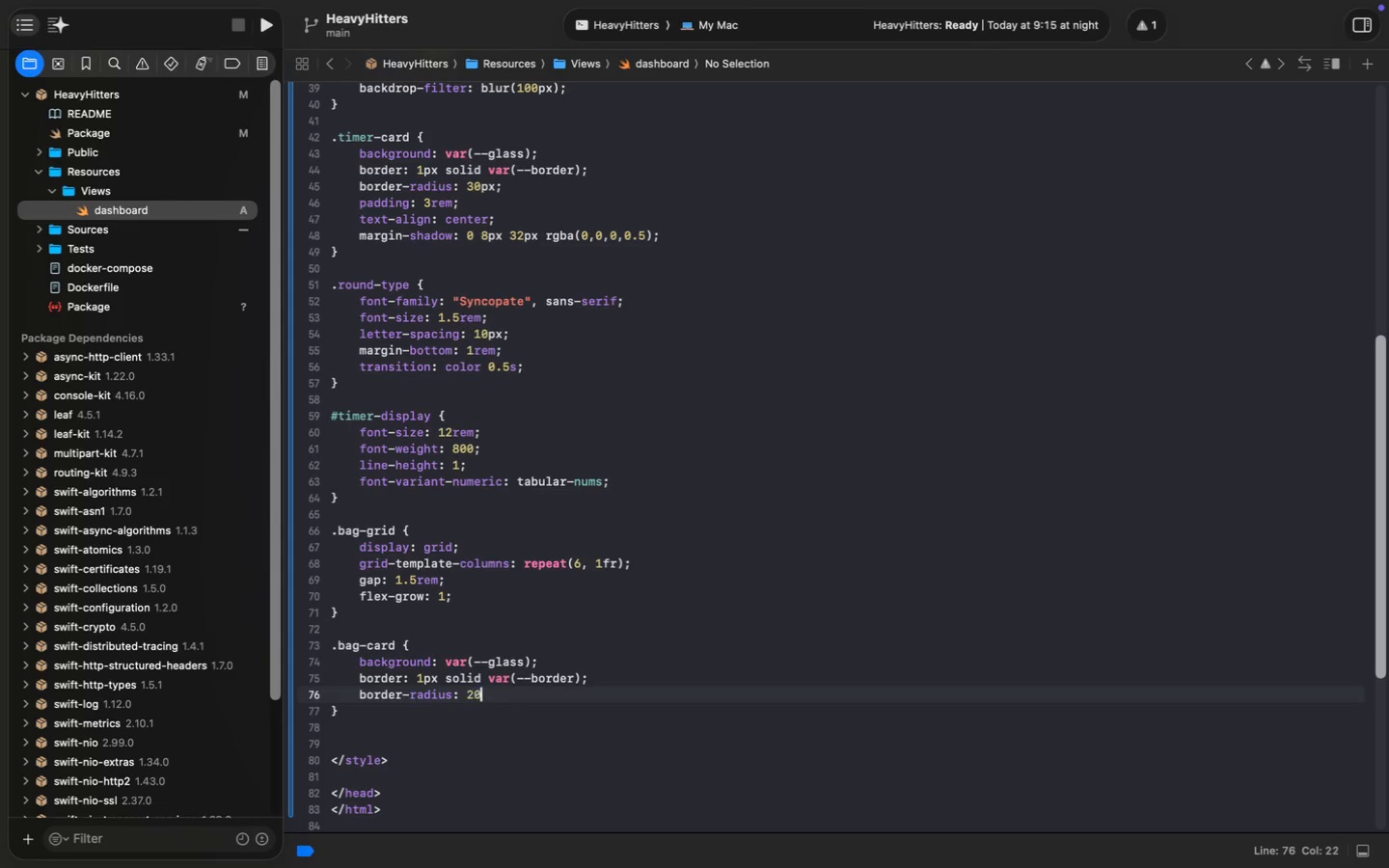 
key(Enter)
 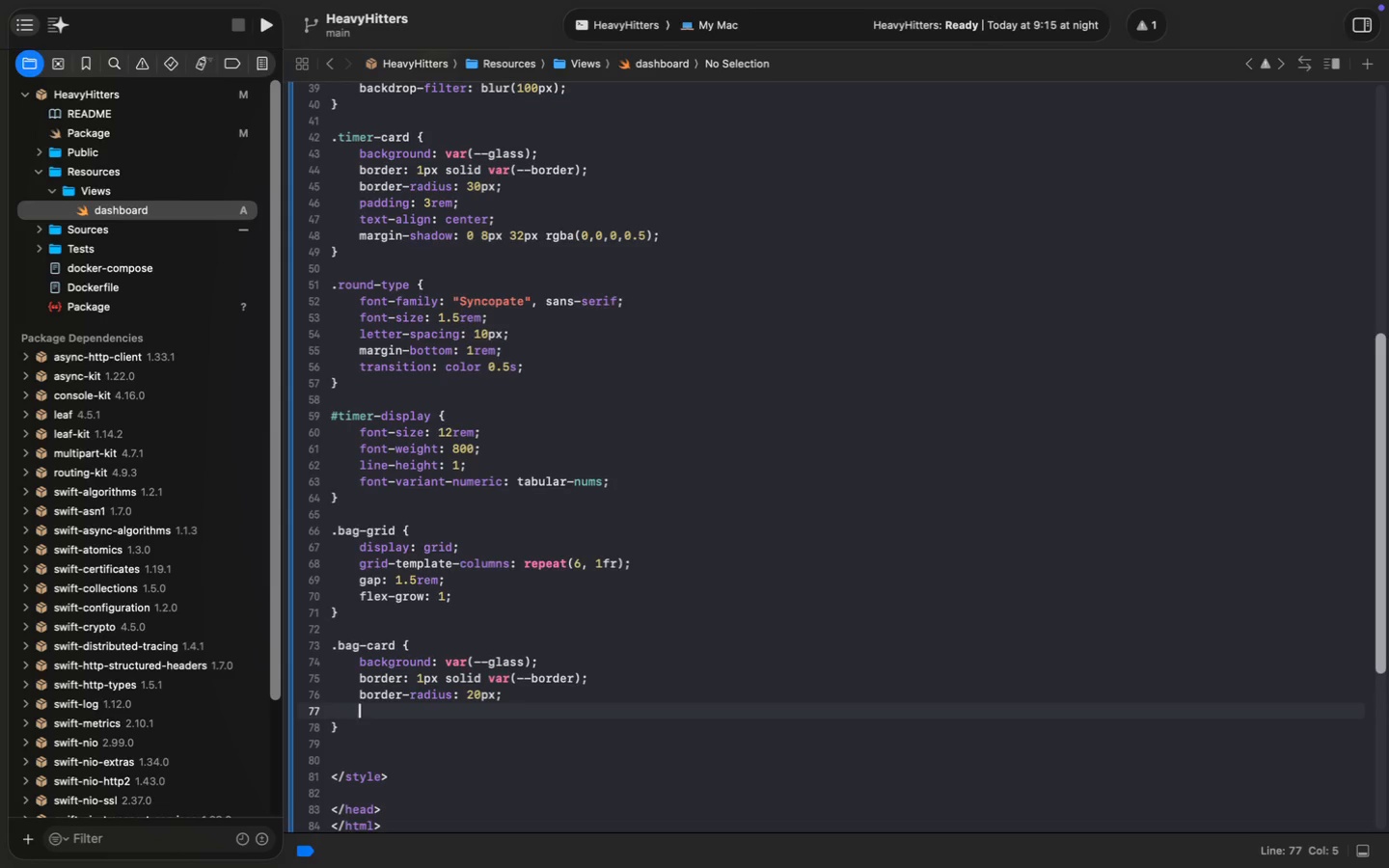 
type(padding: 1.5rem;)
 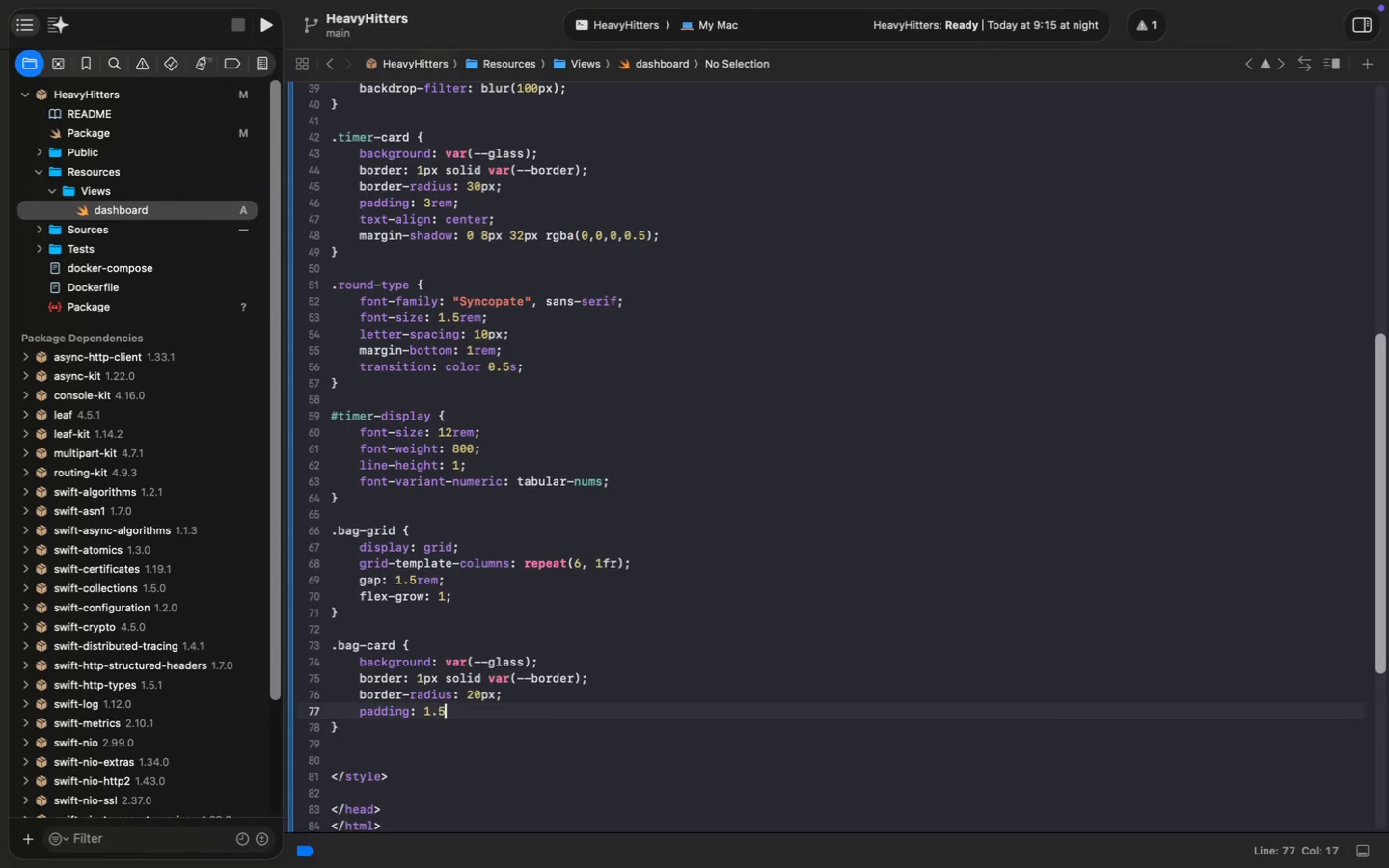 
key(Enter)
 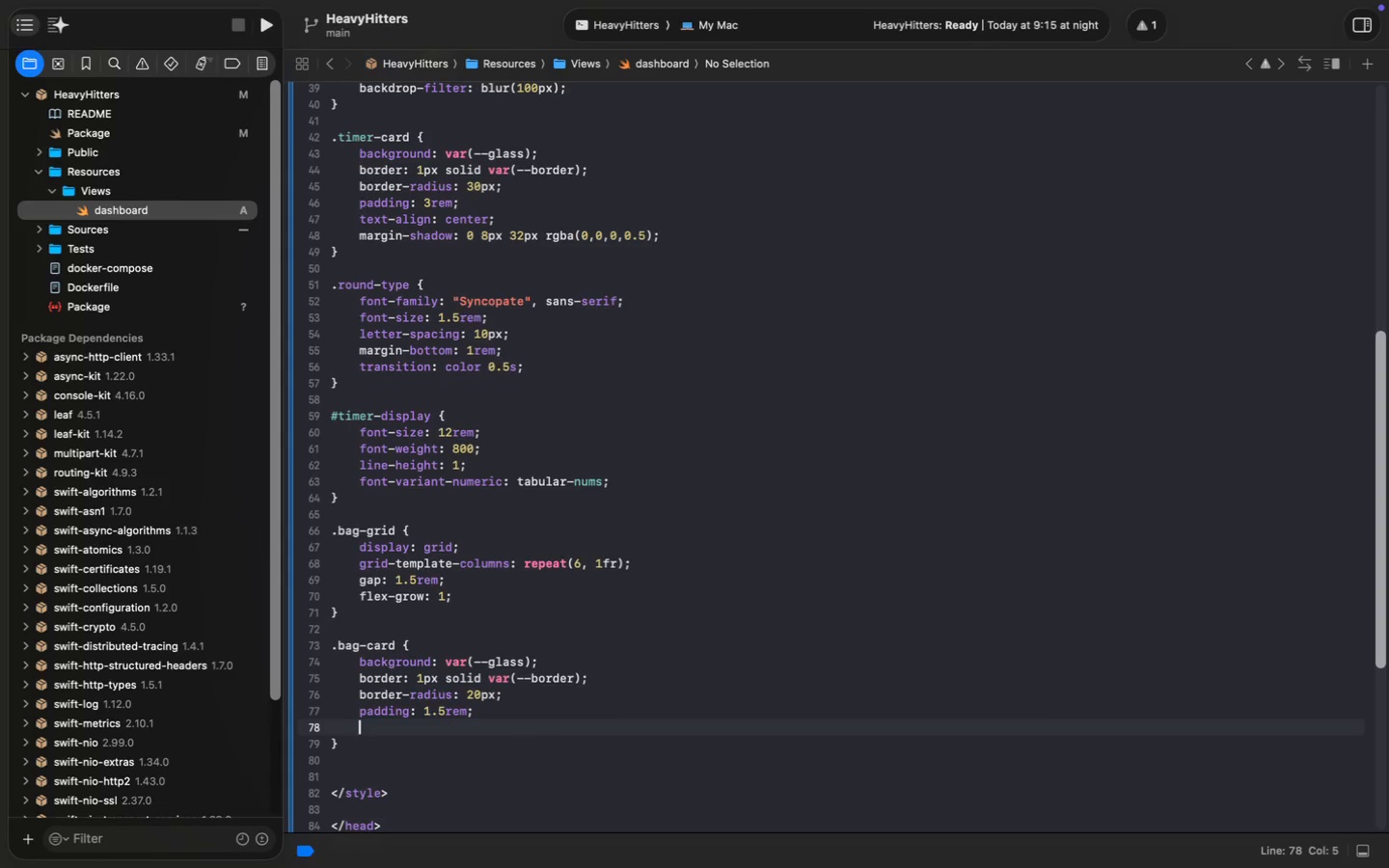 
type(display: flex;)
 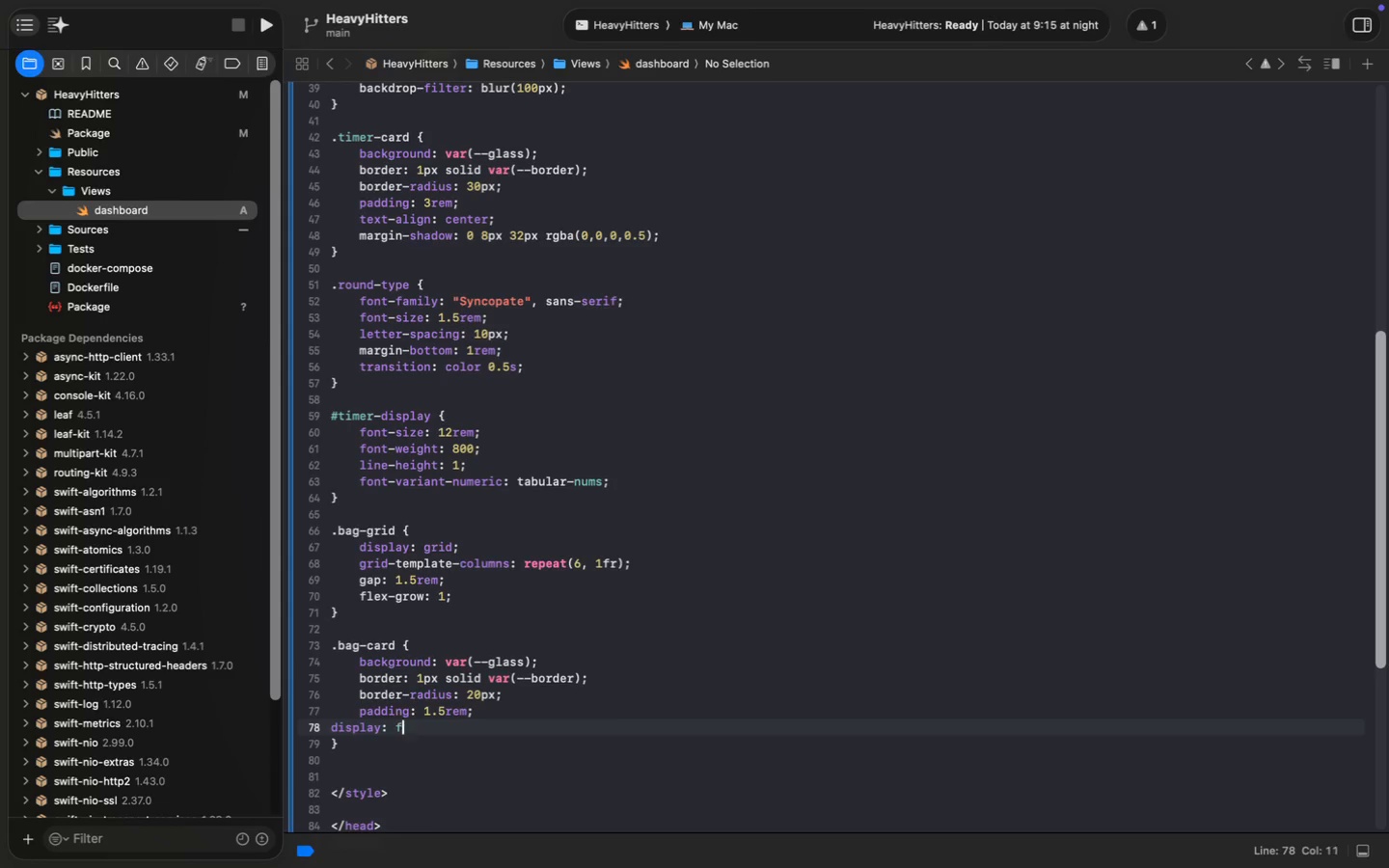 
key(Enter)
 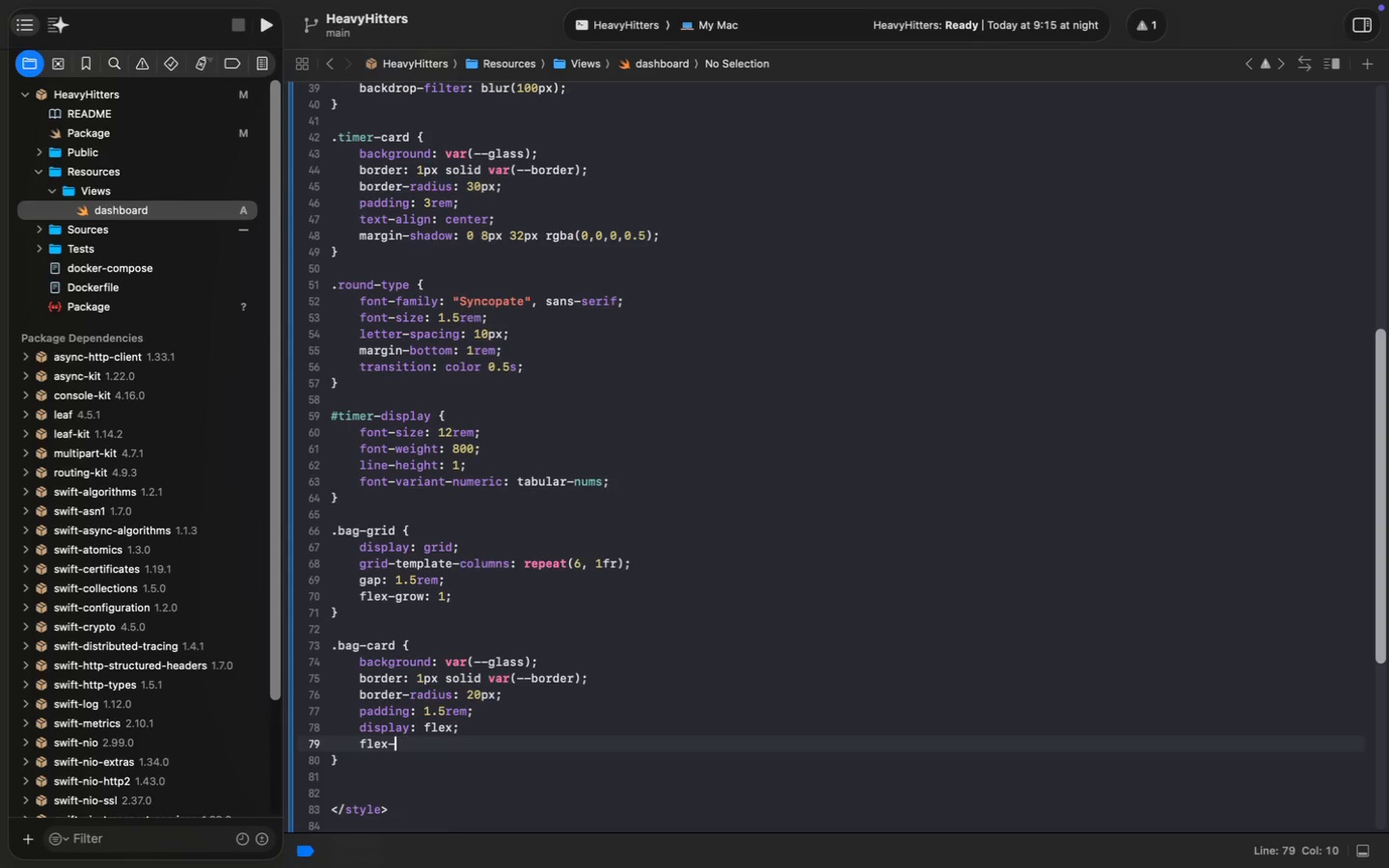 
type(flex-direction: column:)
key(Backspace)
type(;)
 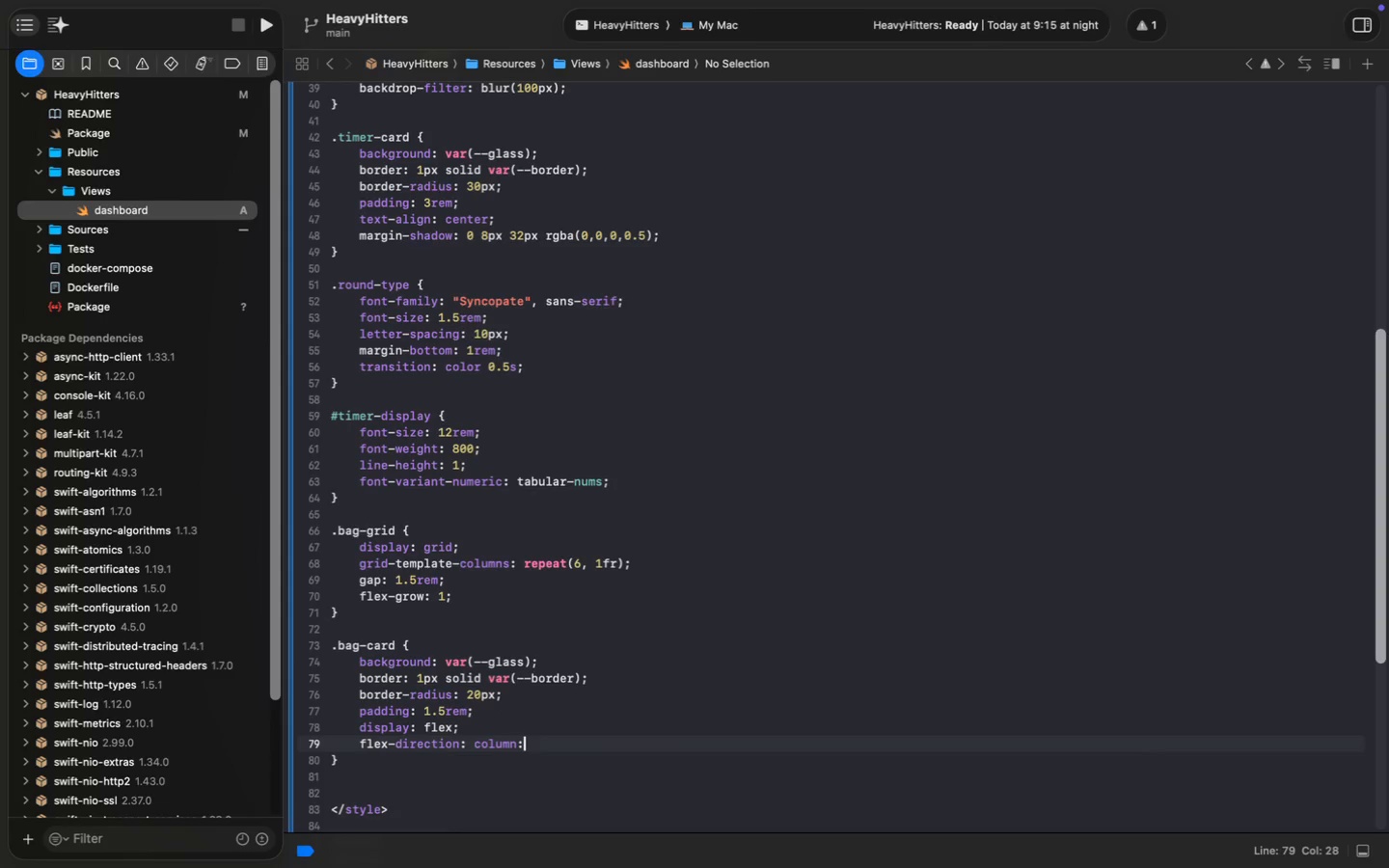 
 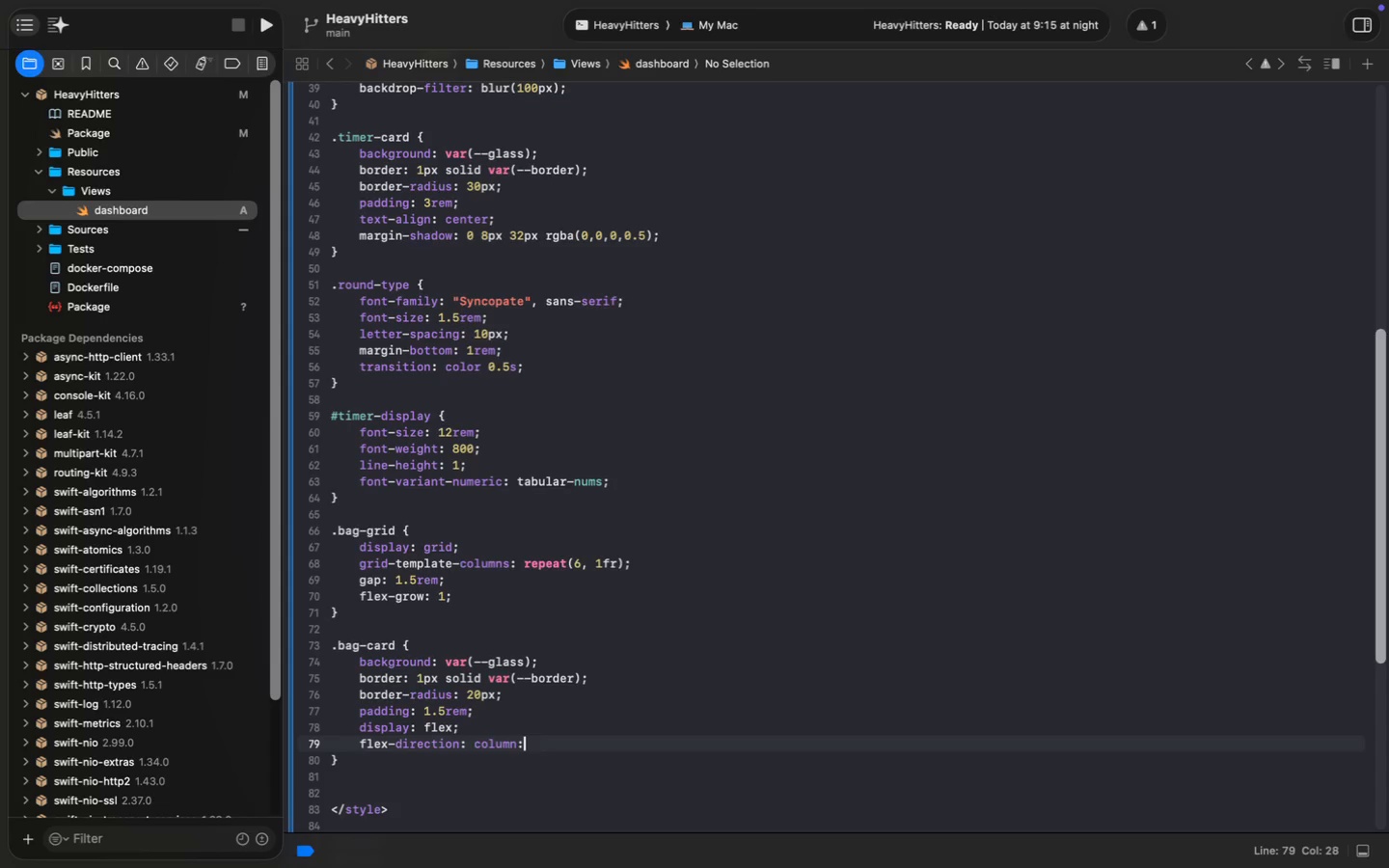 
key(Enter)
 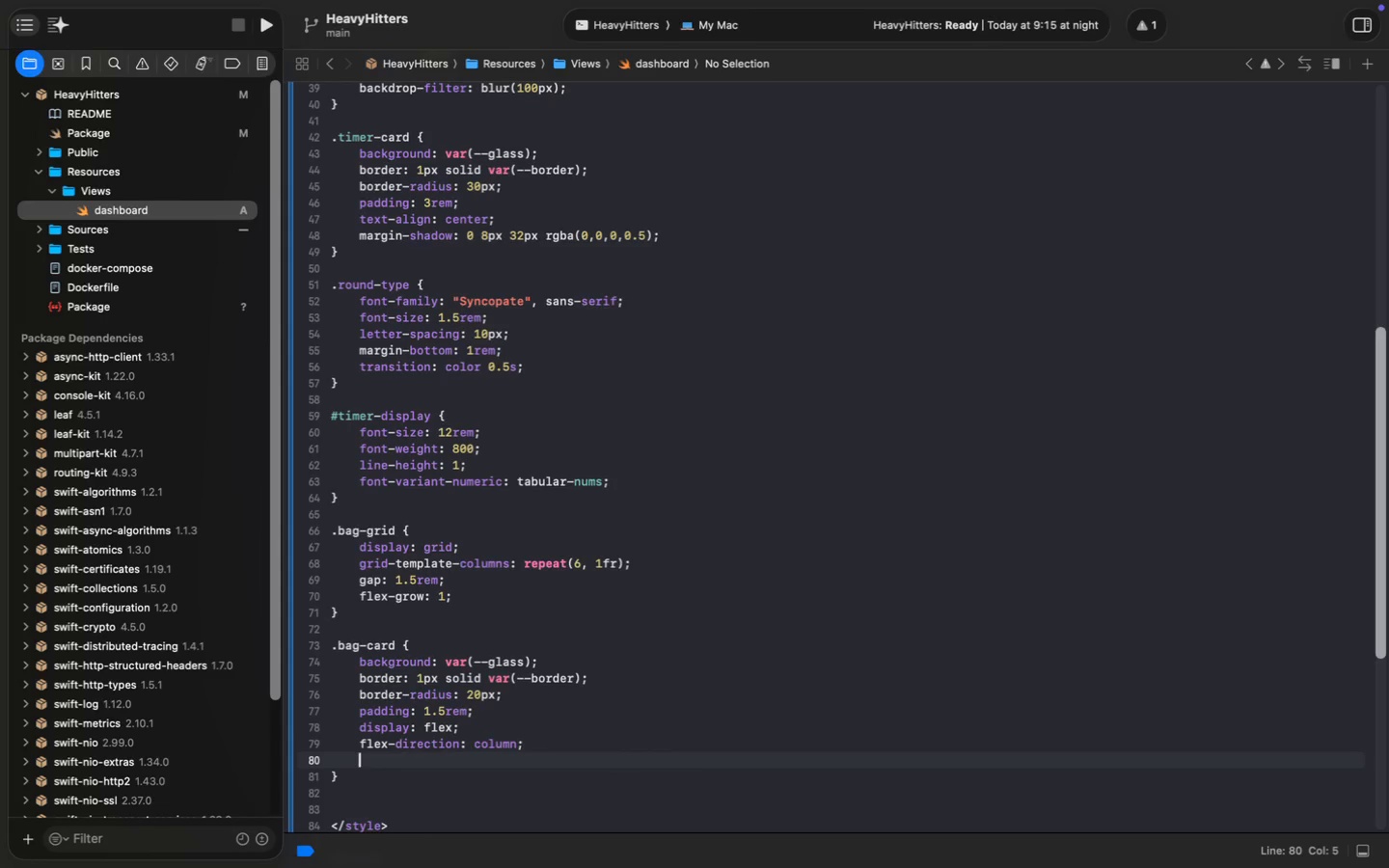 
type(justify-content: space-between;)
 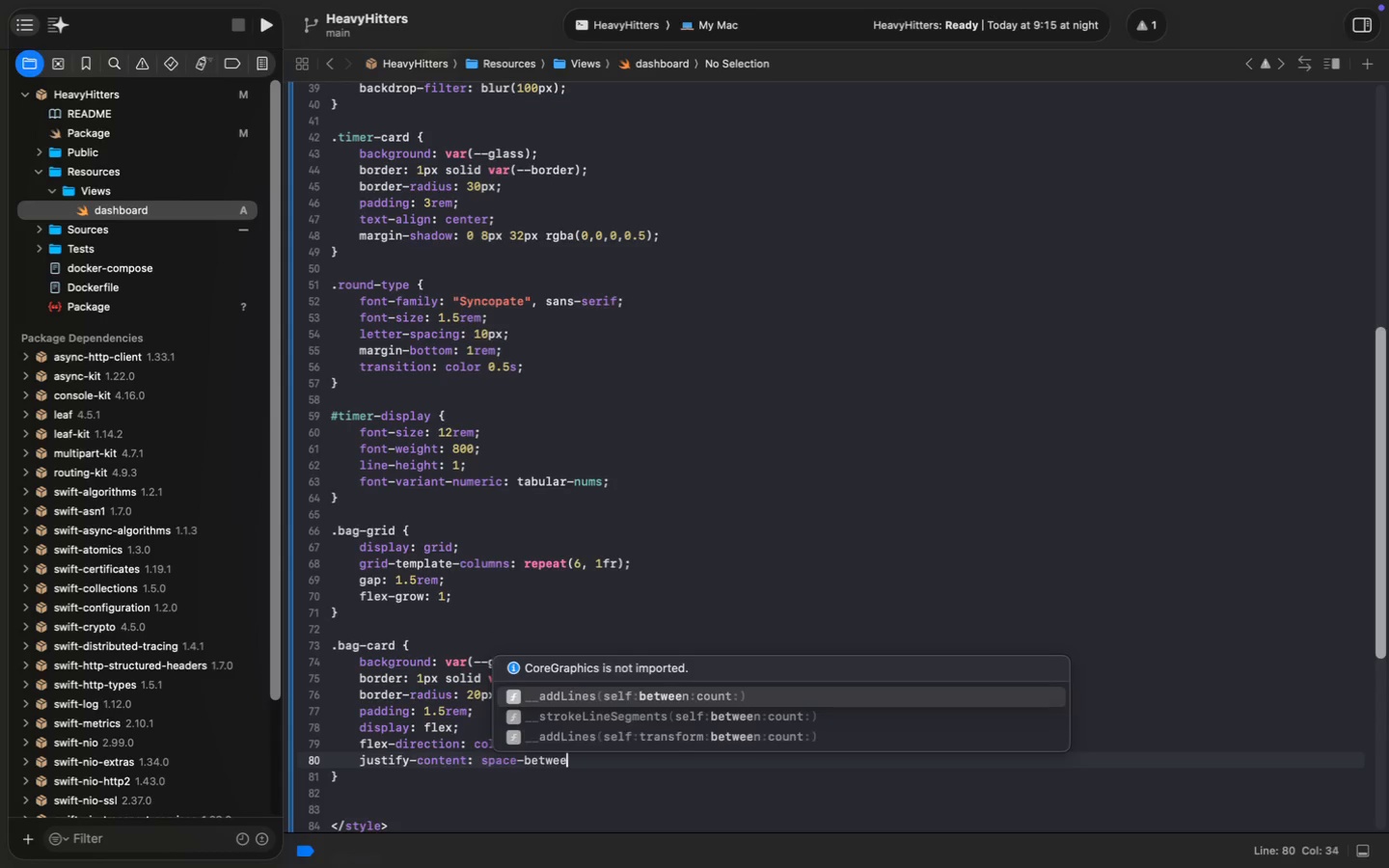 
key(Enter)
 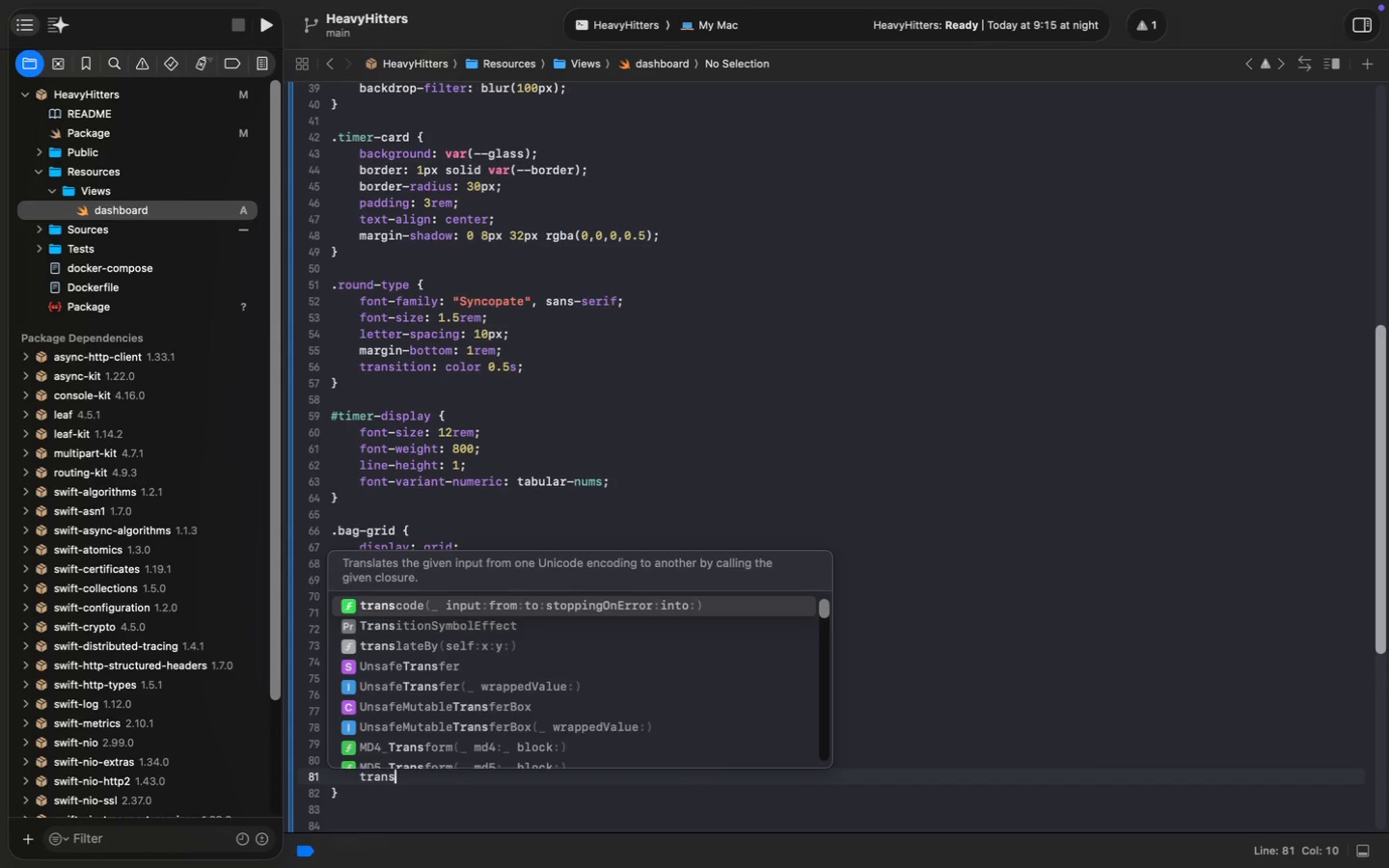 
type(transition: transform 0.2s)
 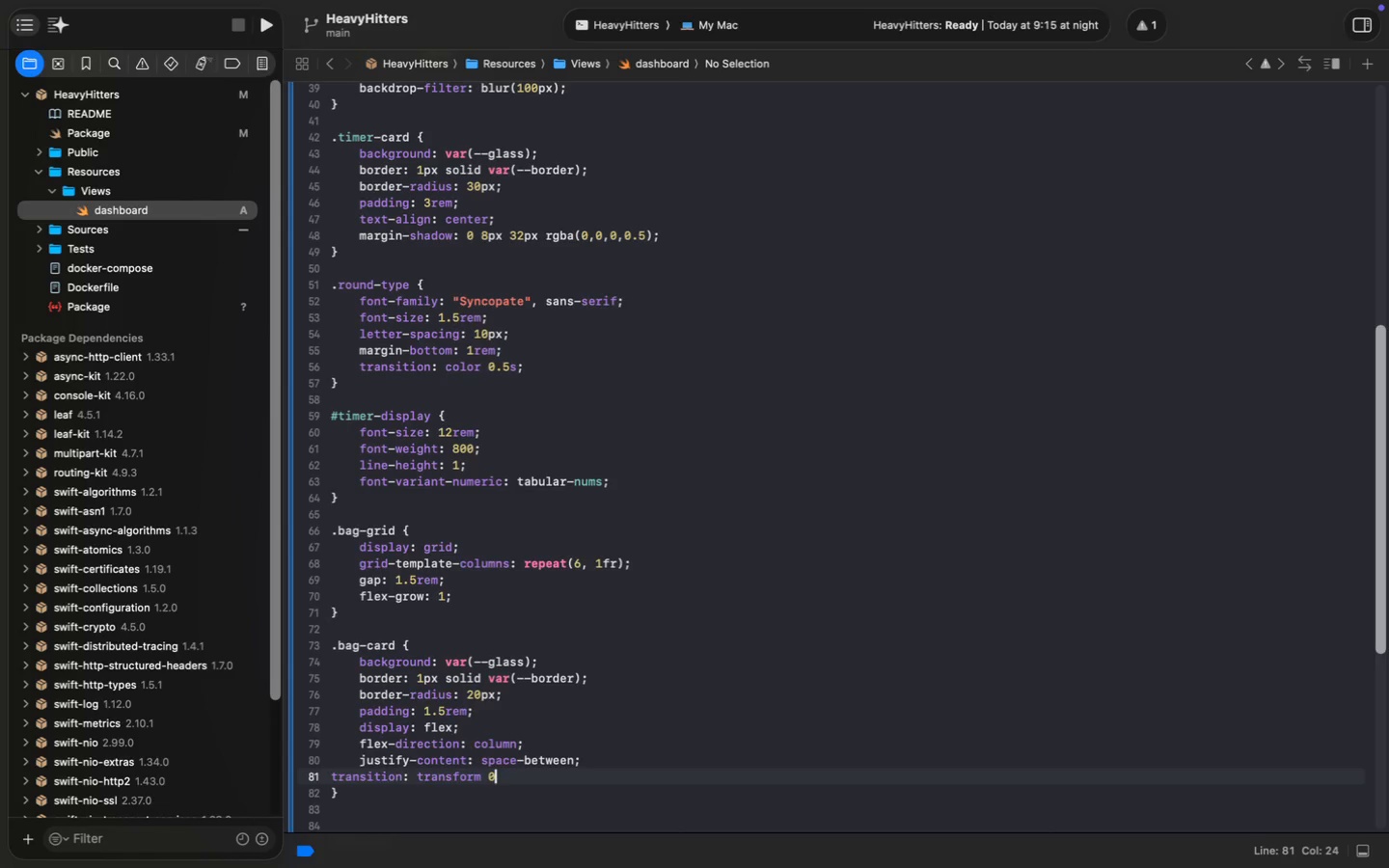 
key(Escape)
type(, border-color 0.3s;)
 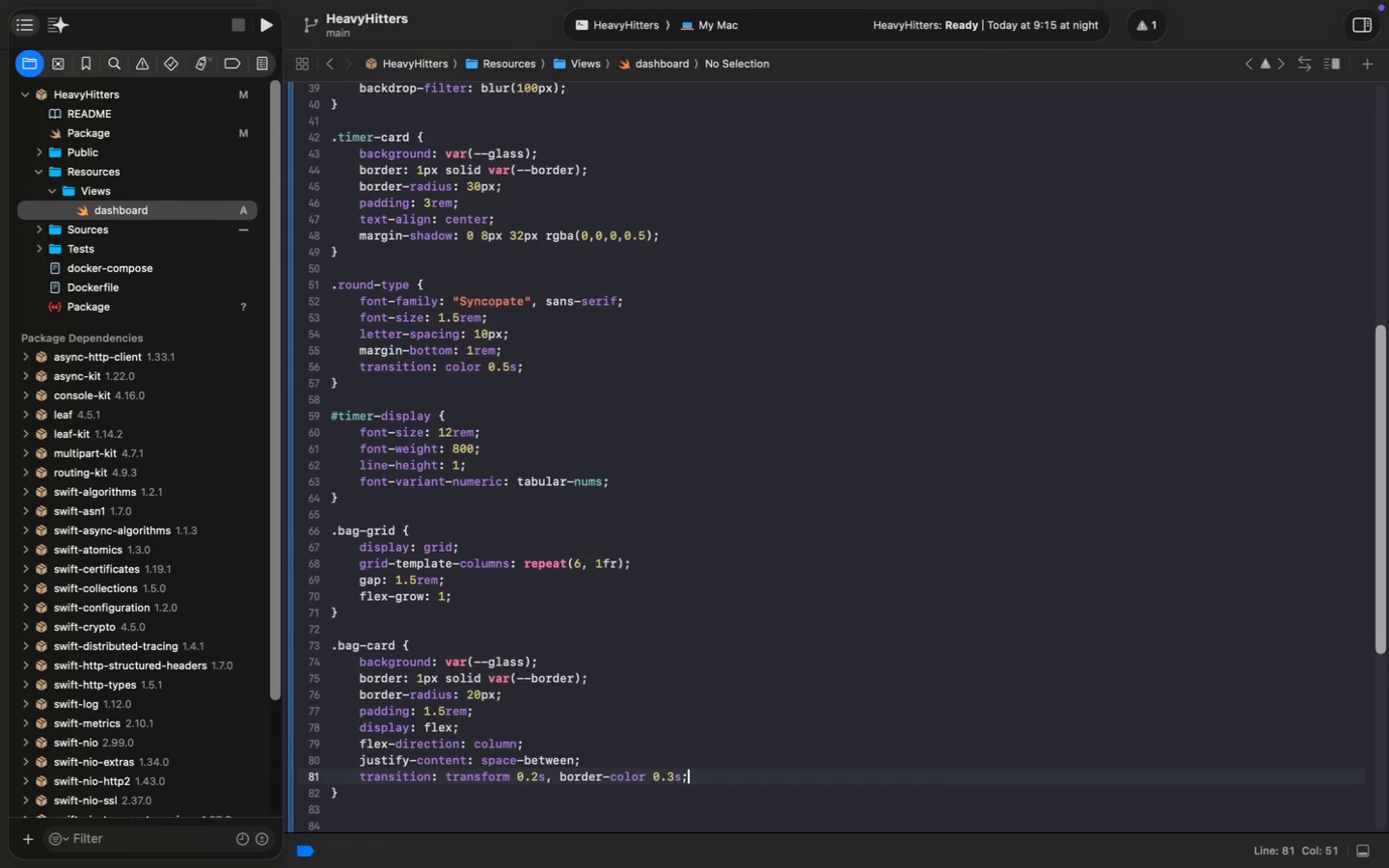 
key(ArrowDown)
 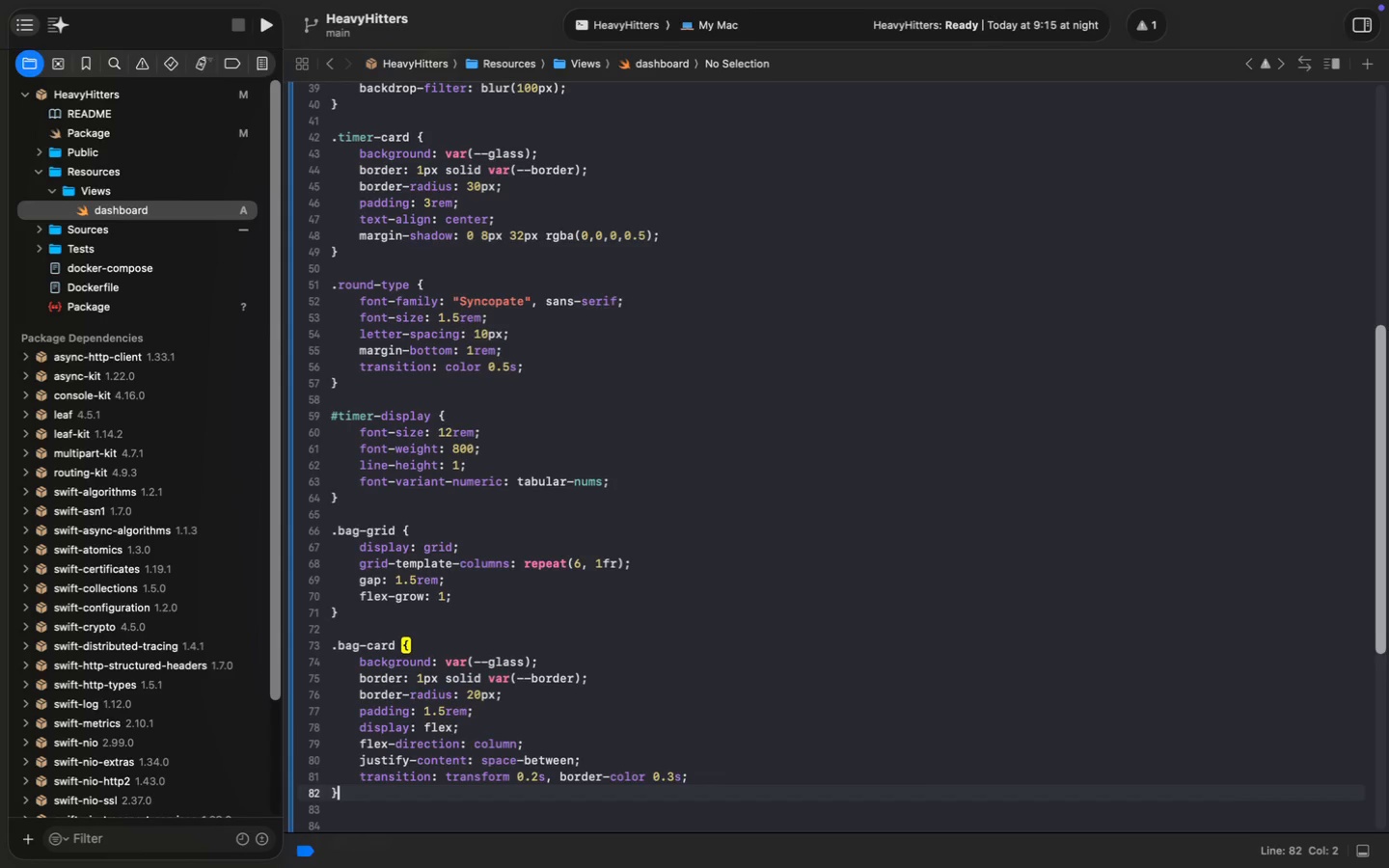 
key(Enter)
 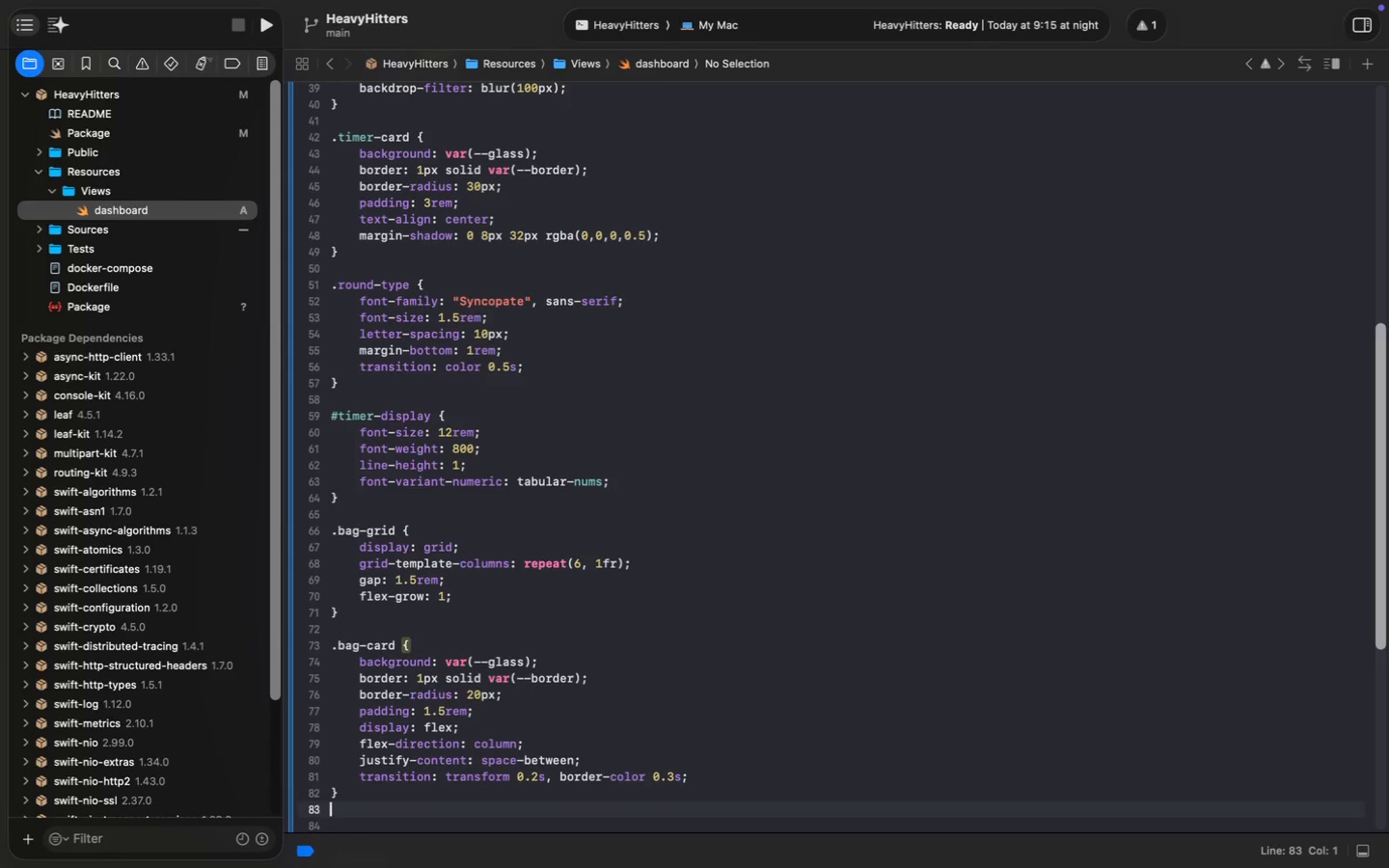 
key(Enter)
 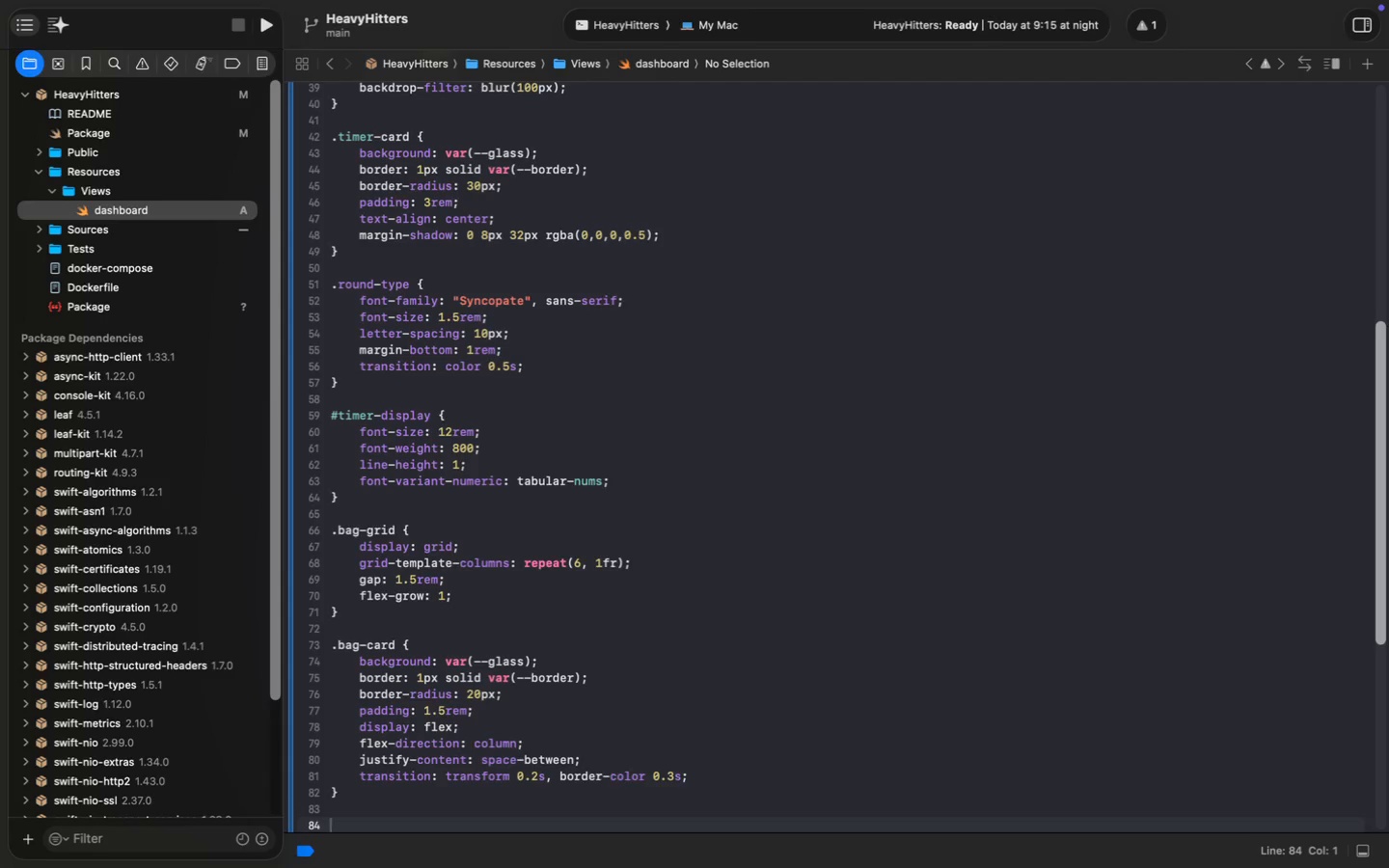 
wait(5.89)
 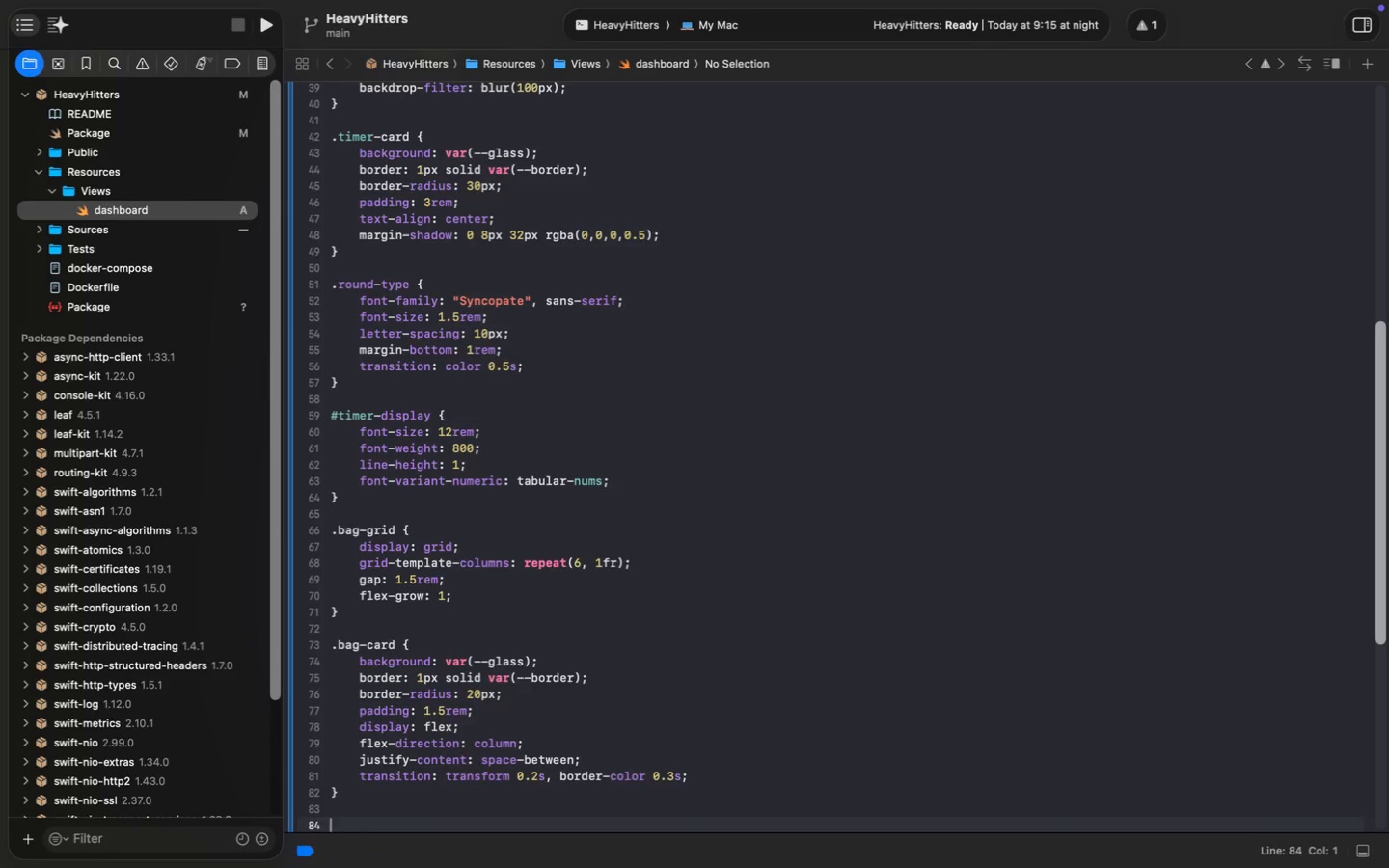 
scroll: coordinate [506, 691], scroll_direction: down, amount: 19.0
 